 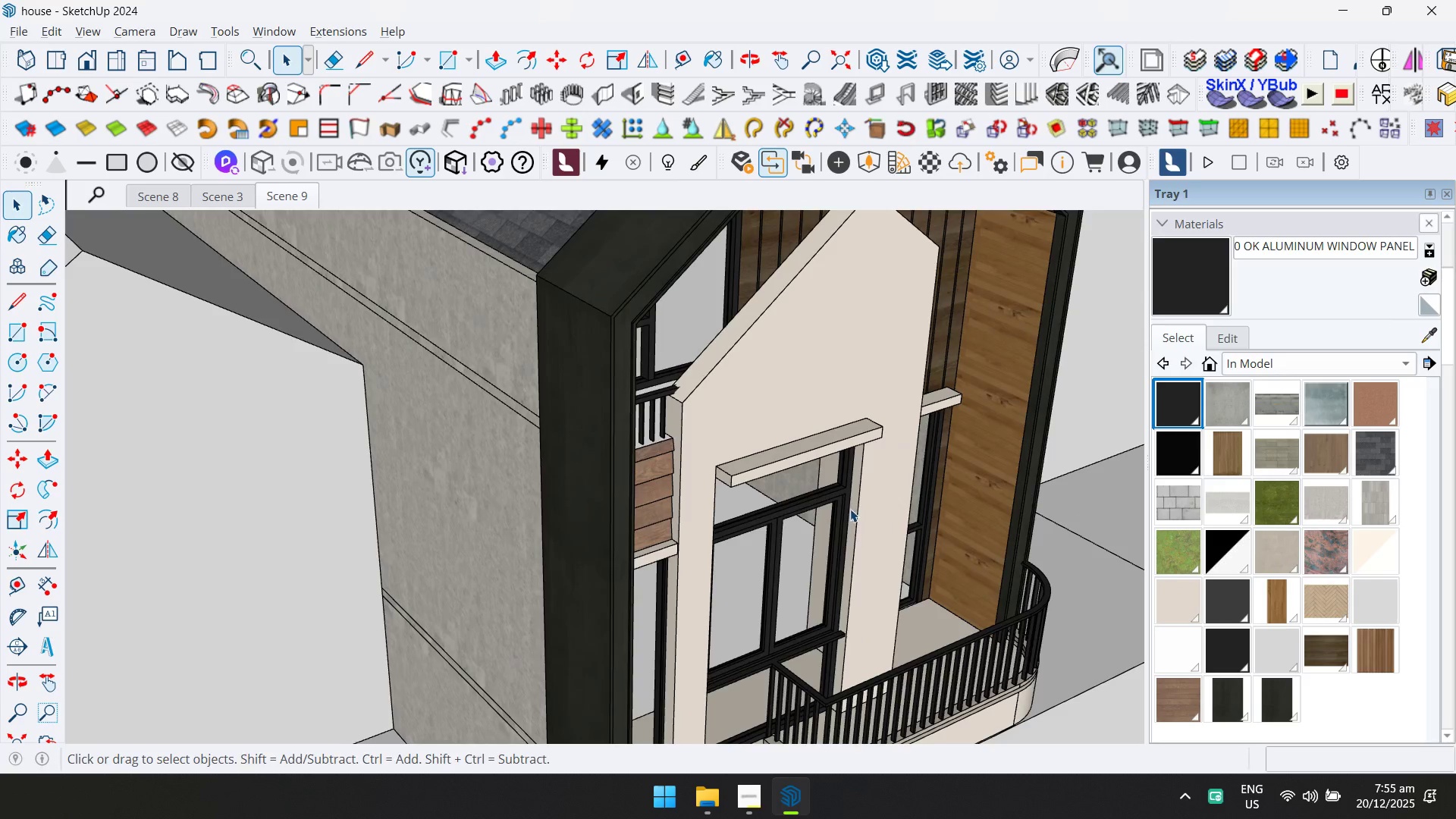 
hold_key(key=ShiftLeft, duration=0.41)
scroll: coordinate [648, 391], scroll_direction: down, amount: 8.0
 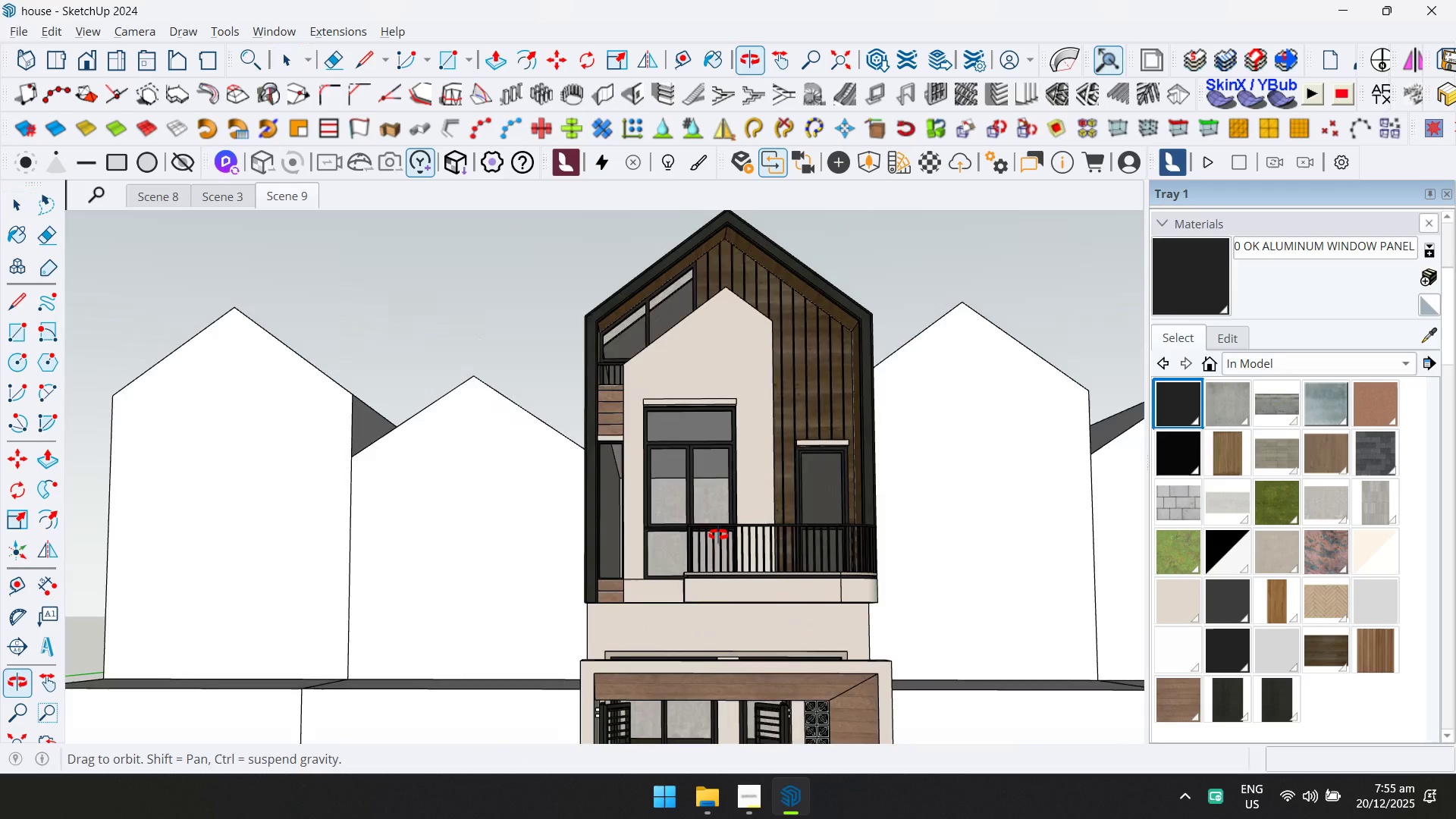 
hold_key(key=ShiftLeft, duration=0.55)
 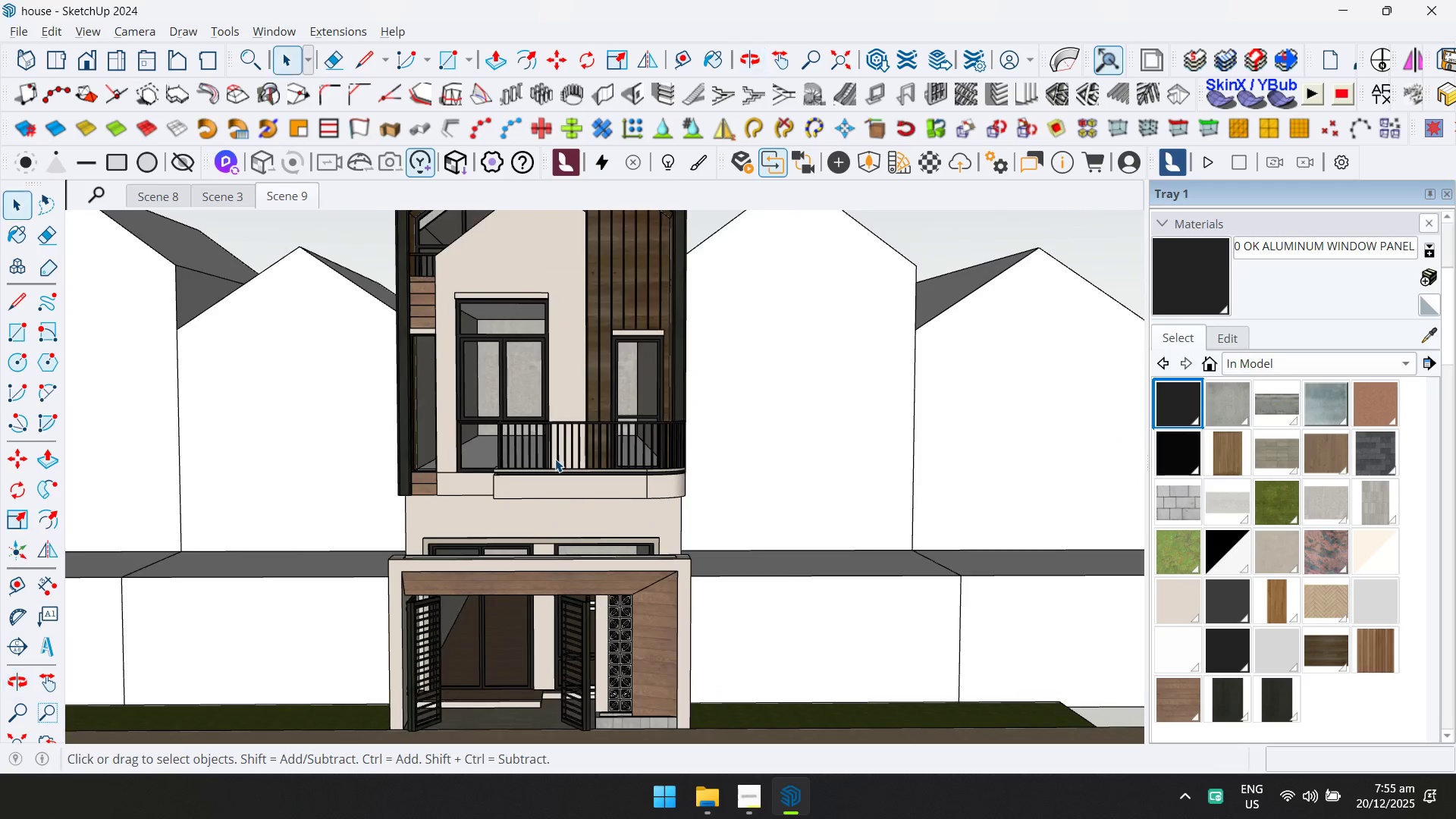 
scroll: coordinate [556, 459], scroll_direction: down, amount: 3.0
 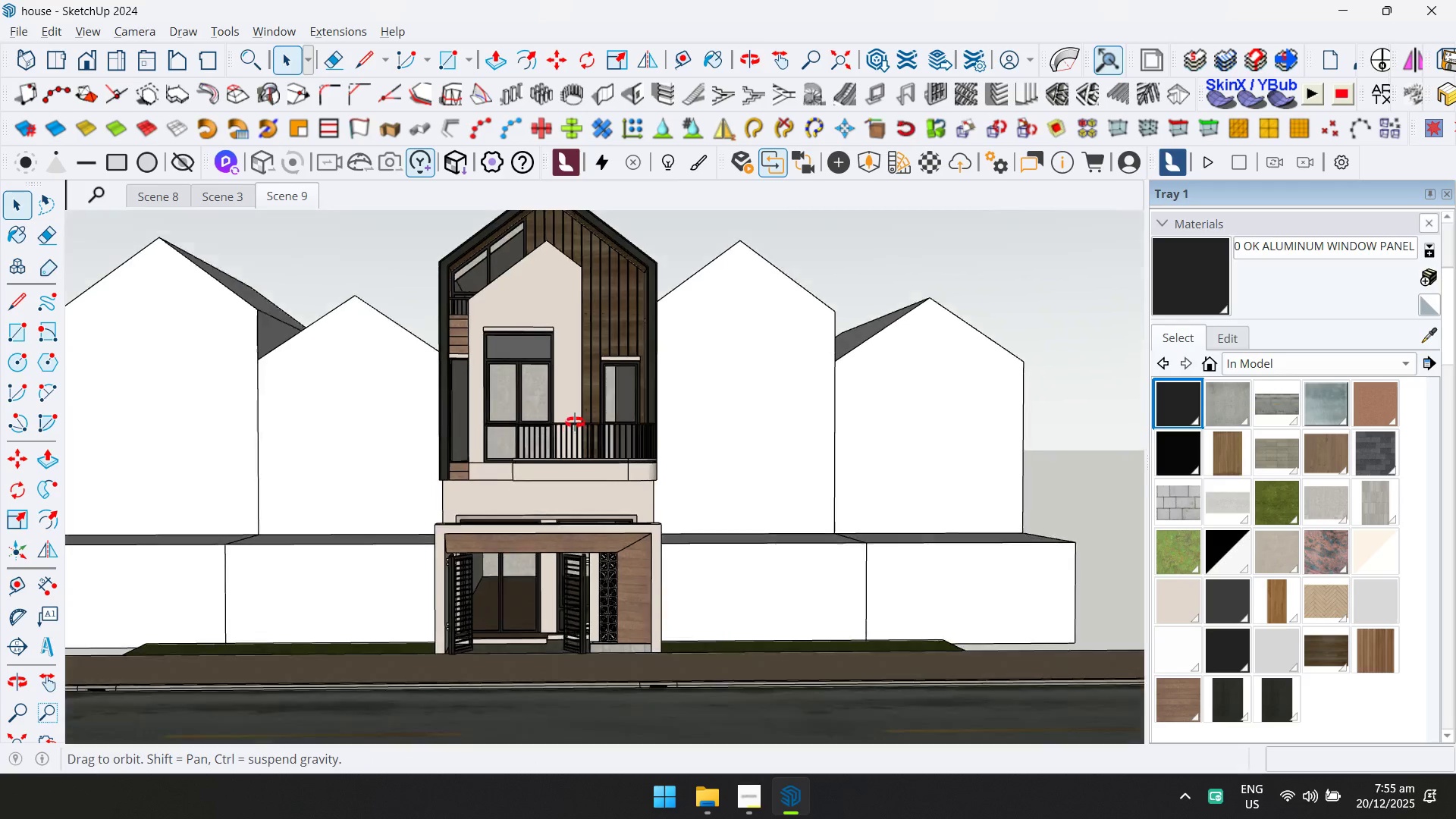 
hold_key(key=ShiftLeft, duration=1.52)
scroll: coordinate [598, 422], scroll_direction: down, amount: 2.0
 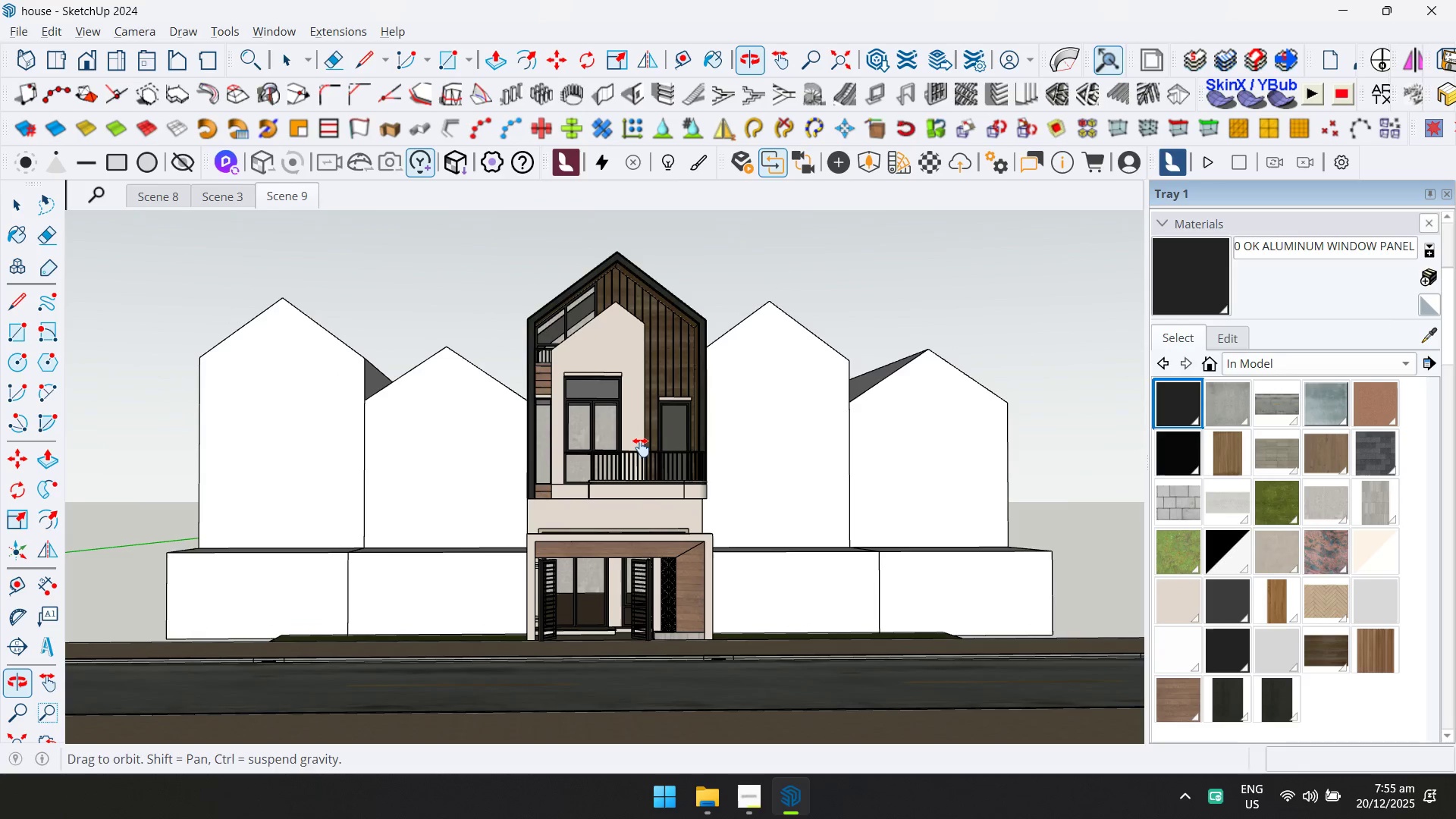 
hold_key(key=ShiftLeft, duration=0.64)
 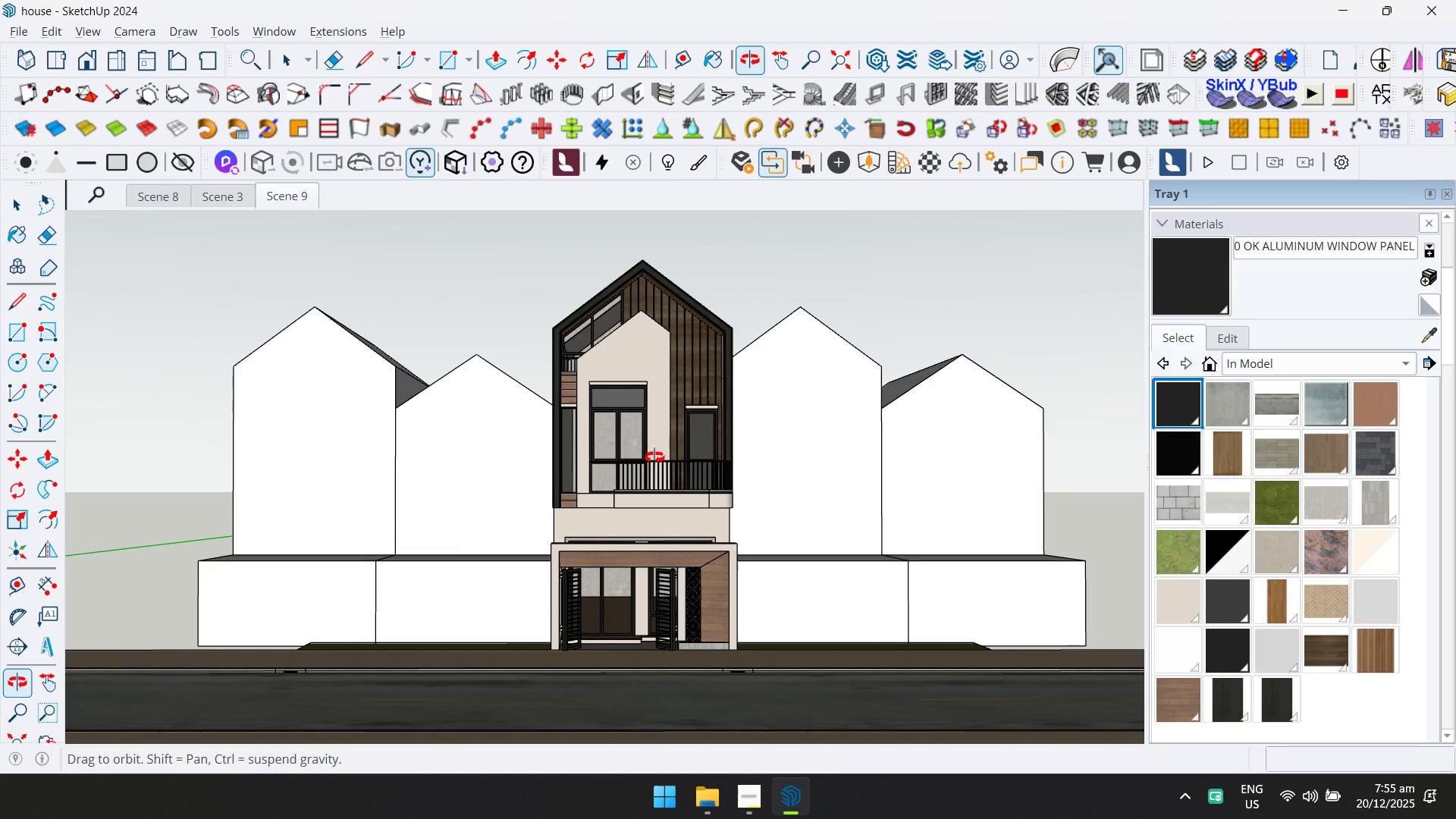 
scroll: coordinate [620, 332], scroll_direction: up, amount: 1.0
 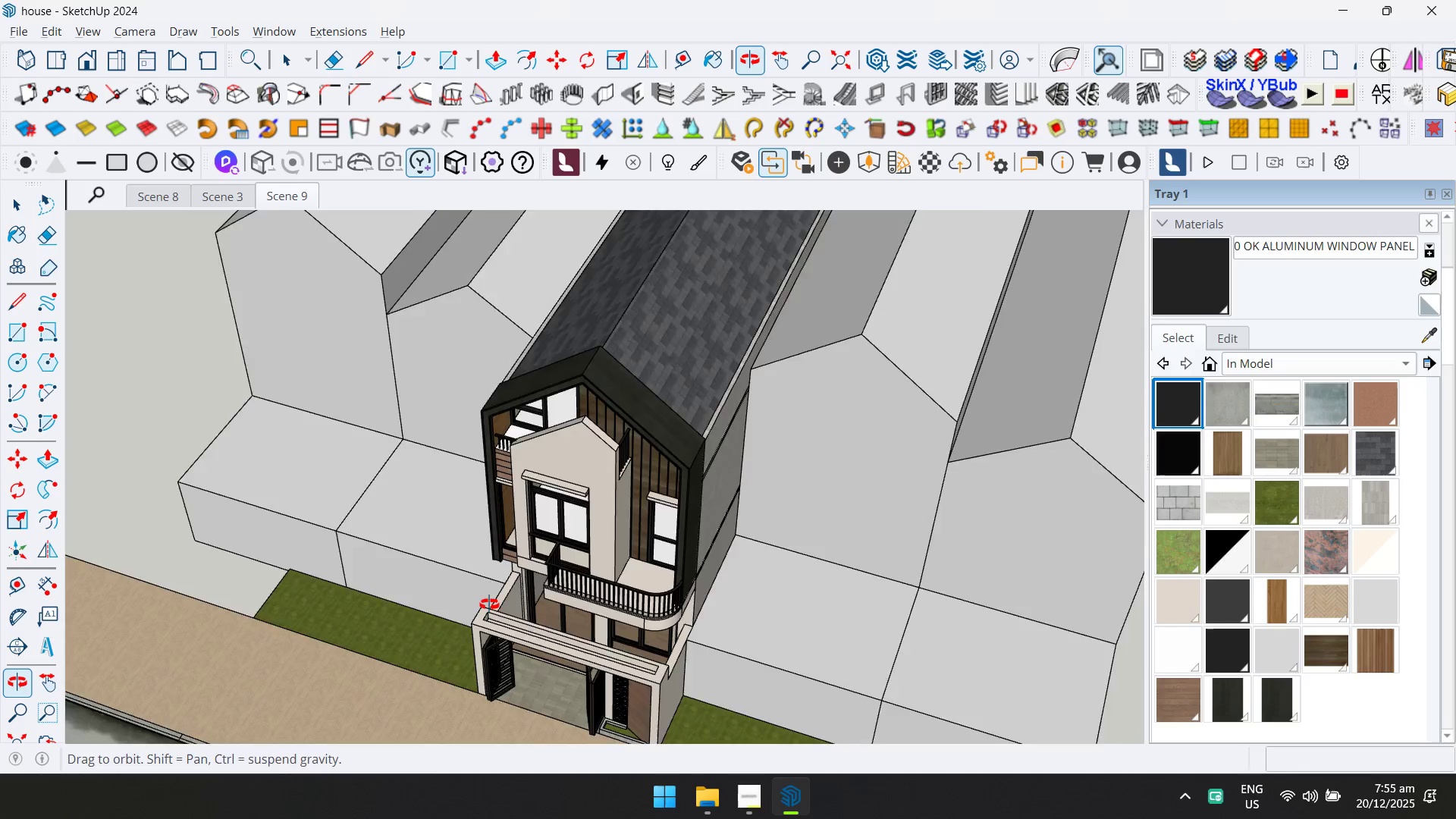 
key(Control+ControlLeft)
 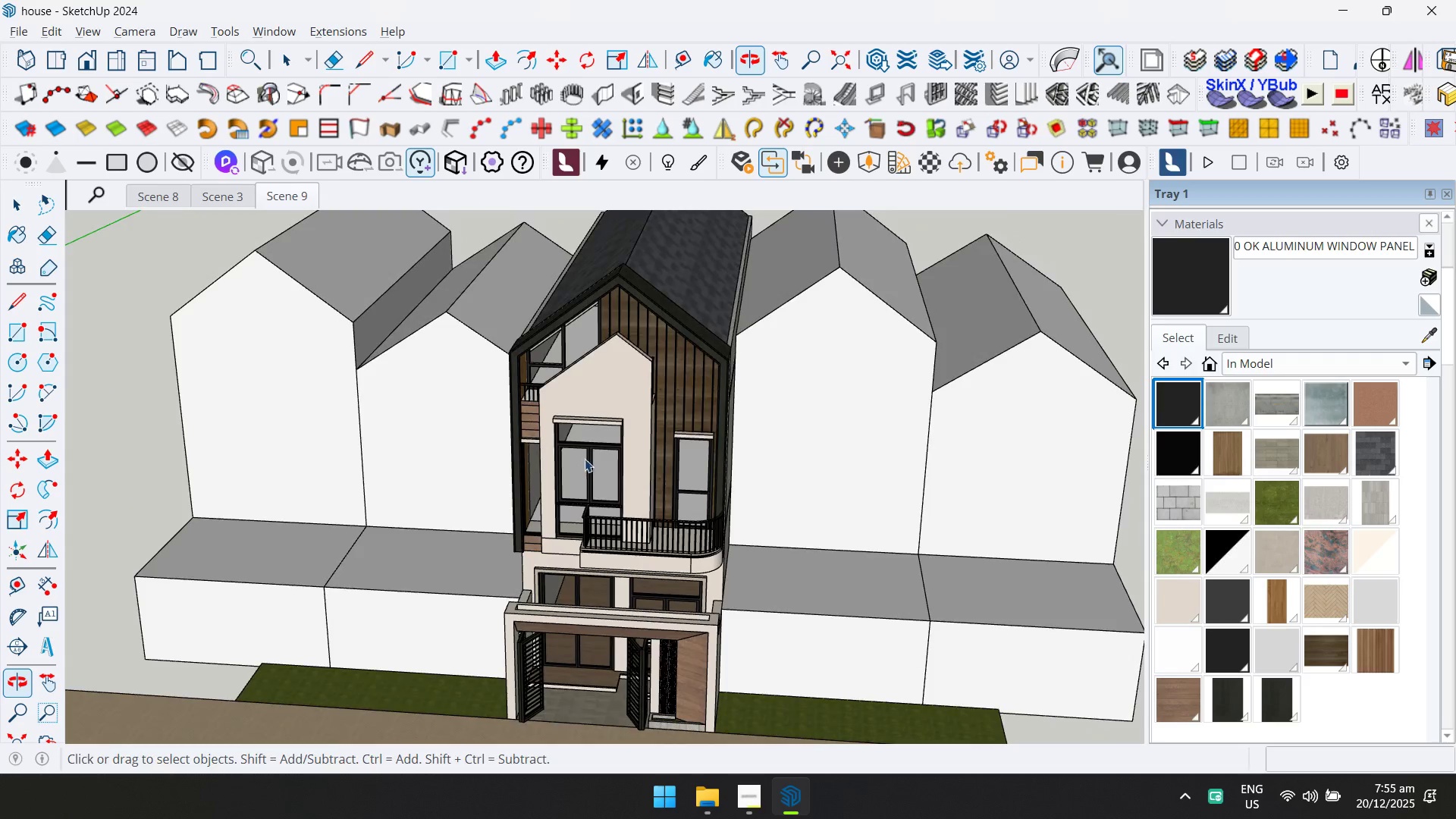 
key(Control+S)
 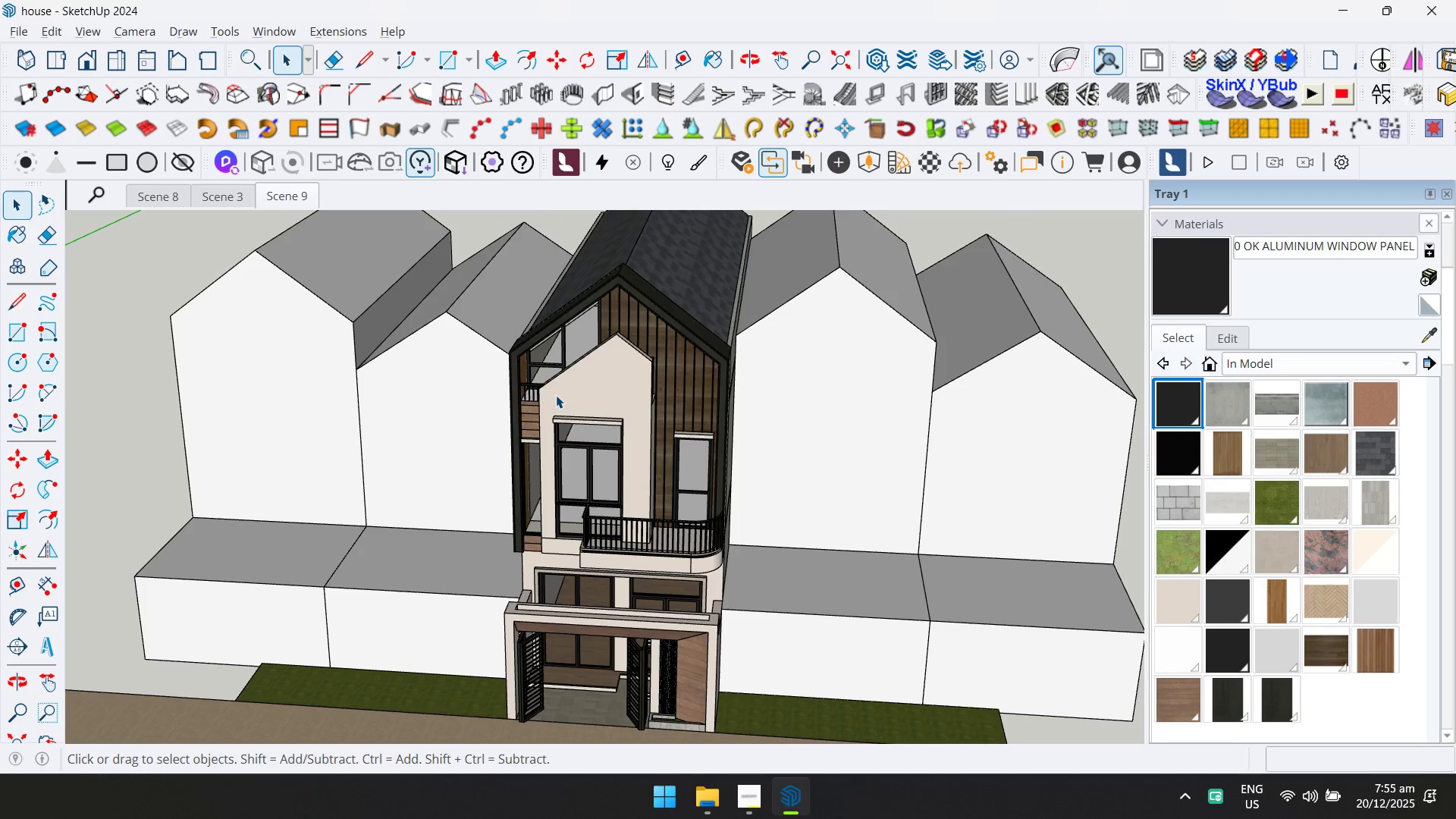 
wait(8.86)
 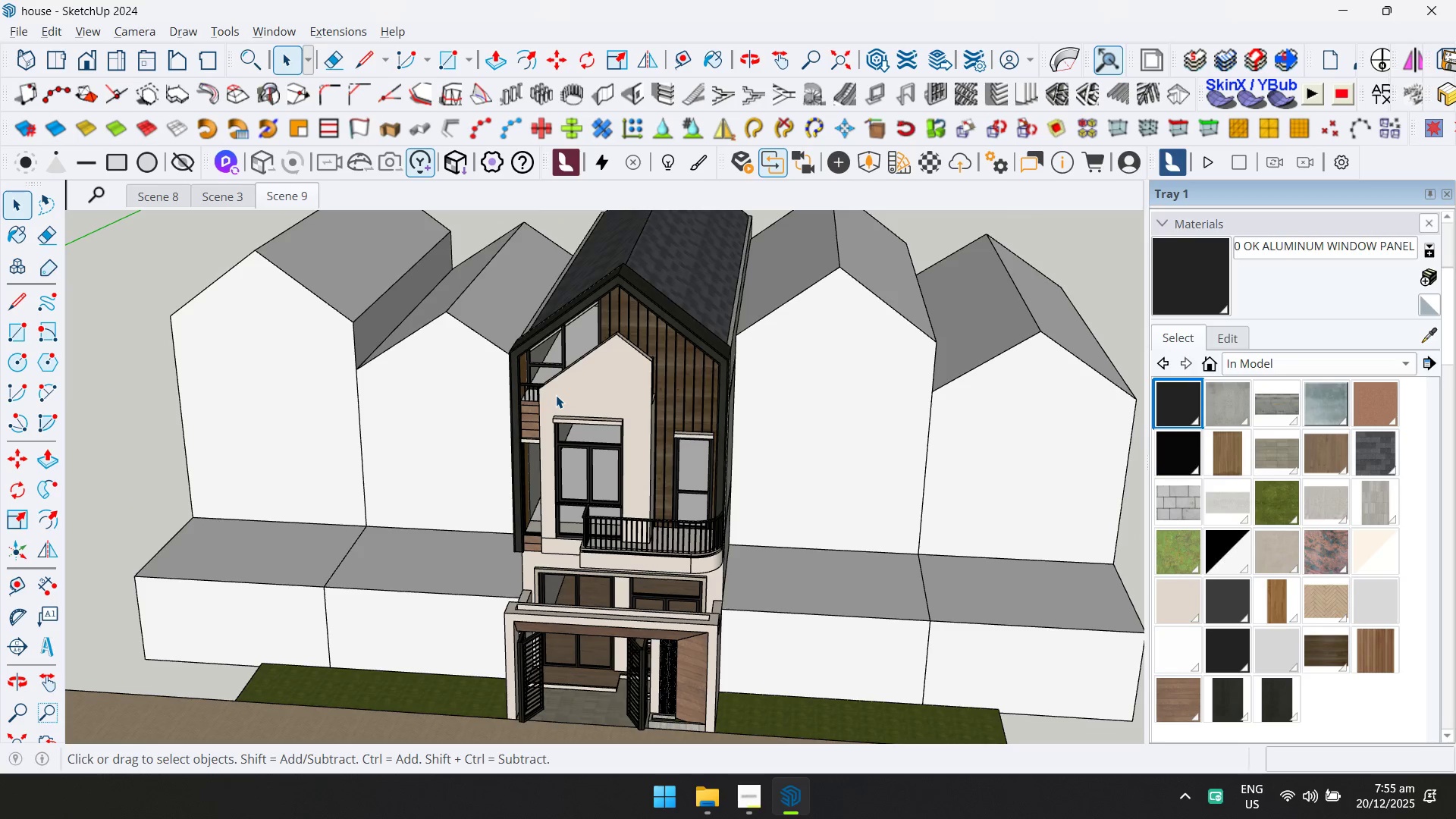 
scroll: coordinate [625, 437], scroll_direction: up, amount: 6.0
 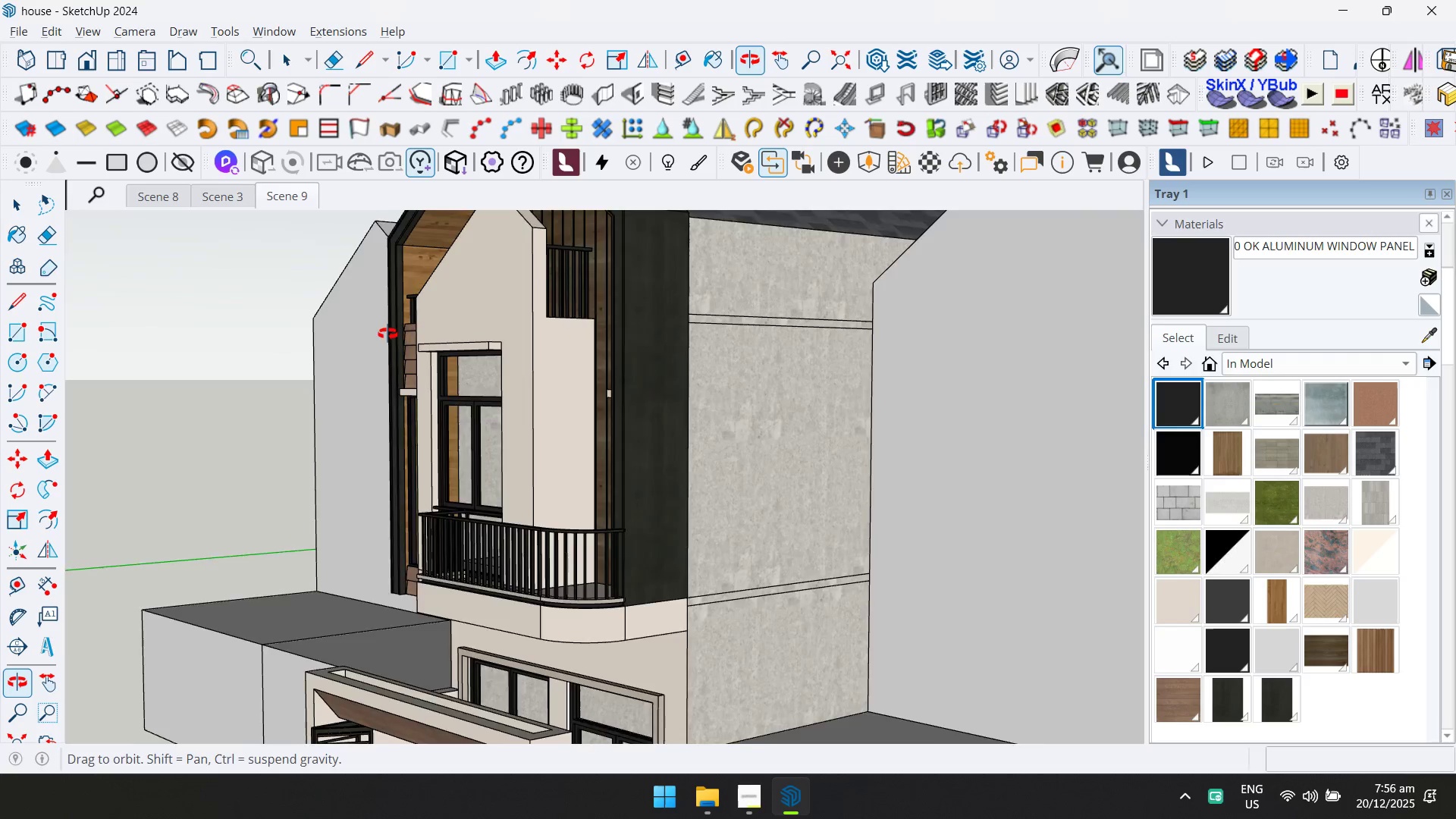 
hold_key(key=ShiftLeft, duration=0.56)
 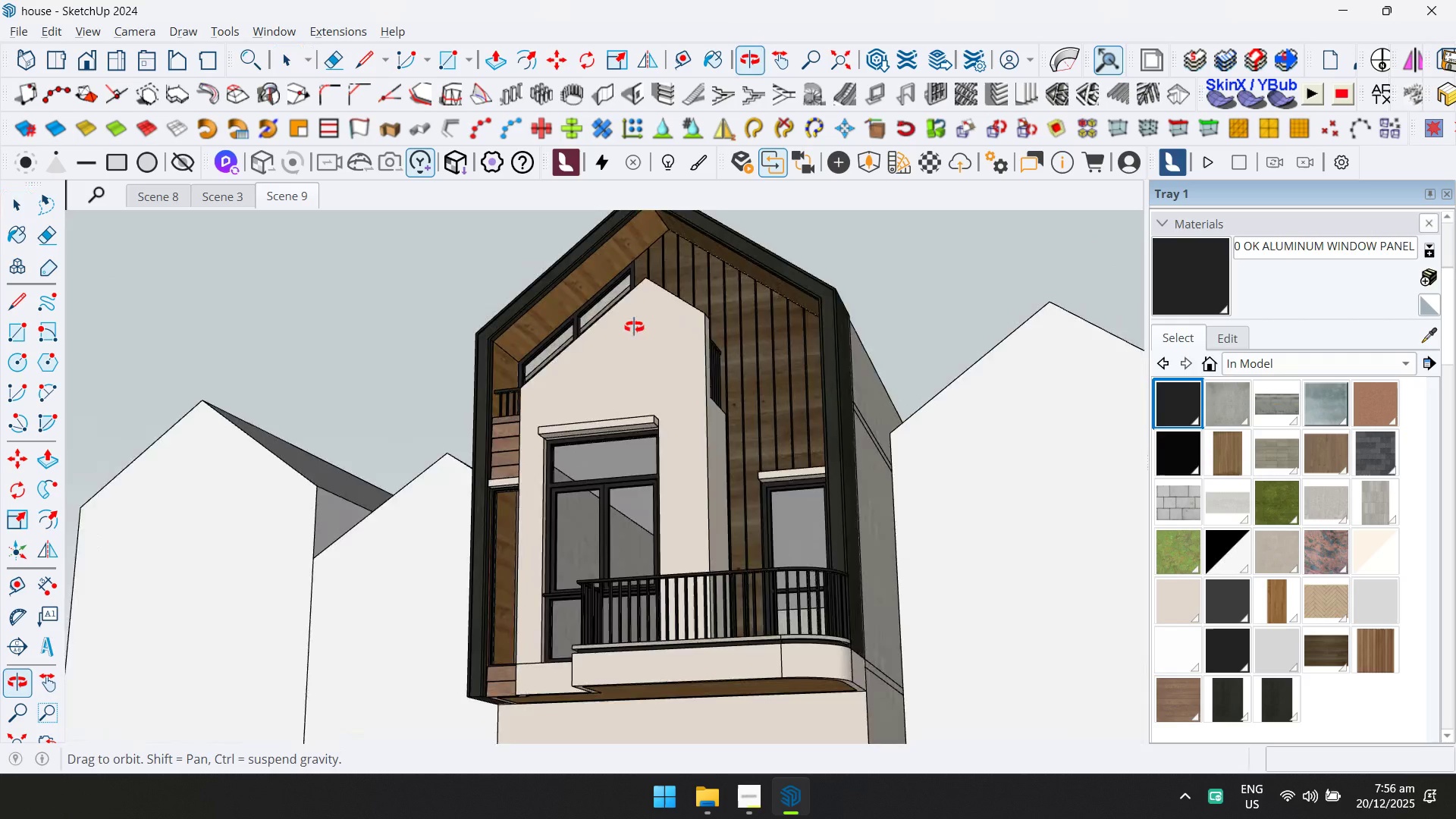 
double_click([545, 441])
 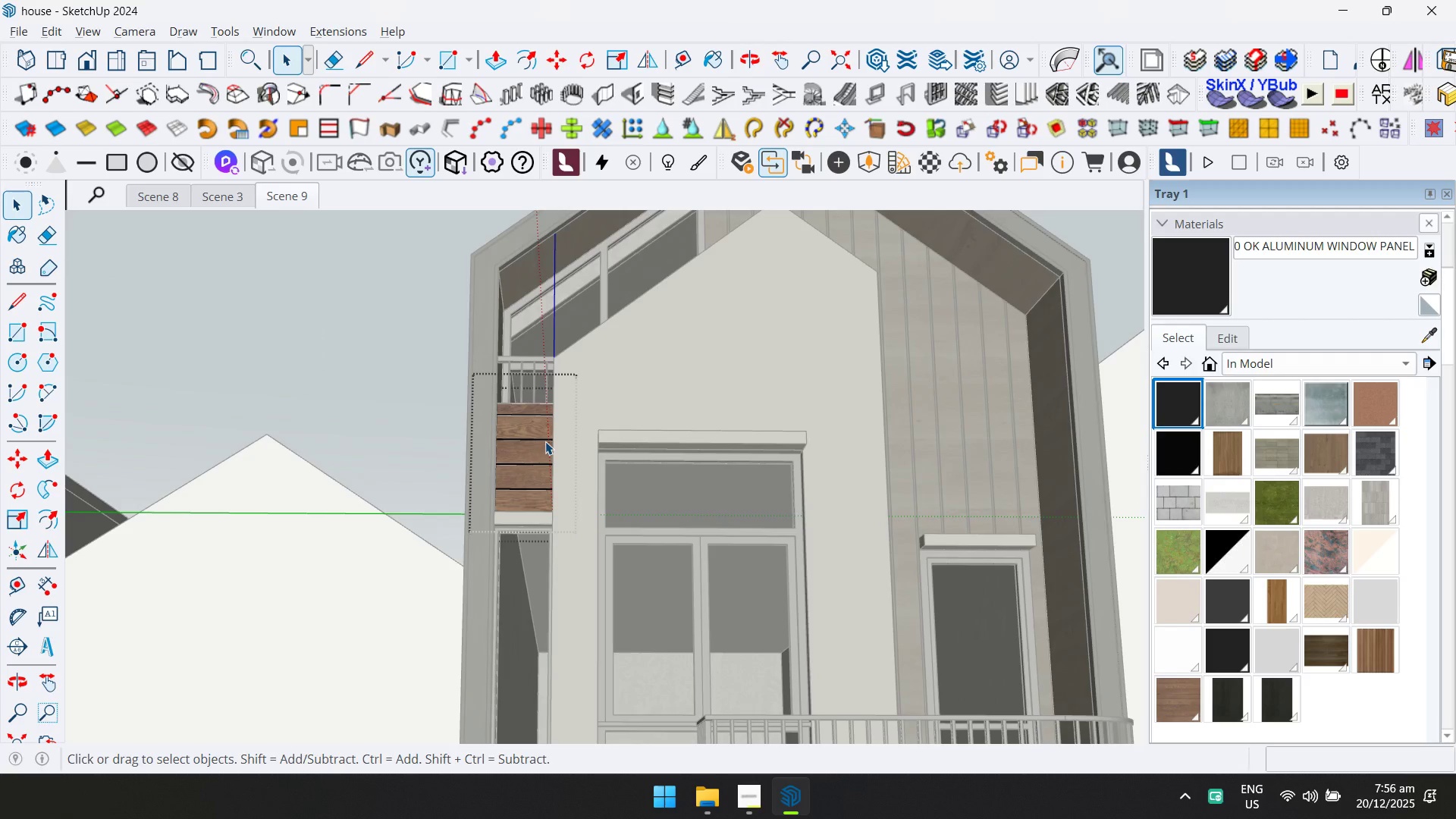 
scroll: coordinate [563, 422], scroll_direction: up, amount: 5.0
 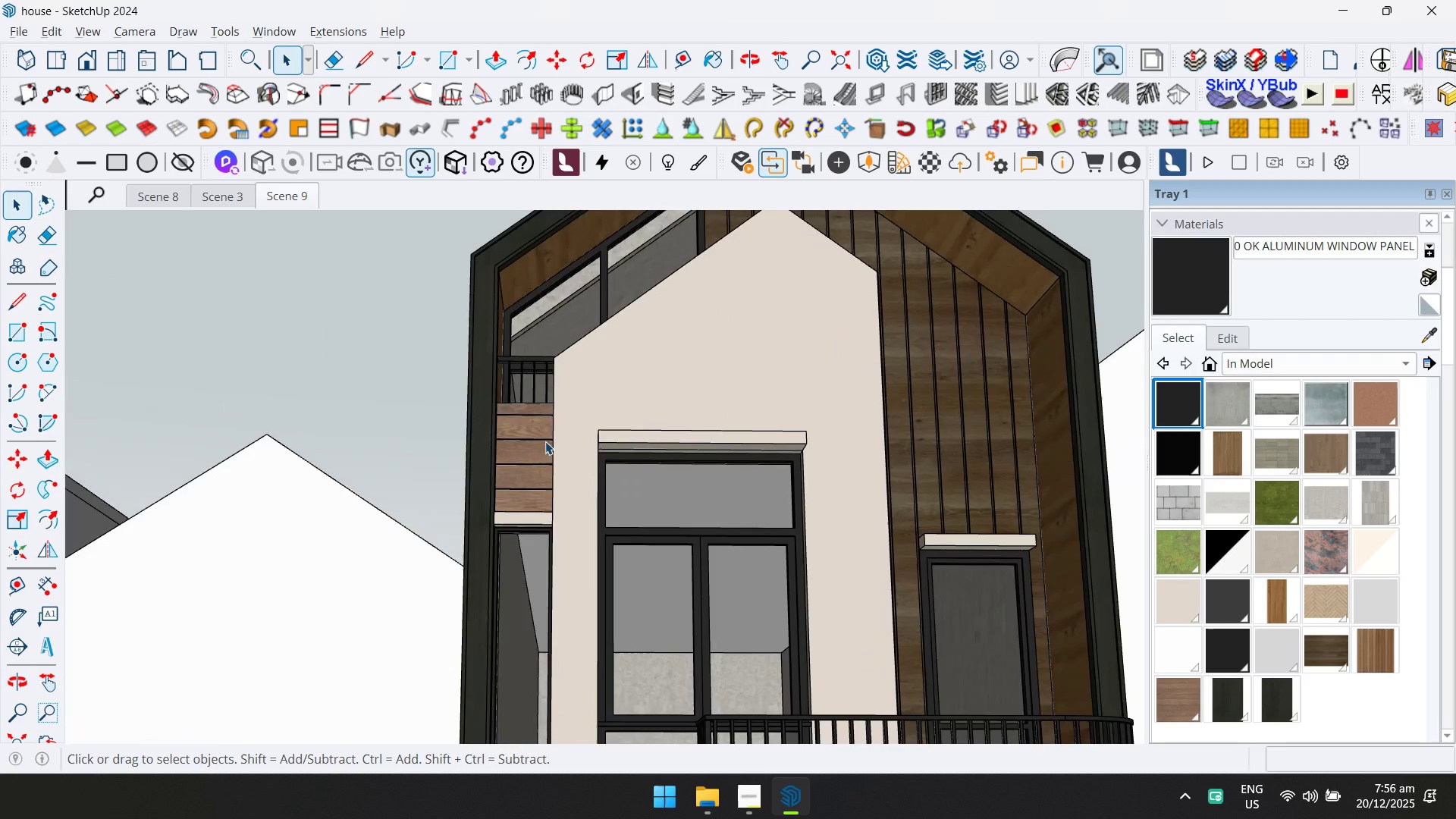 
left_click([541, 446])
 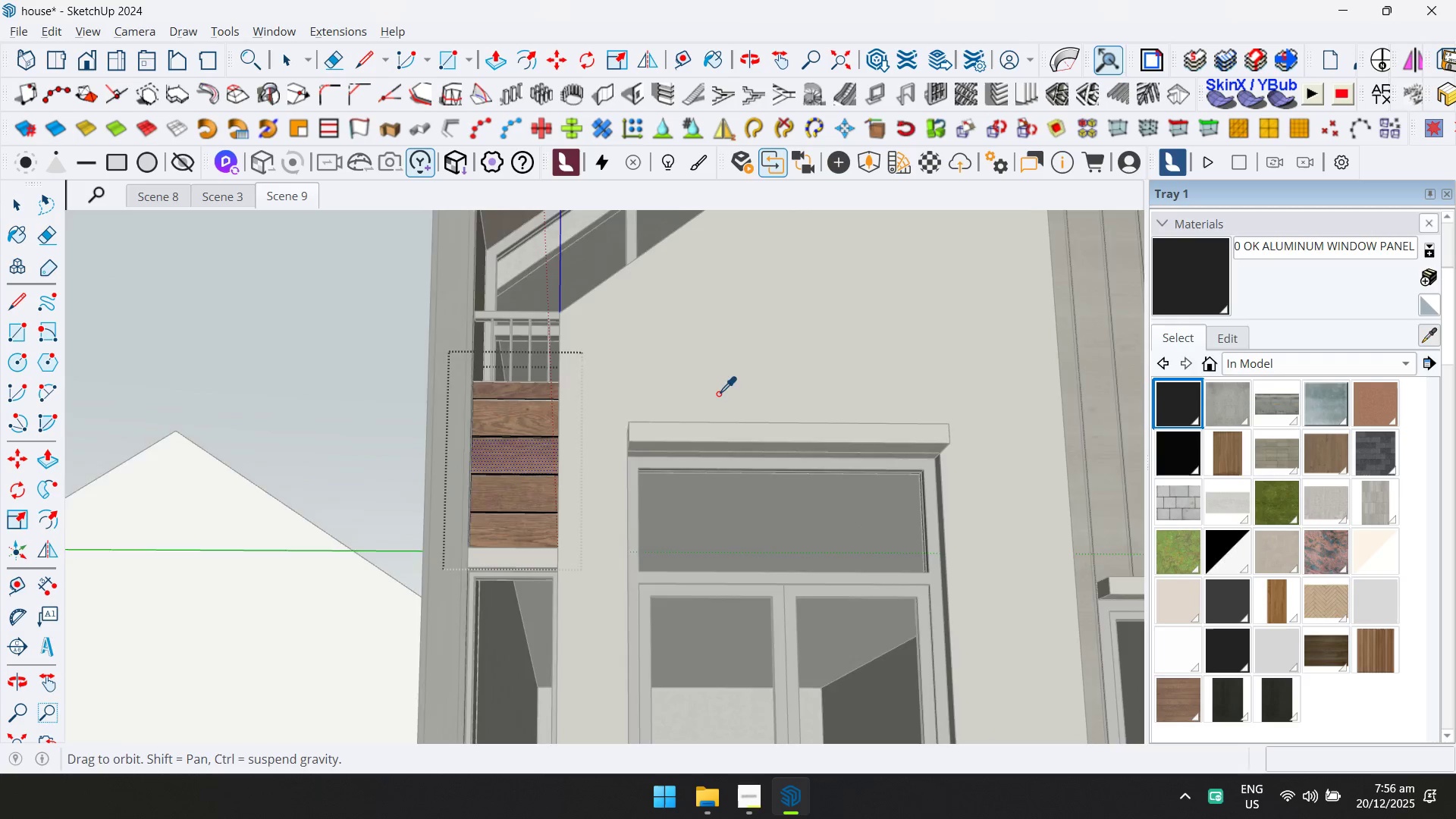 
scroll: coordinate [542, 446], scroll_direction: up, amount: 4.0
 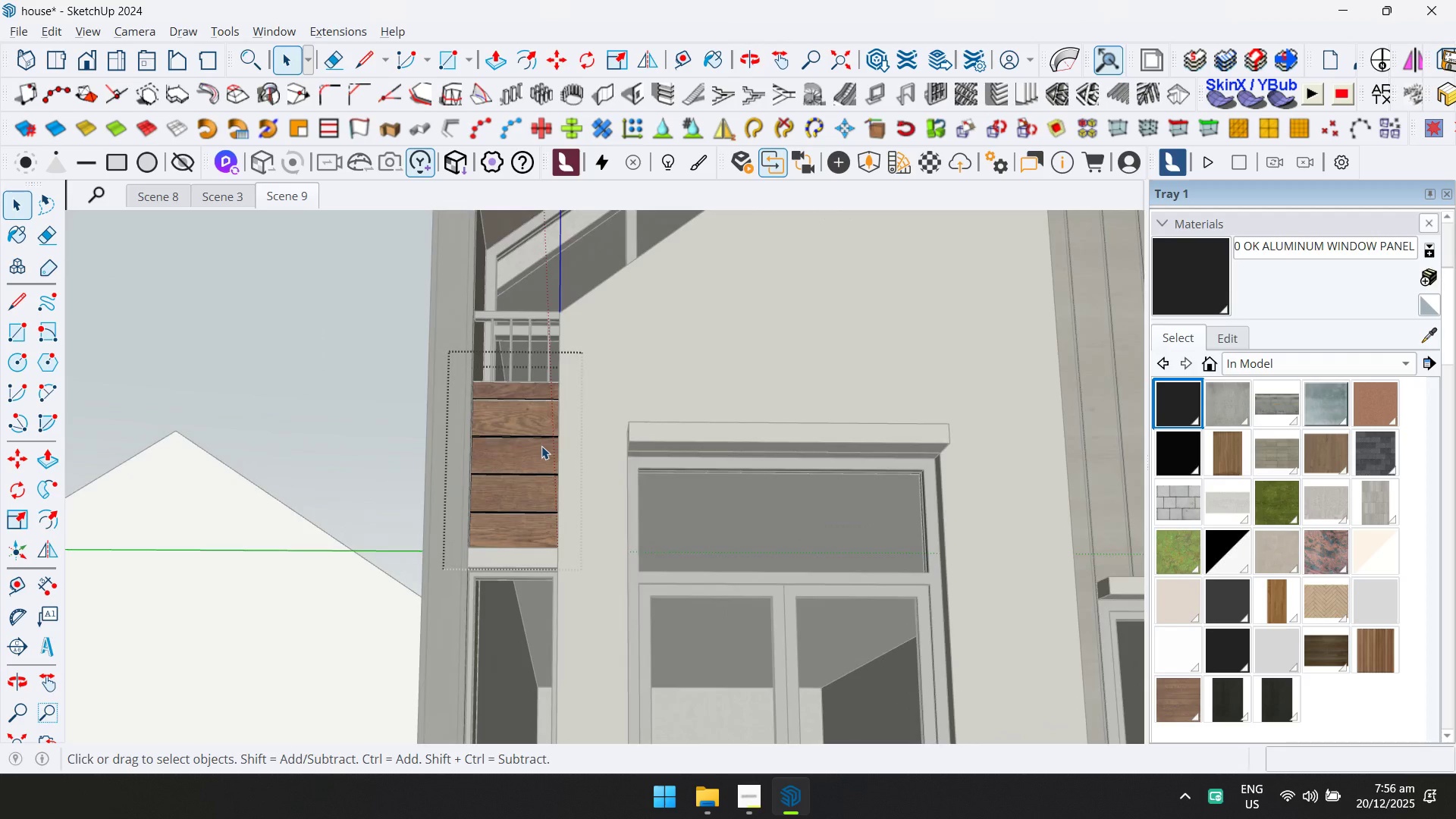 
left_click([509, 294])
 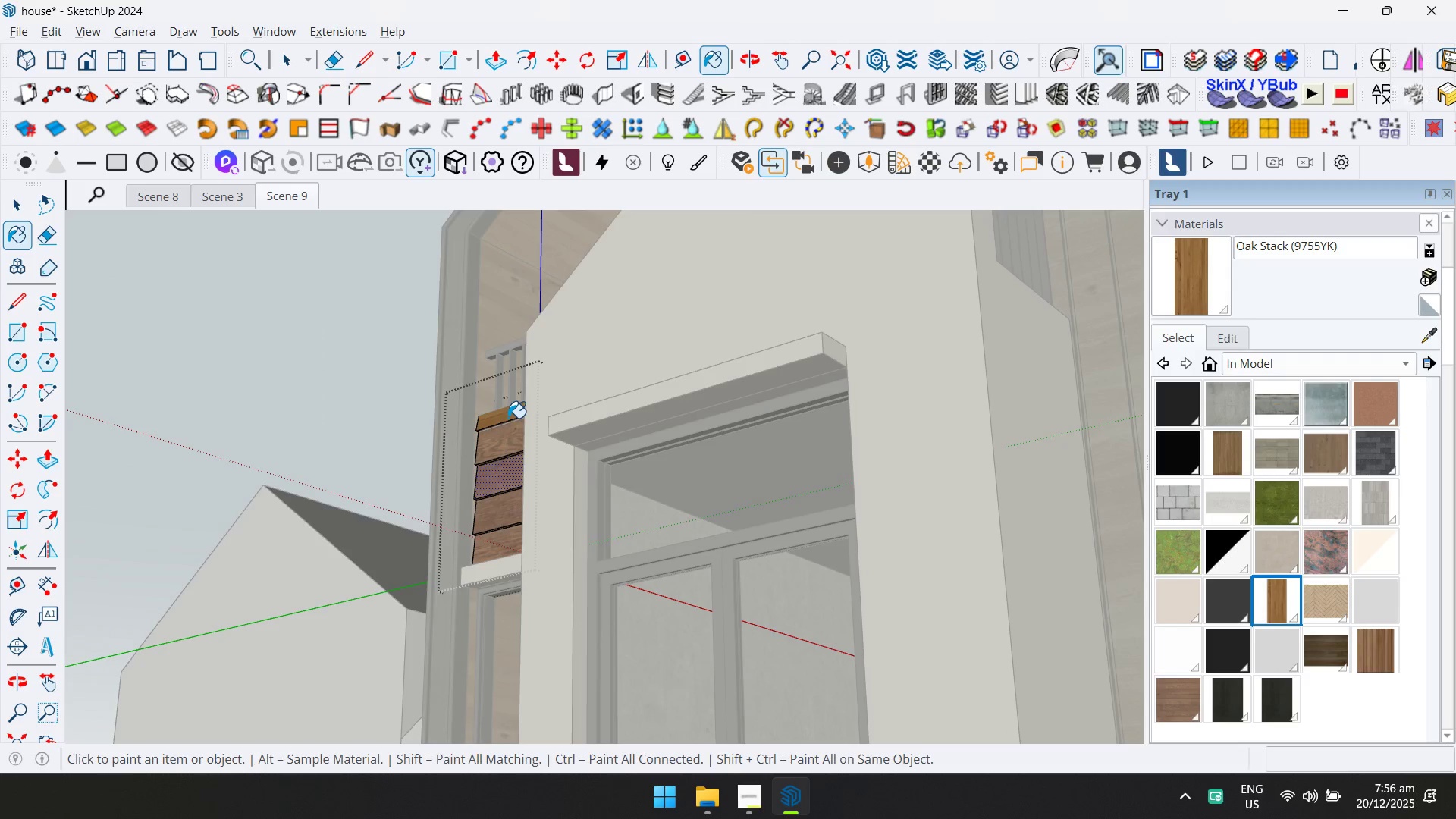 
hold_key(key=ControlLeft, duration=0.64)
left_click([513, 431])
 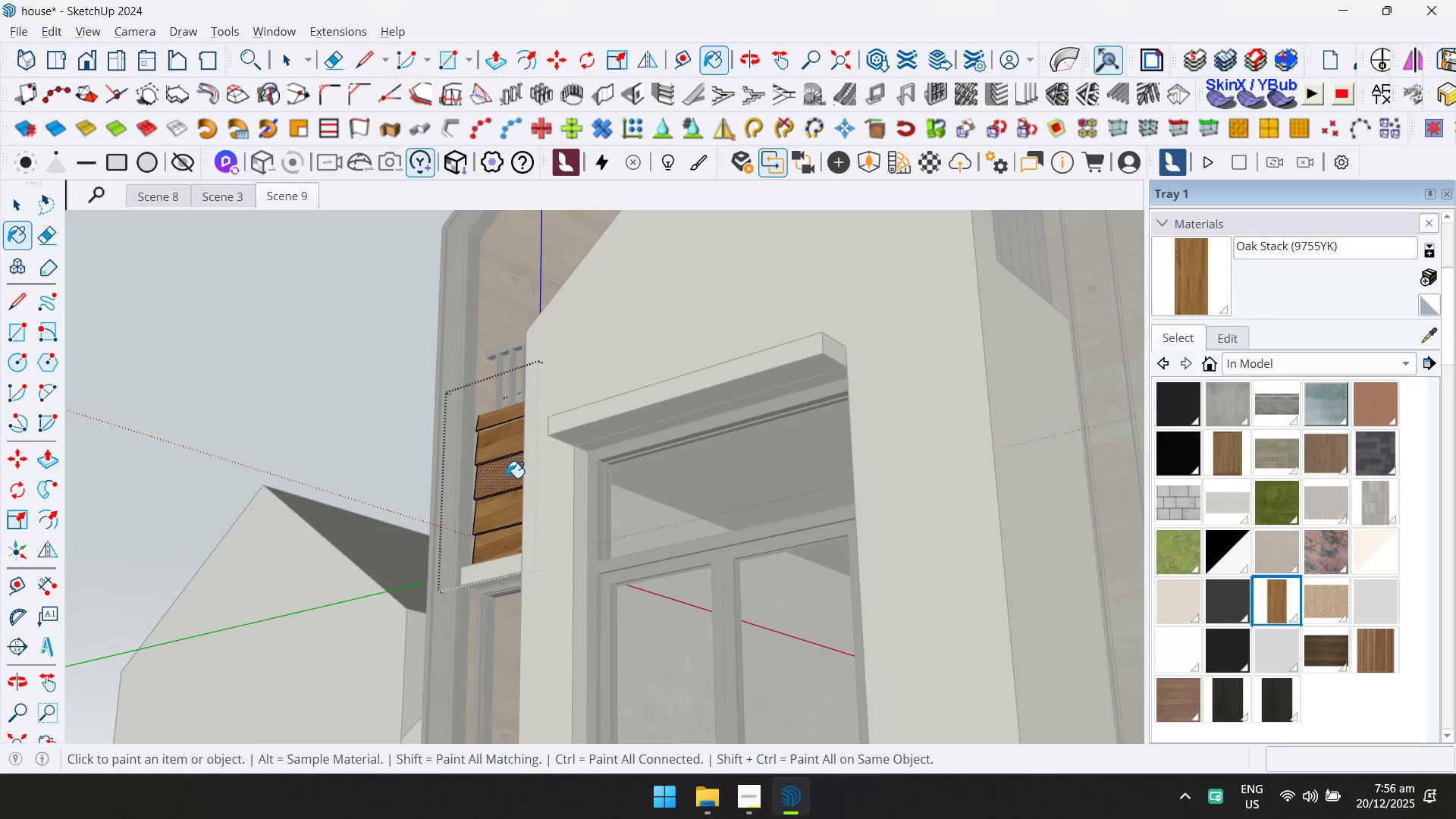 
key(Space)
 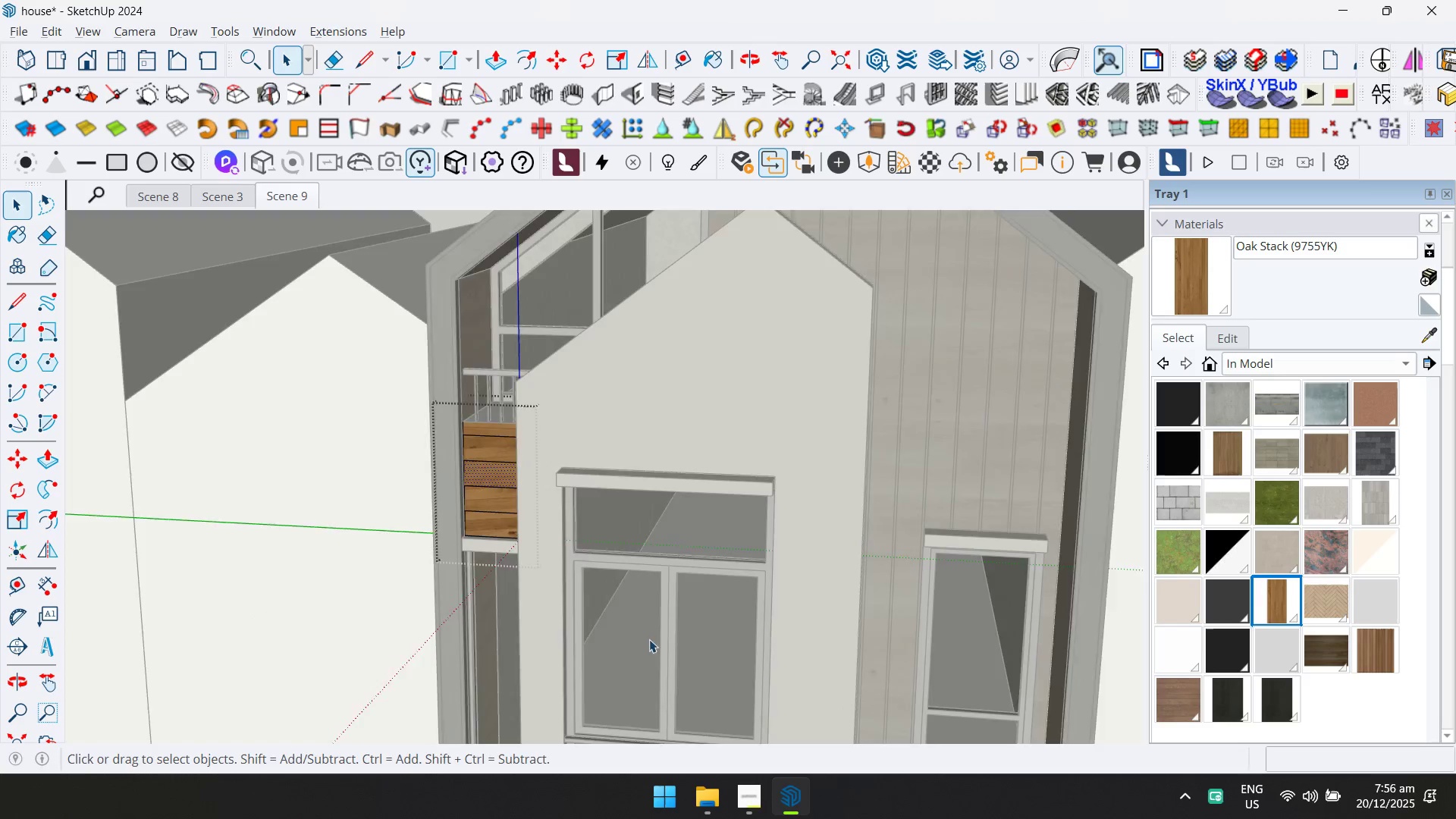 
key(Escape)
 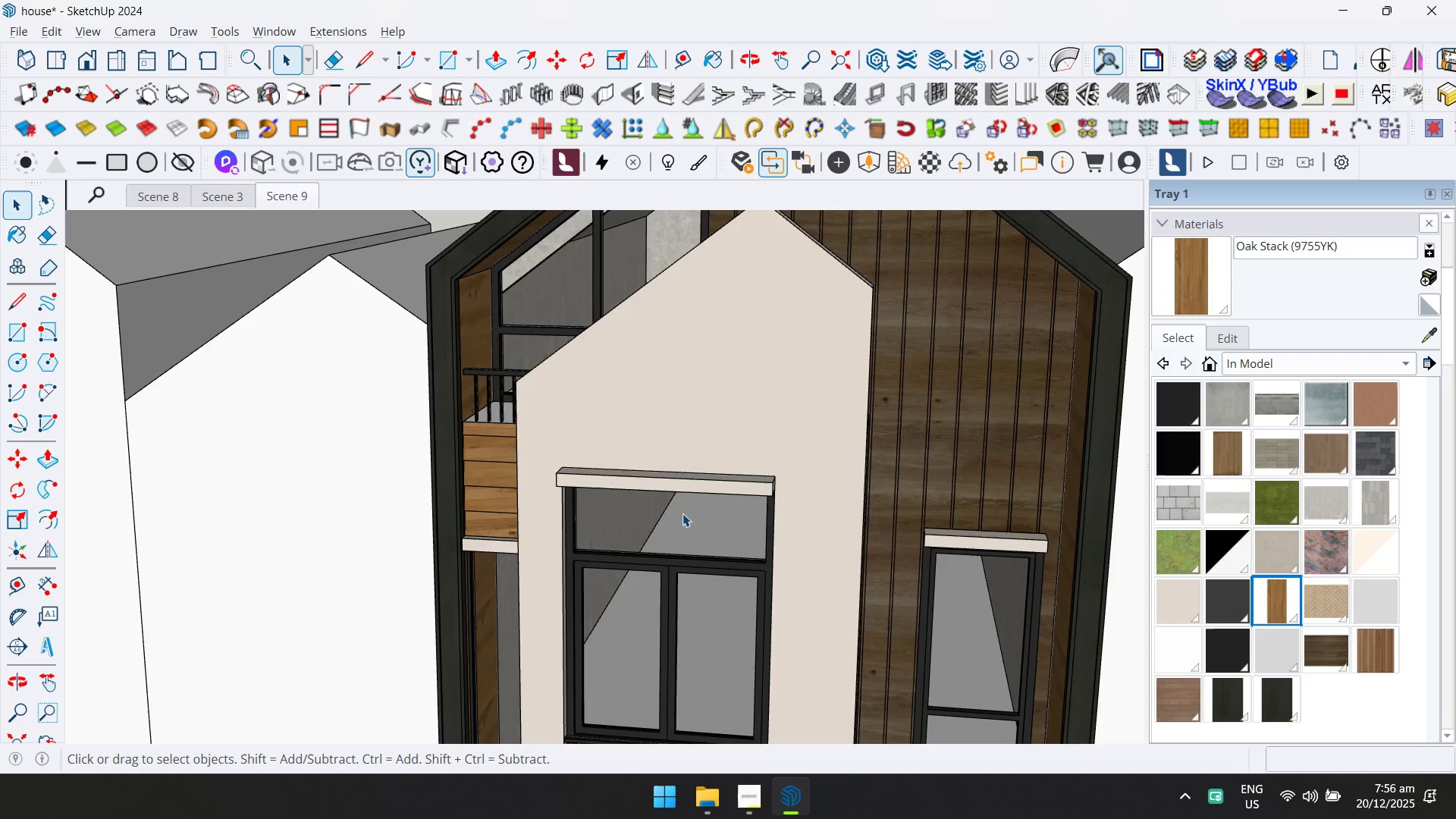 
scroll: coordinate [468, 478], scroll_direction: down, amount: 4.0
 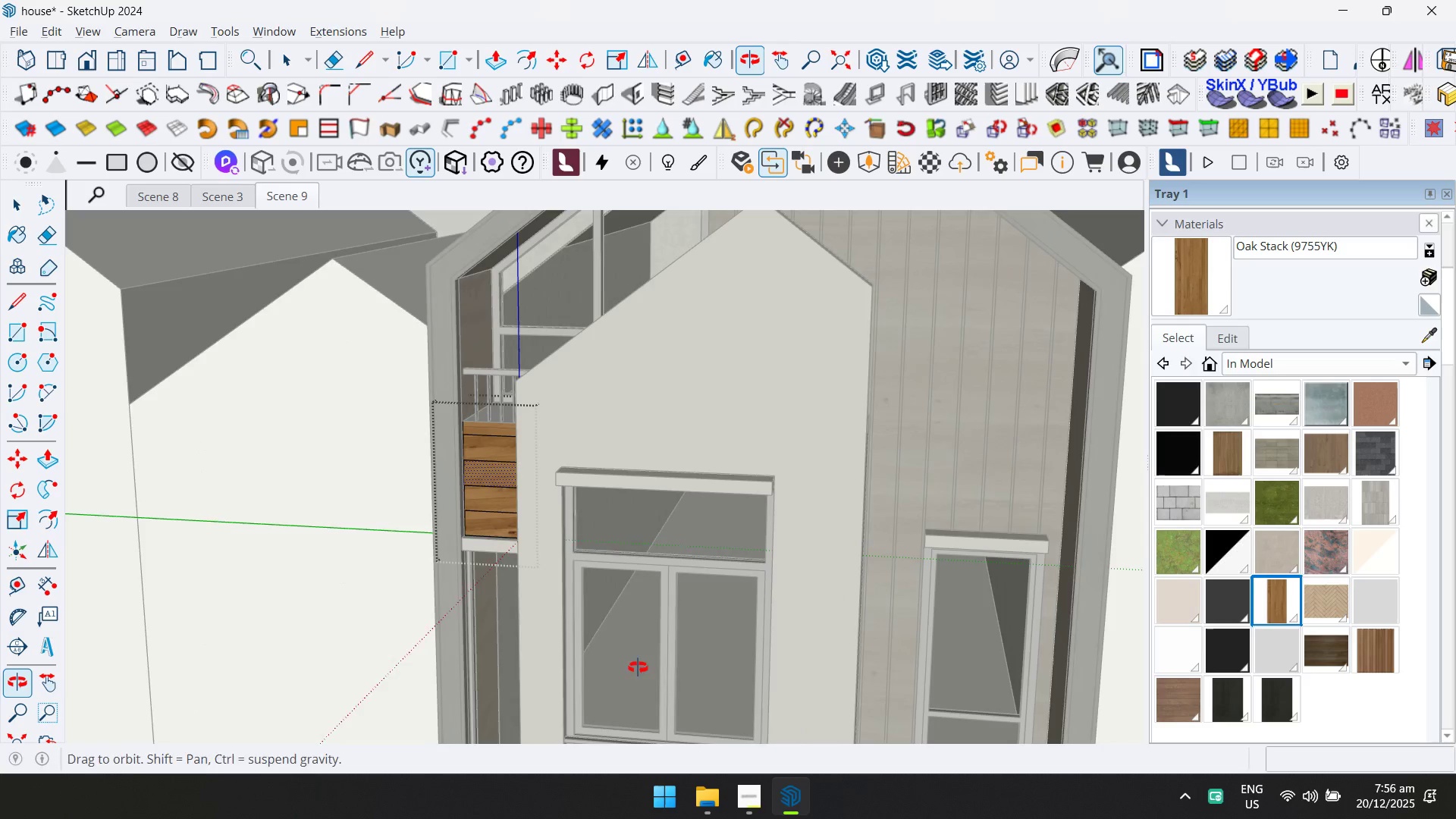 
key(Shift+ShiftLeft)
 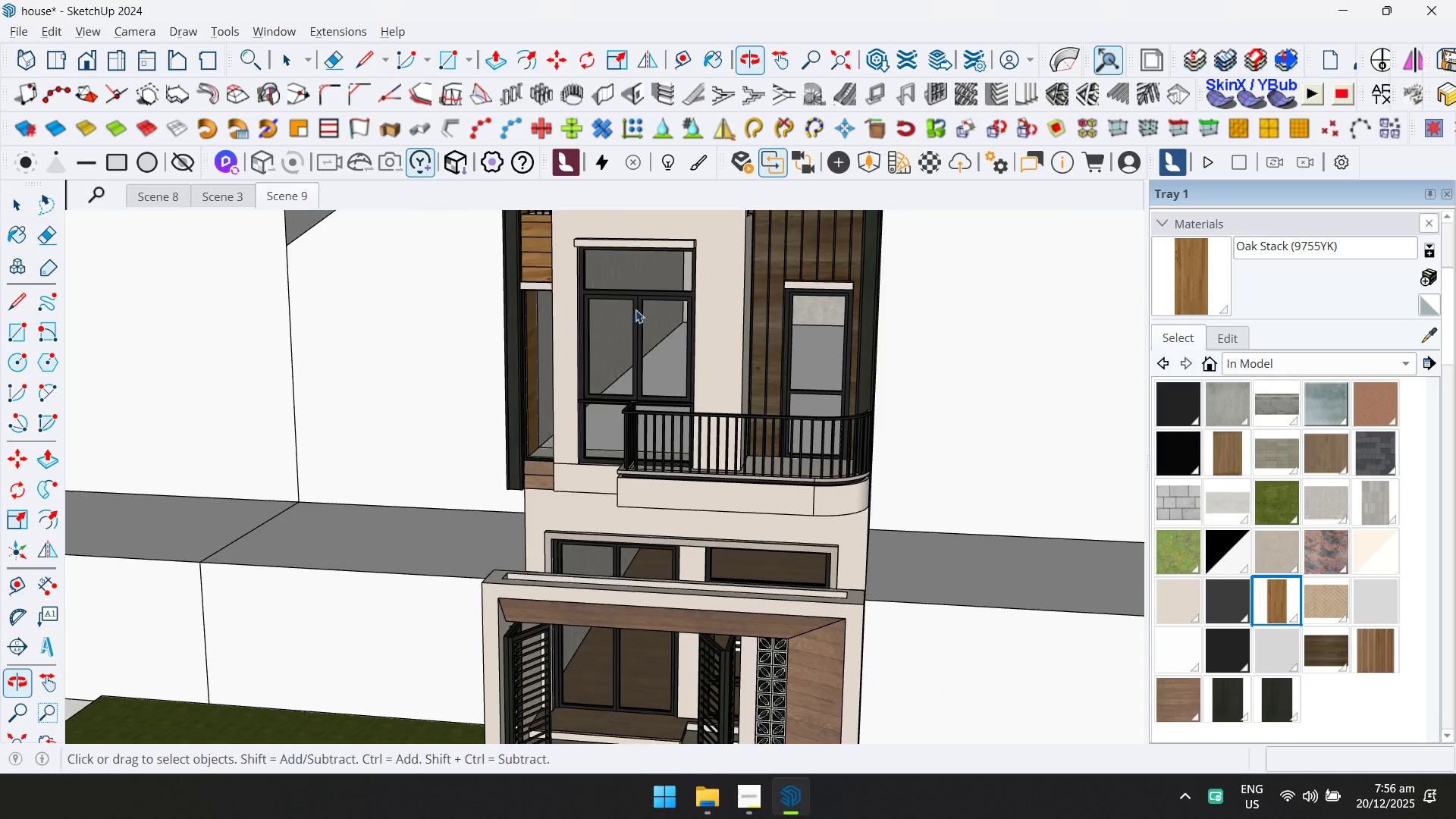 
scroll: coordinate [687, 512], scroll_direction: down, amount: 6.0
 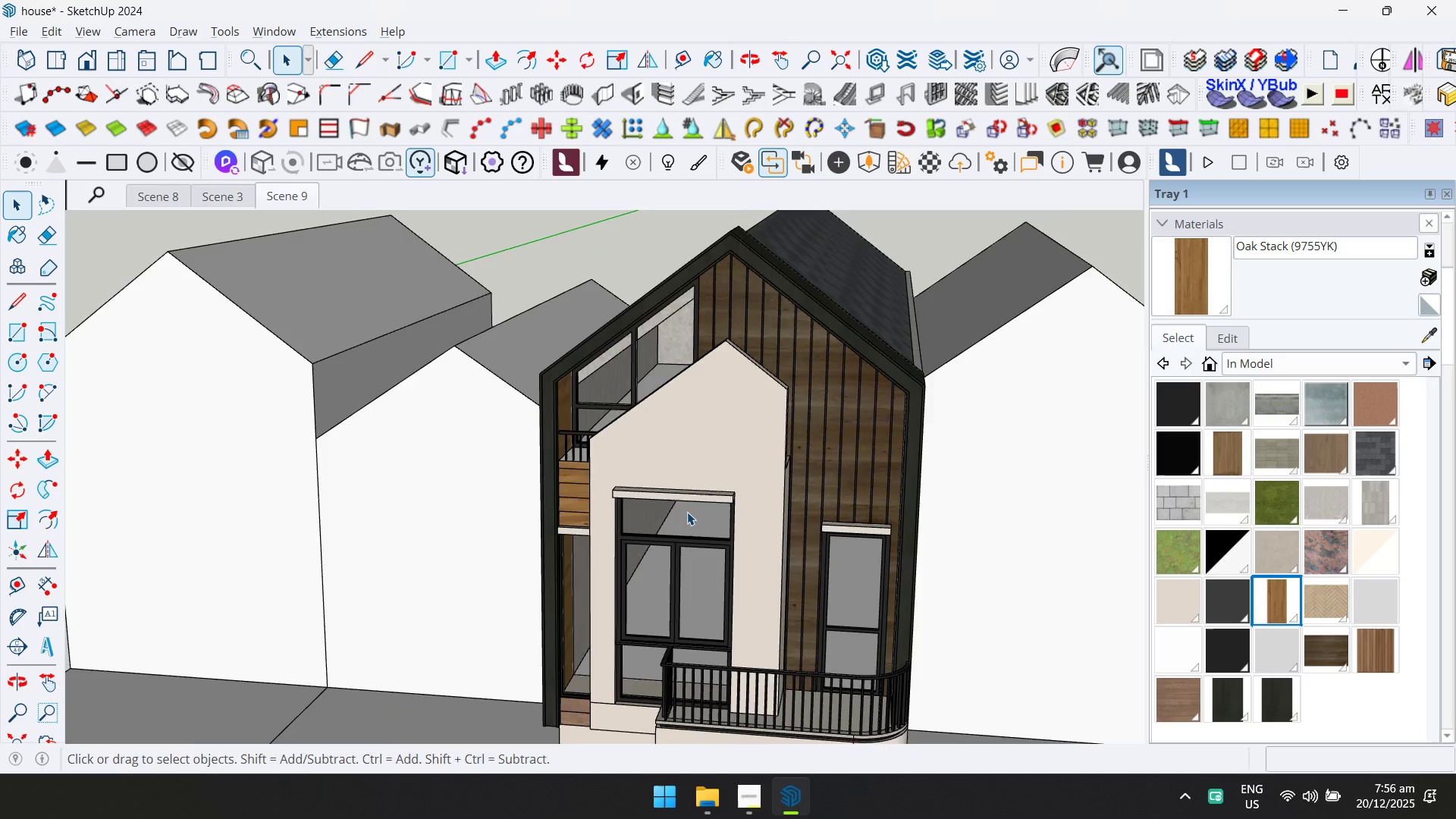 
double_click([534, 472])
 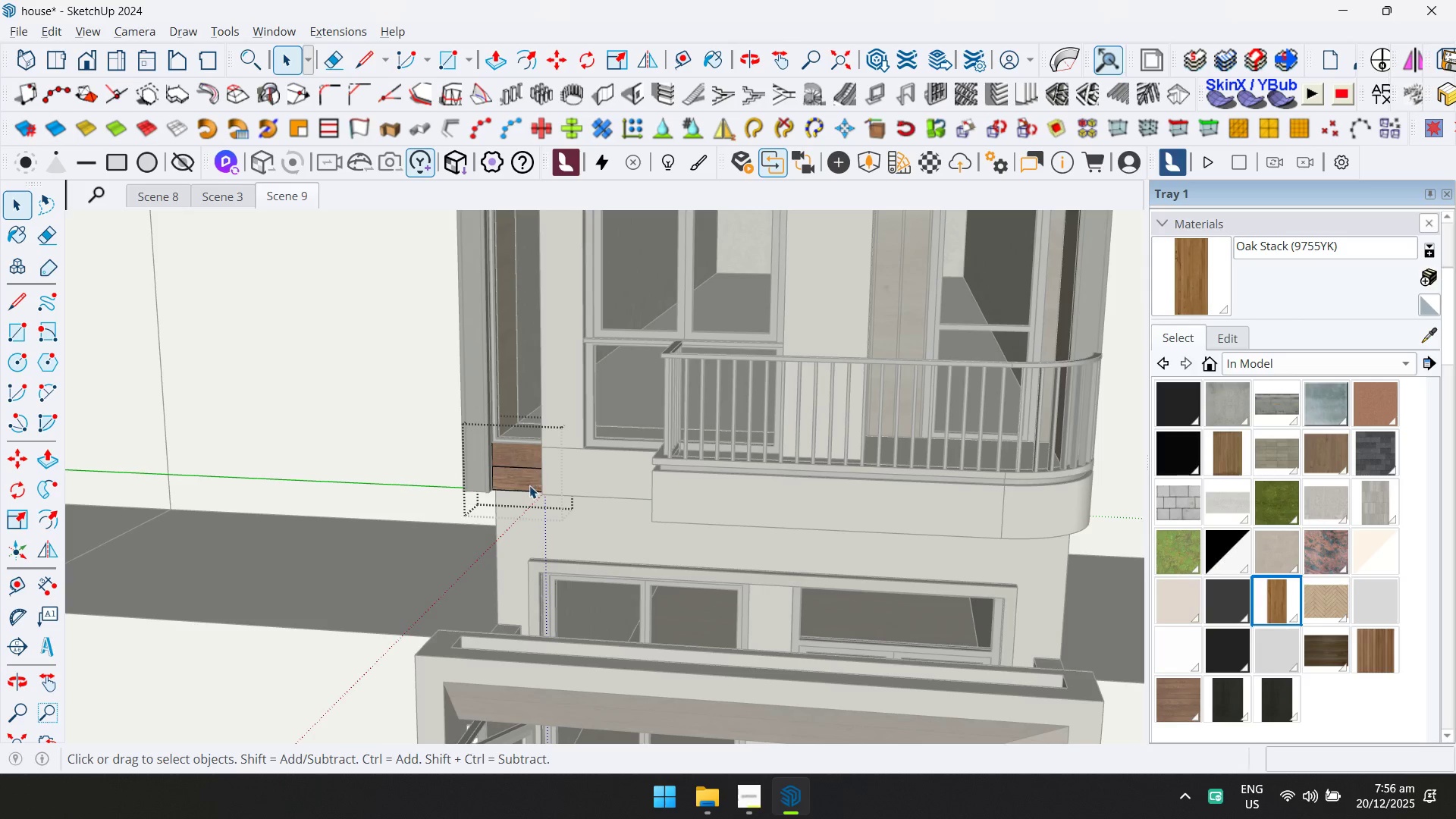 
scroll: coordinate [542, 492], scroll_direction: up, amount: 5.0
 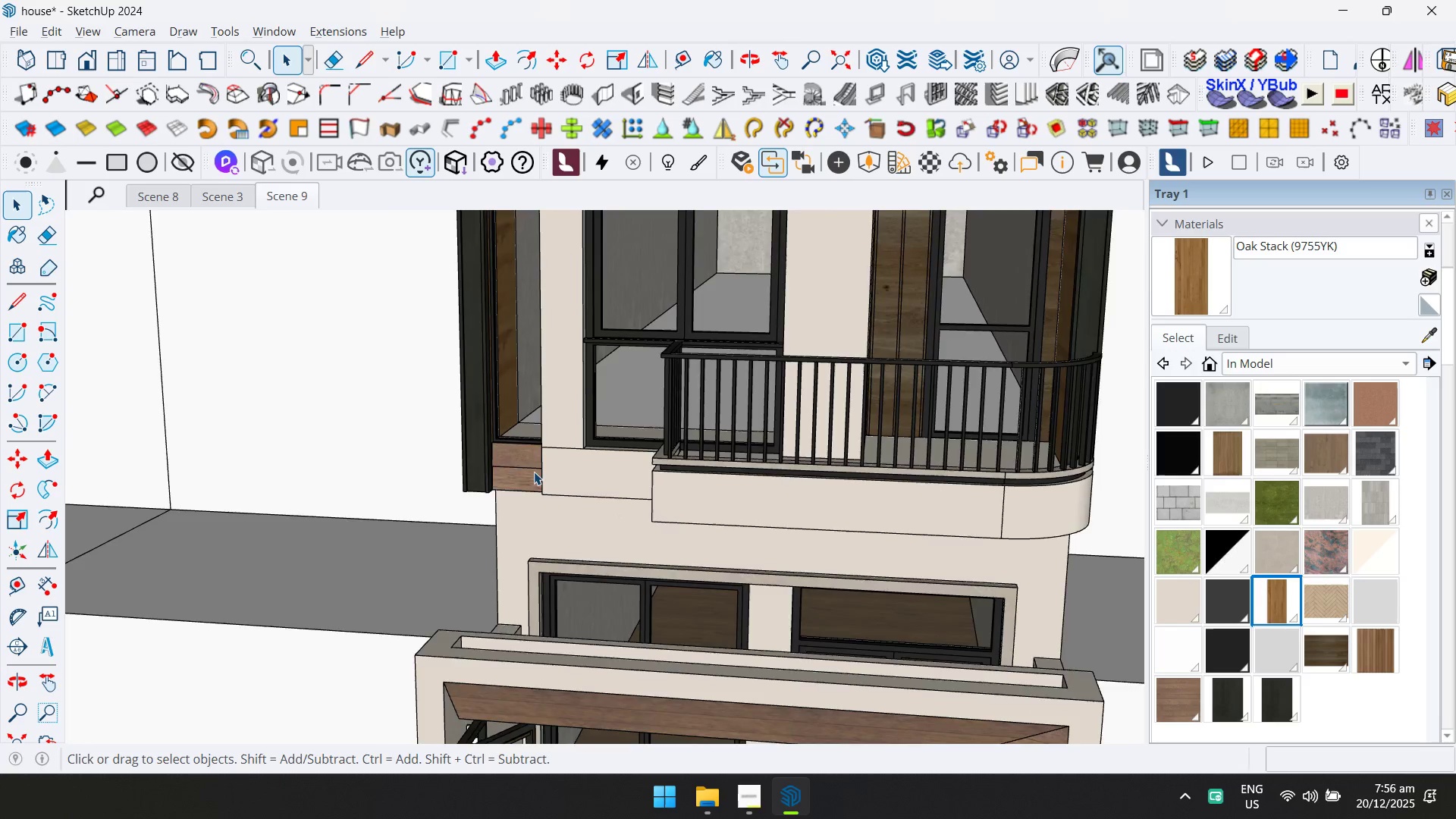 
triple_click([529, 486])
 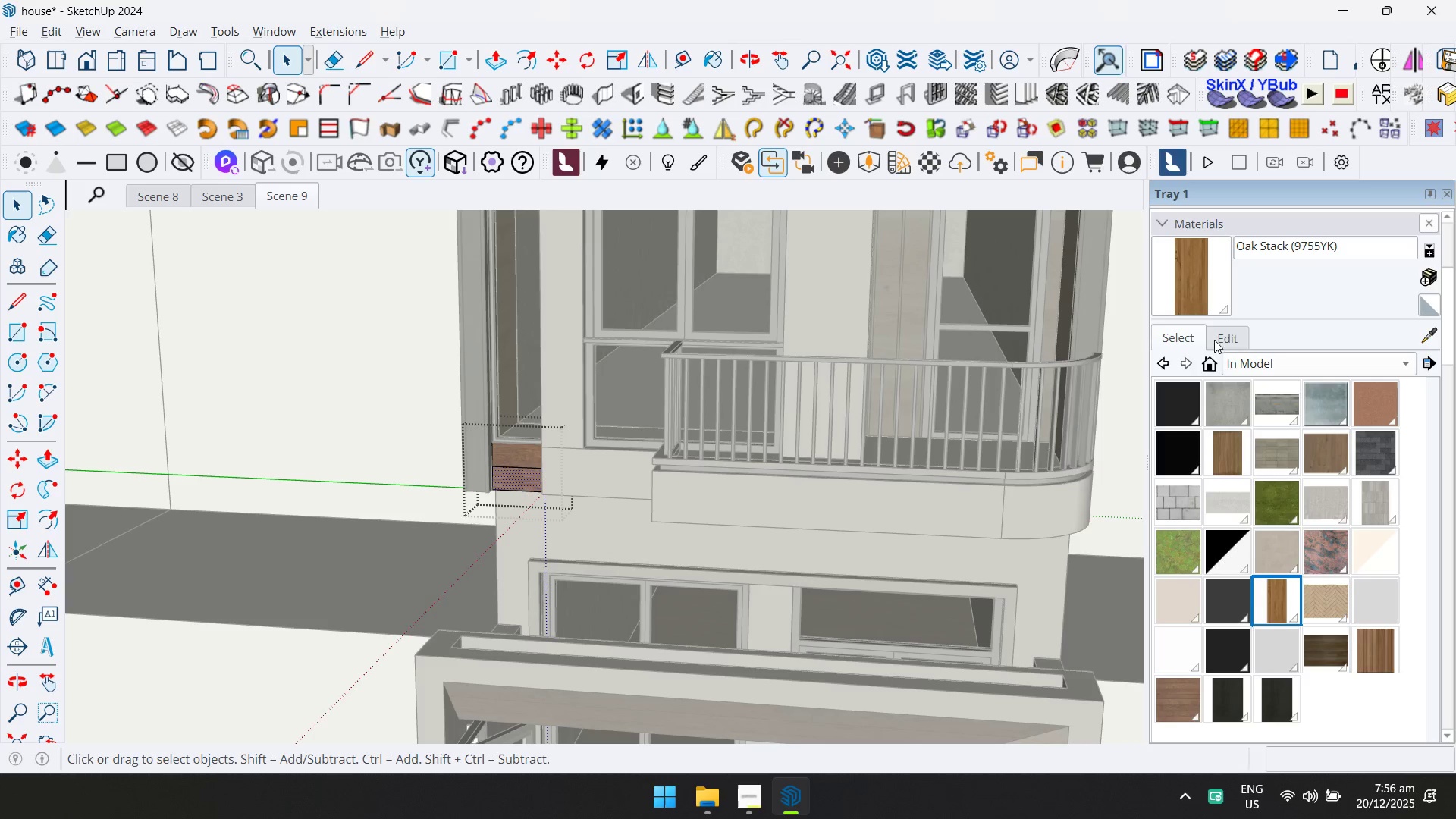 
left_click([1197, 290])
 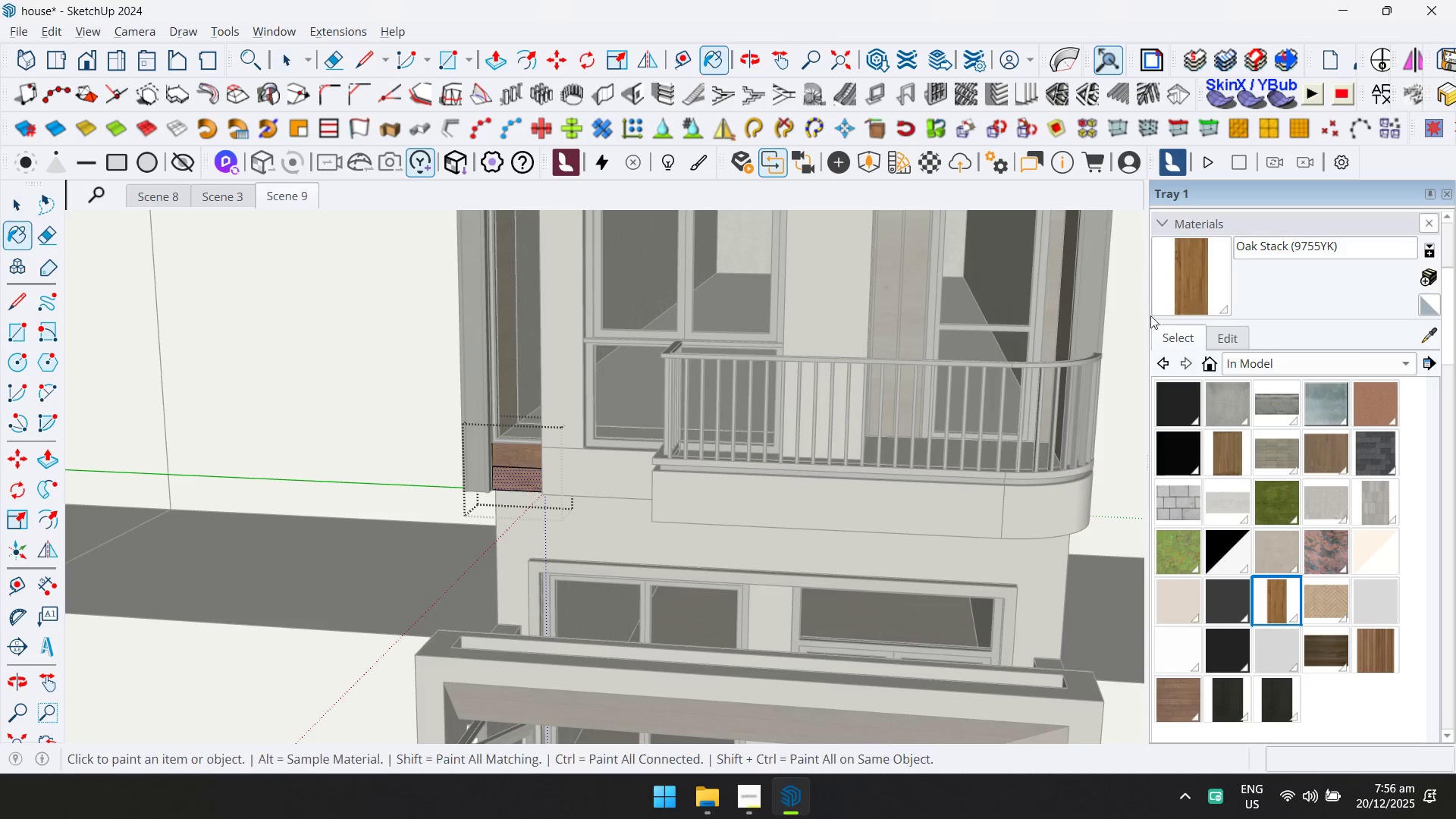 
hold_key(key=ControlLeft, duration=0.75)
 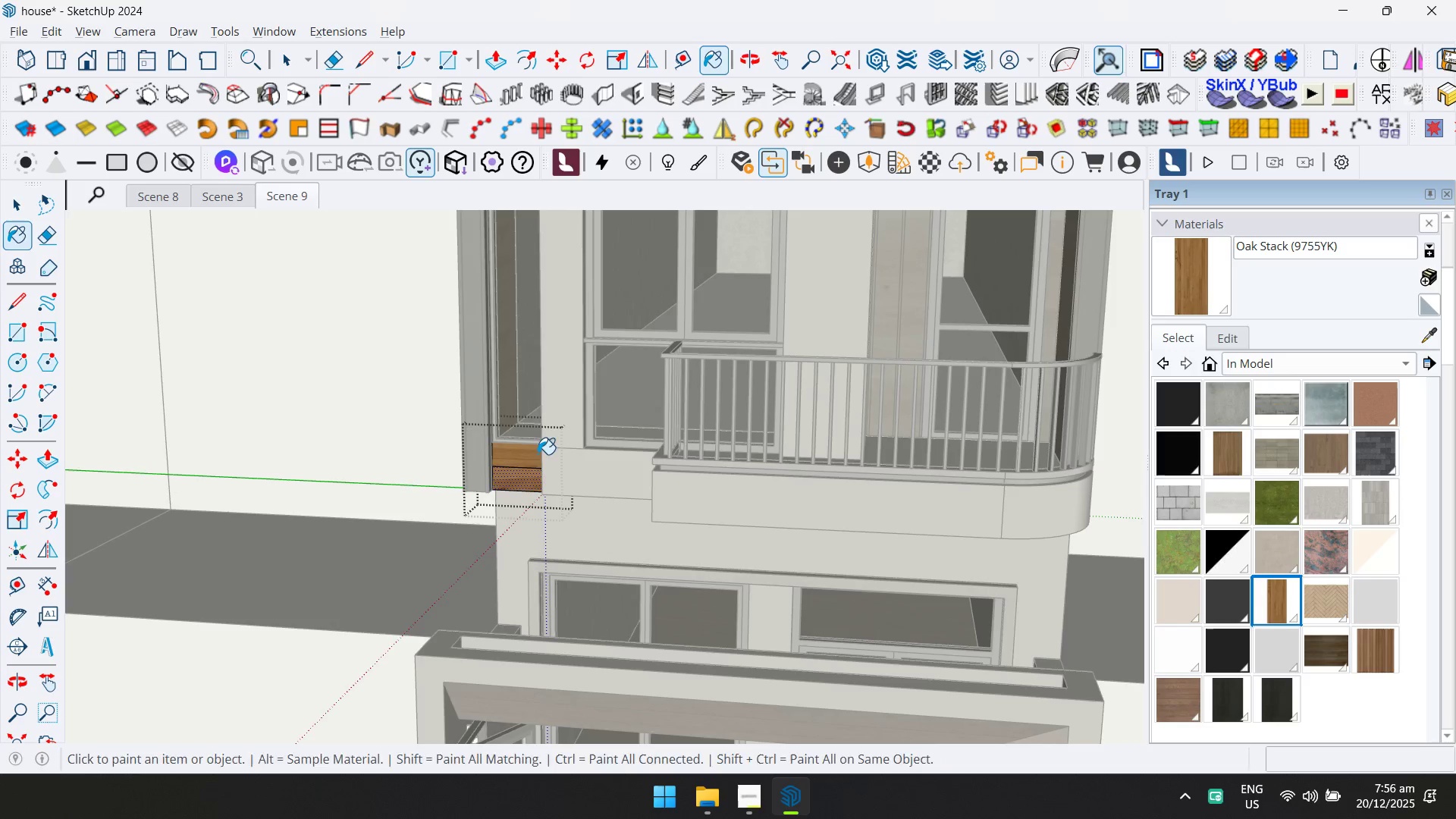 
key(Space)
 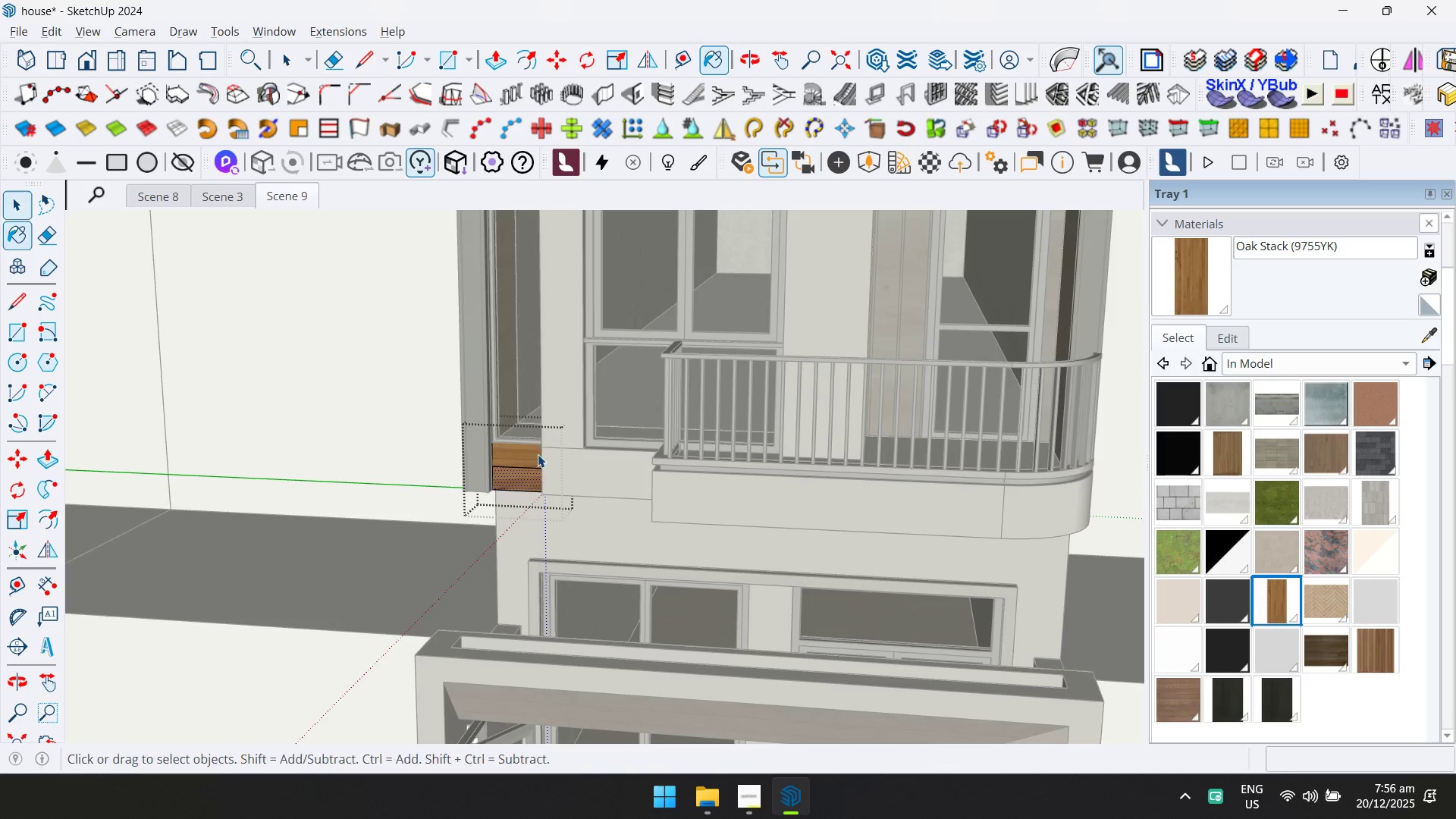 
key(Escape)
 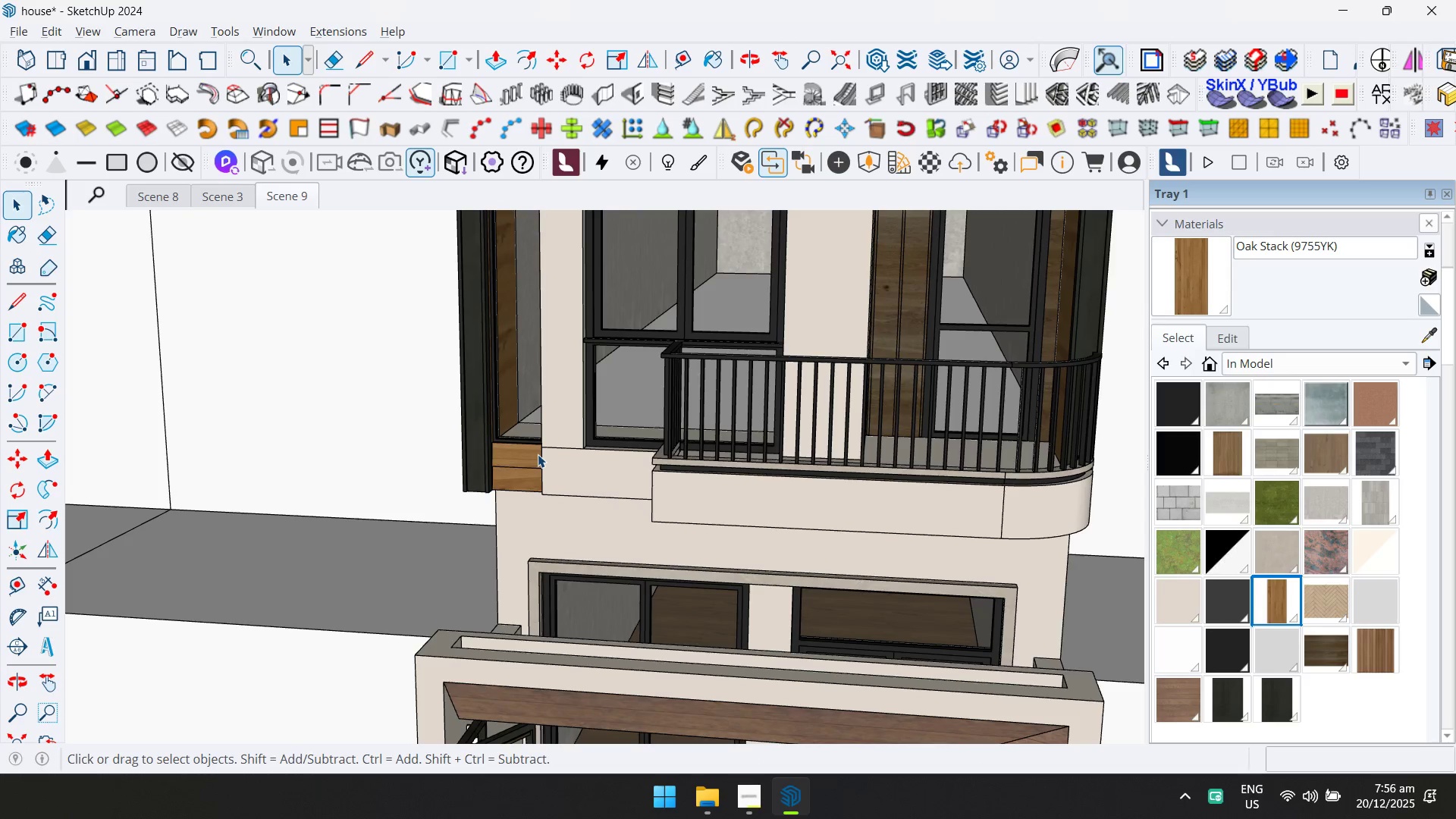 
scroll: coordinate [609, 451], scroll_direction: down, amount: 7.0
 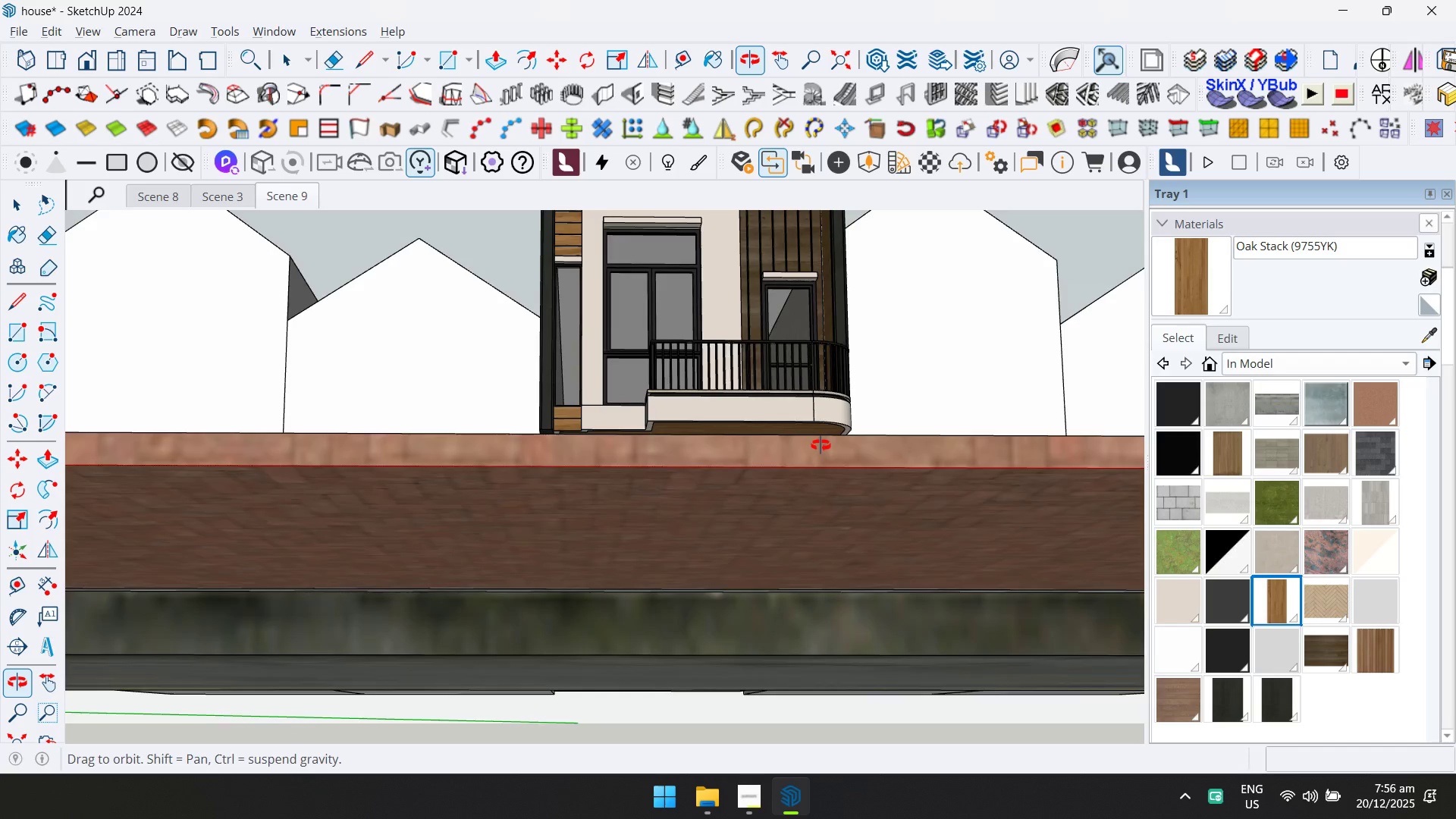 
double_click([809, 563])
 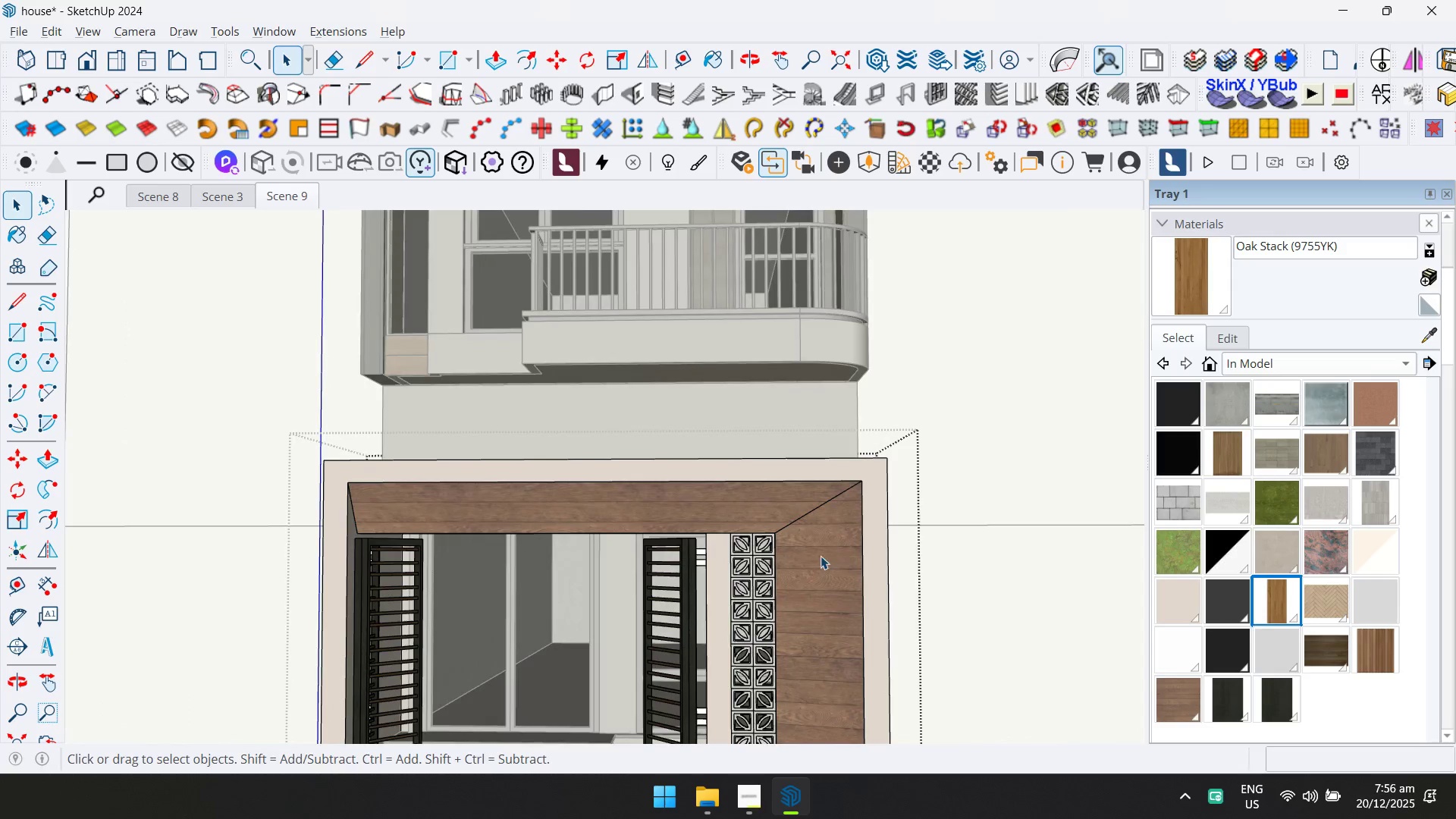 
scroll: coordinate [808, 562], scroll_direction: up, amount: 5.0
 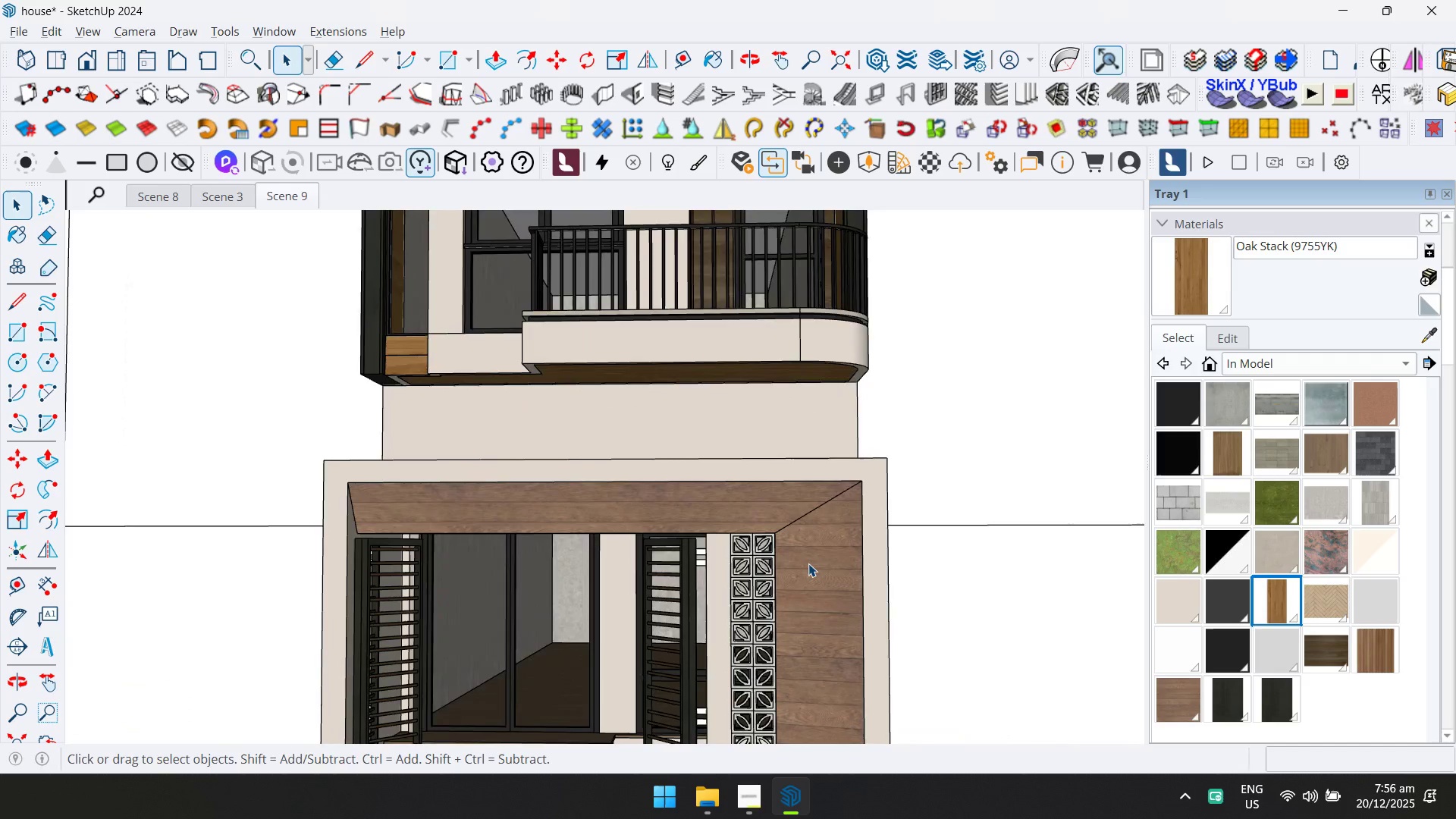 
triple_click([821, 554])
 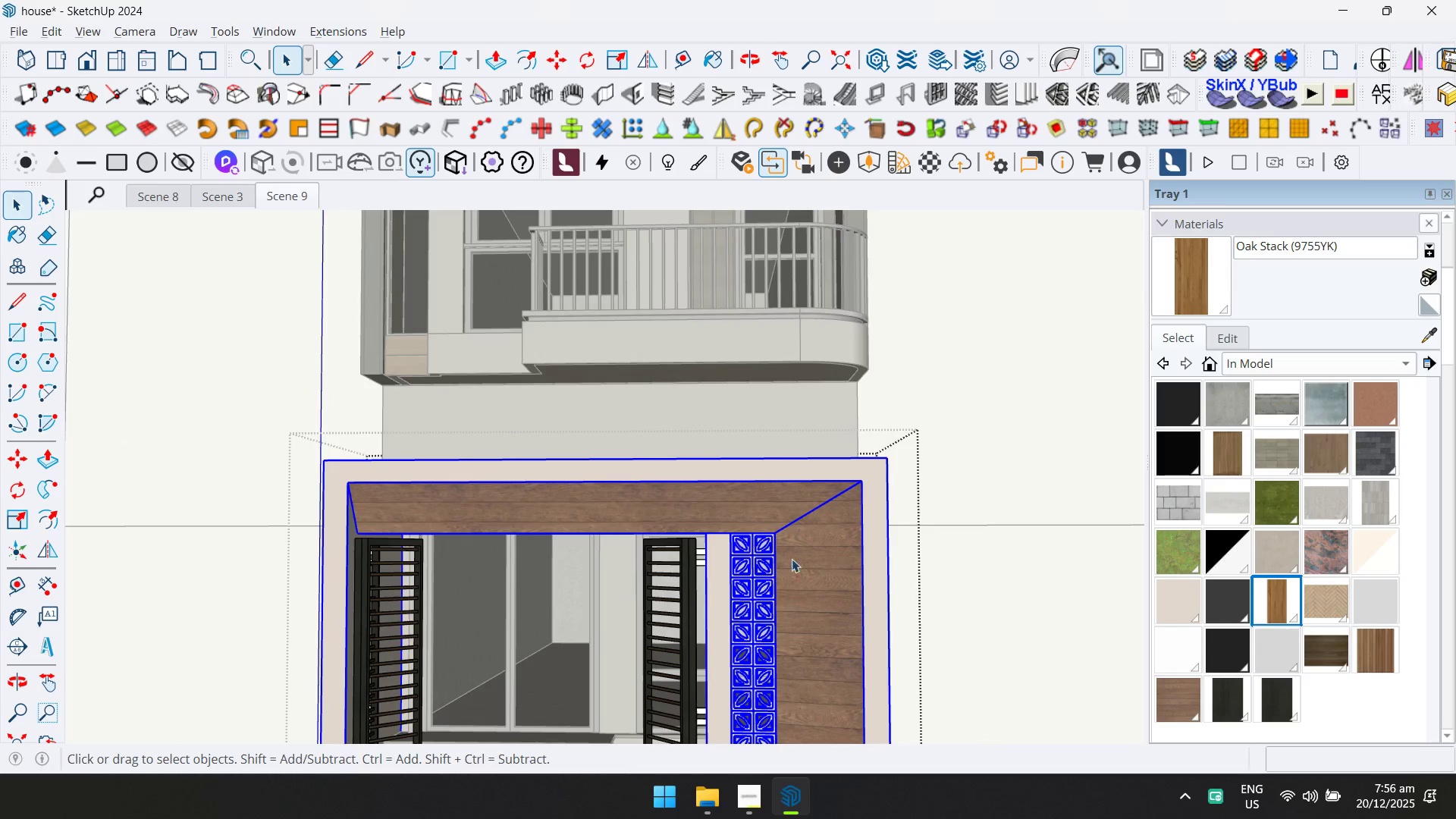 
double_click([786, 570])
 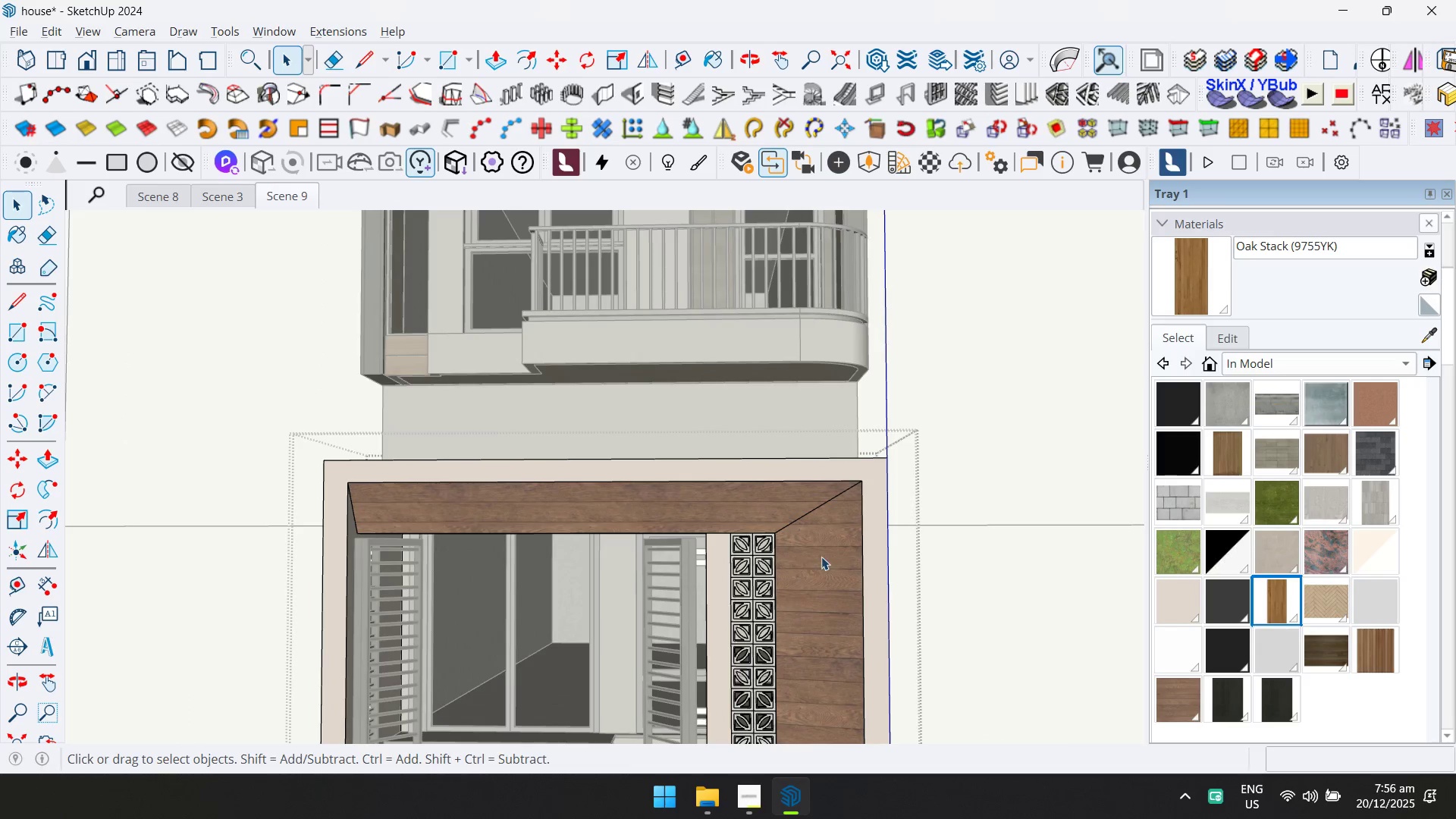 
triple_click([824, 555])
 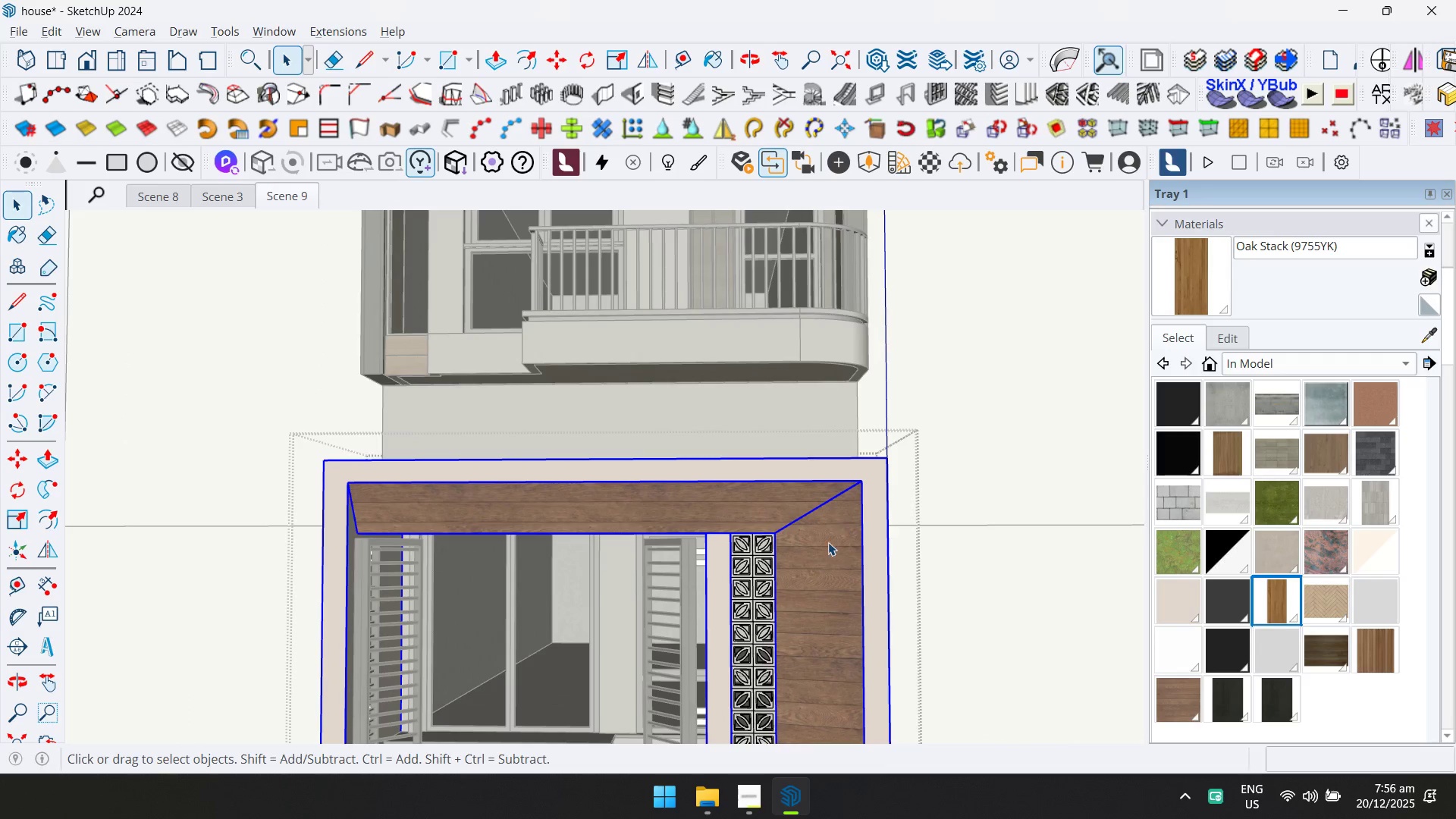 
double_click([808, 555])
 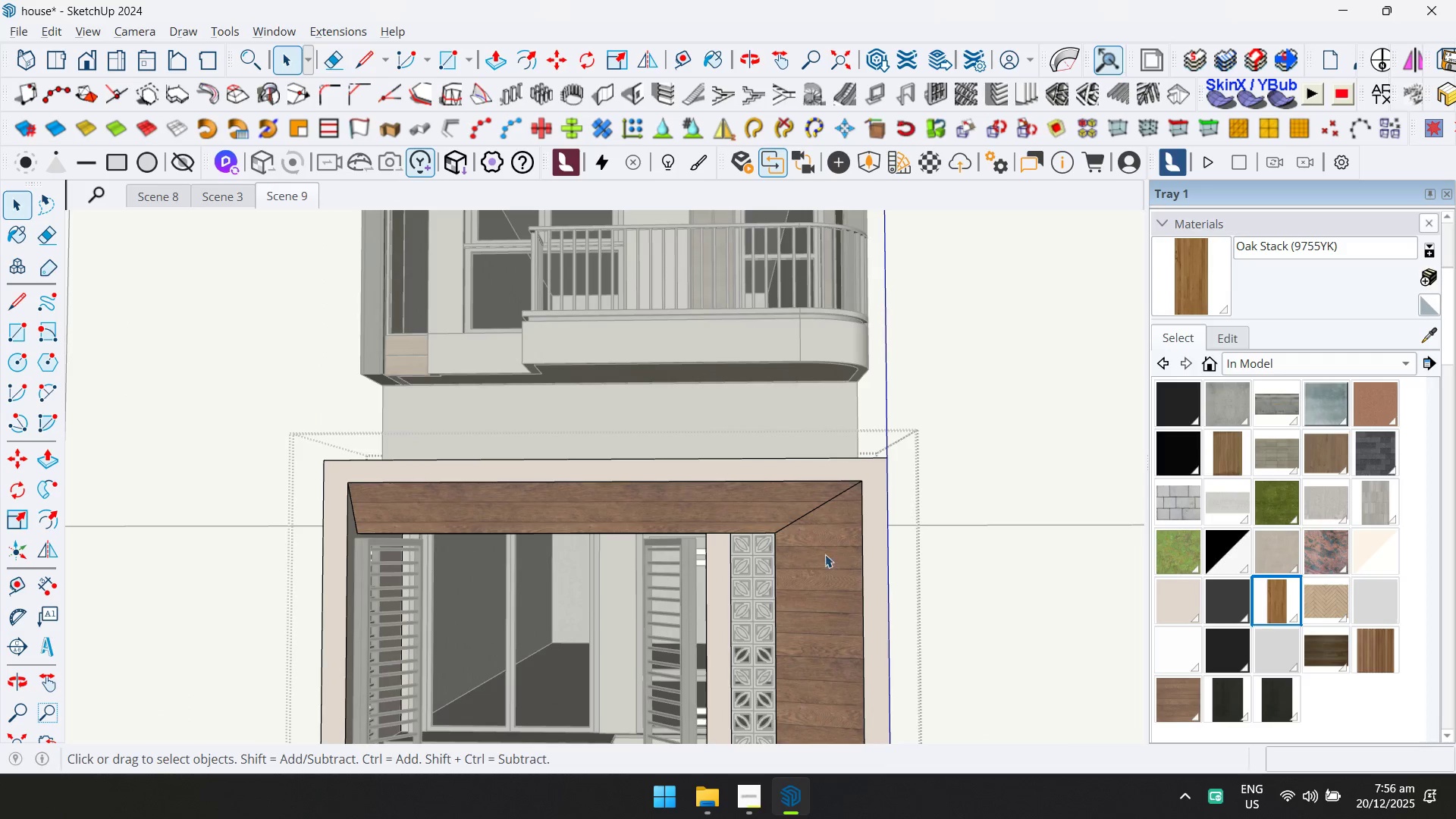 
triple_click([838, 554])
 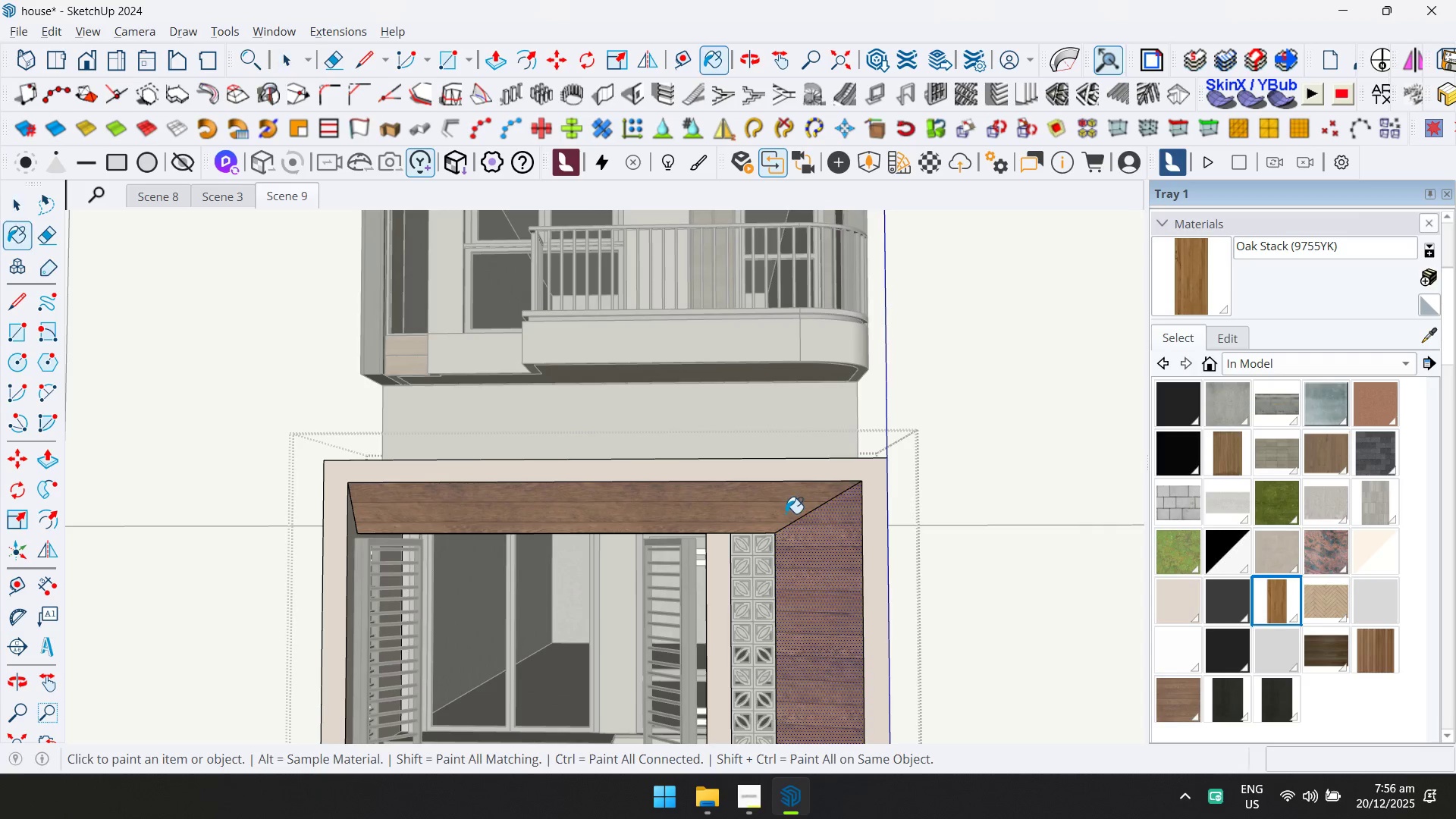 
triple_click([795, 507])
 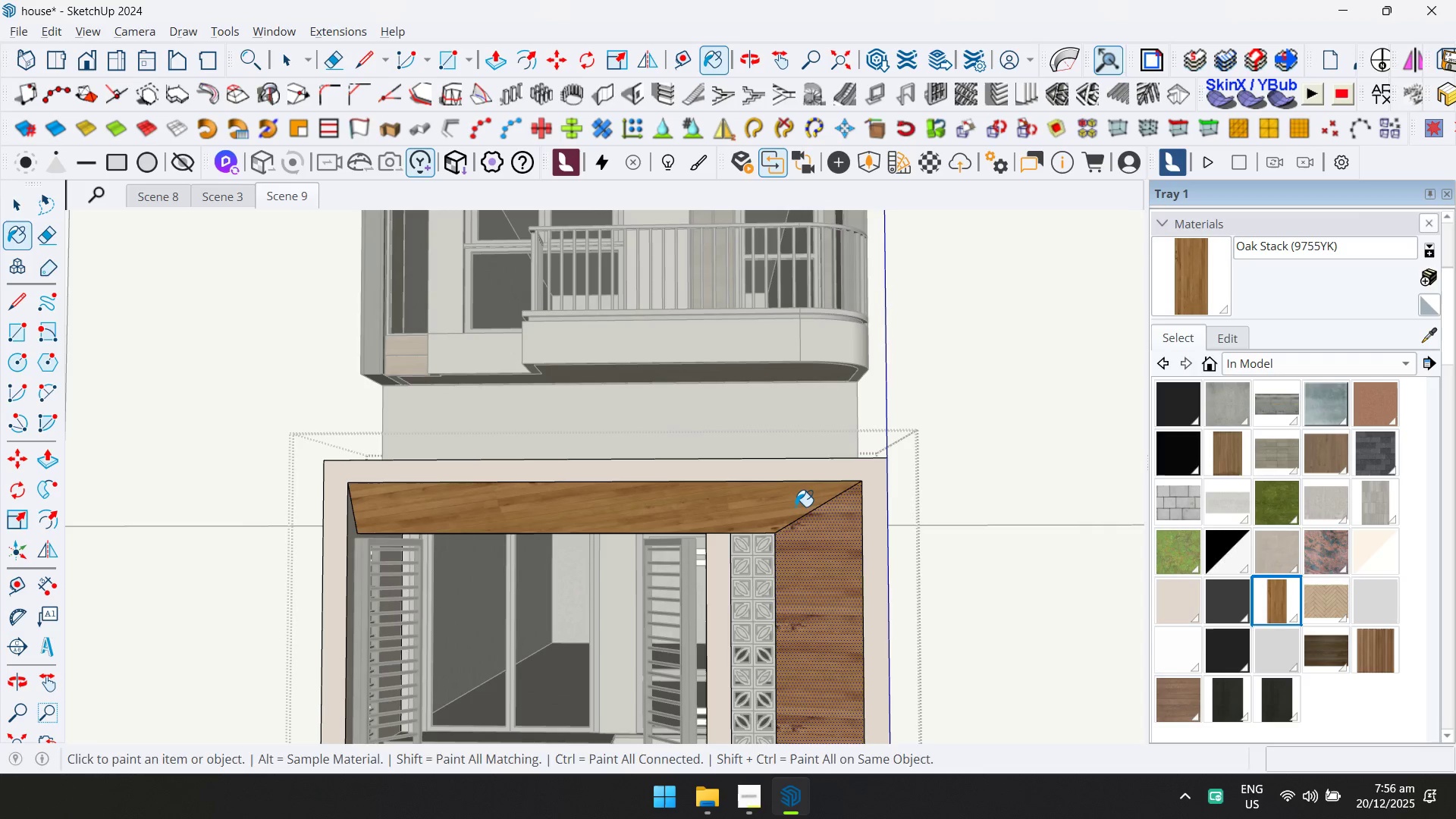 
key(Space)
 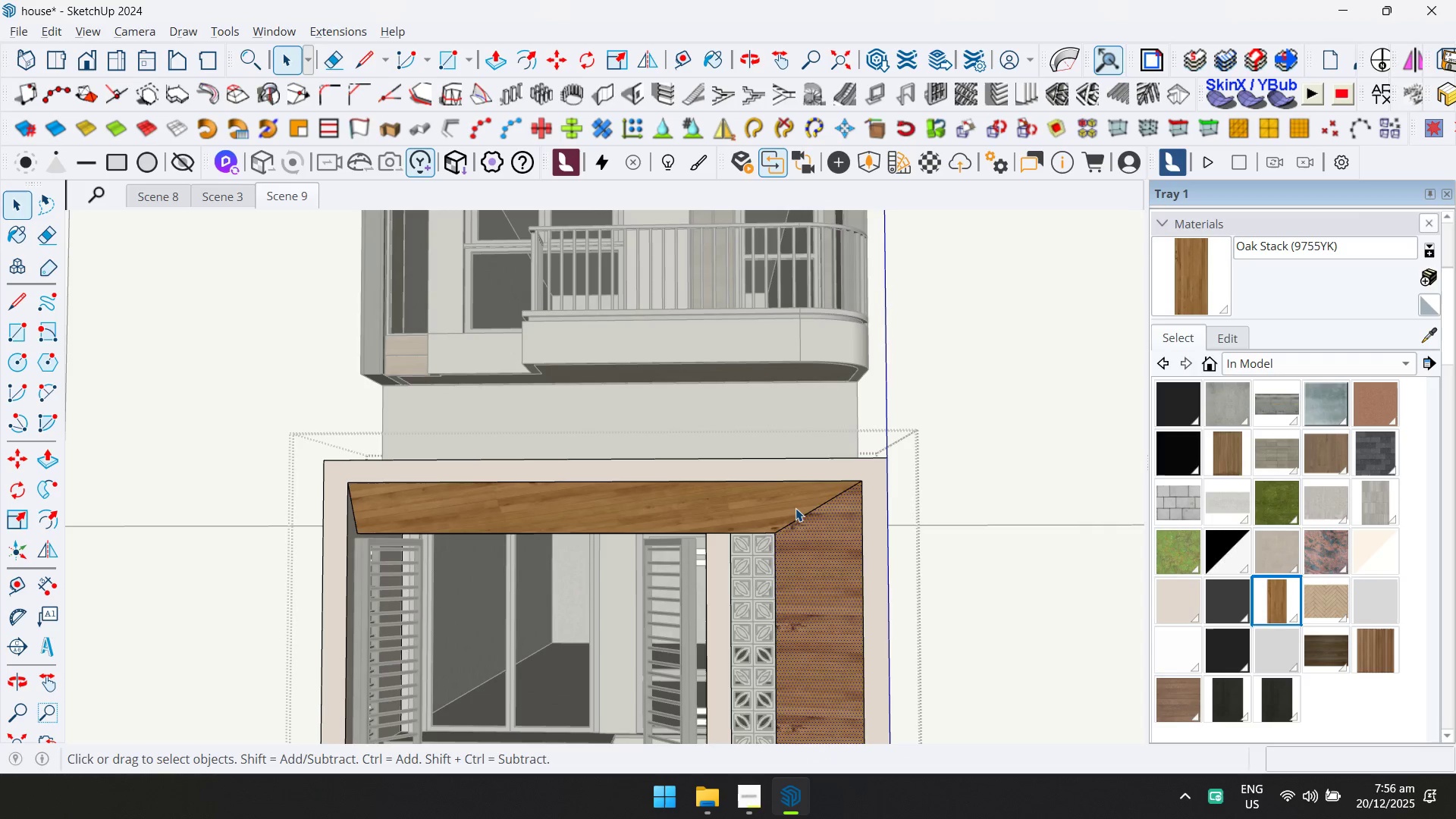 
key(Escape)
 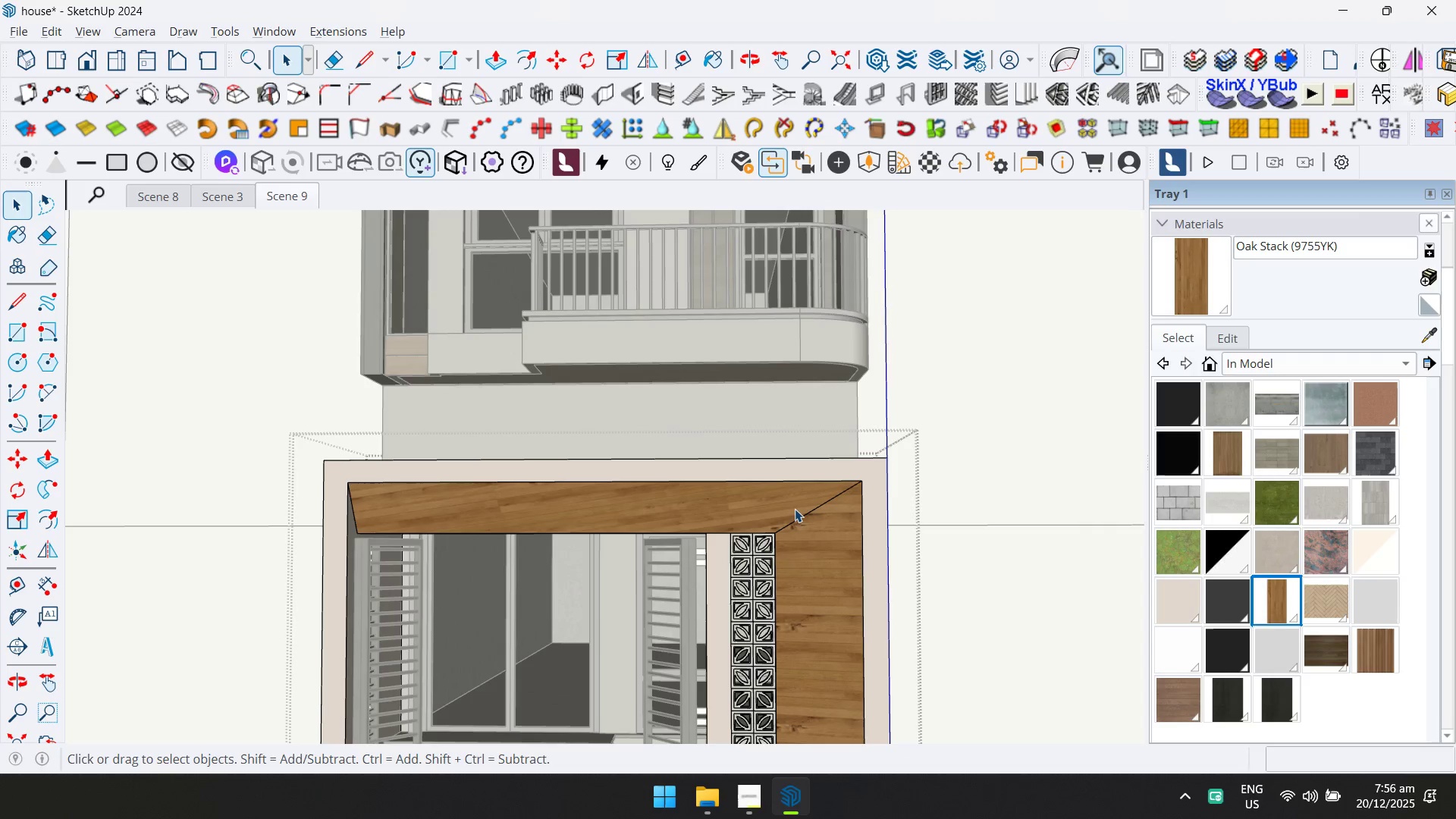 
key(Control+Z)
 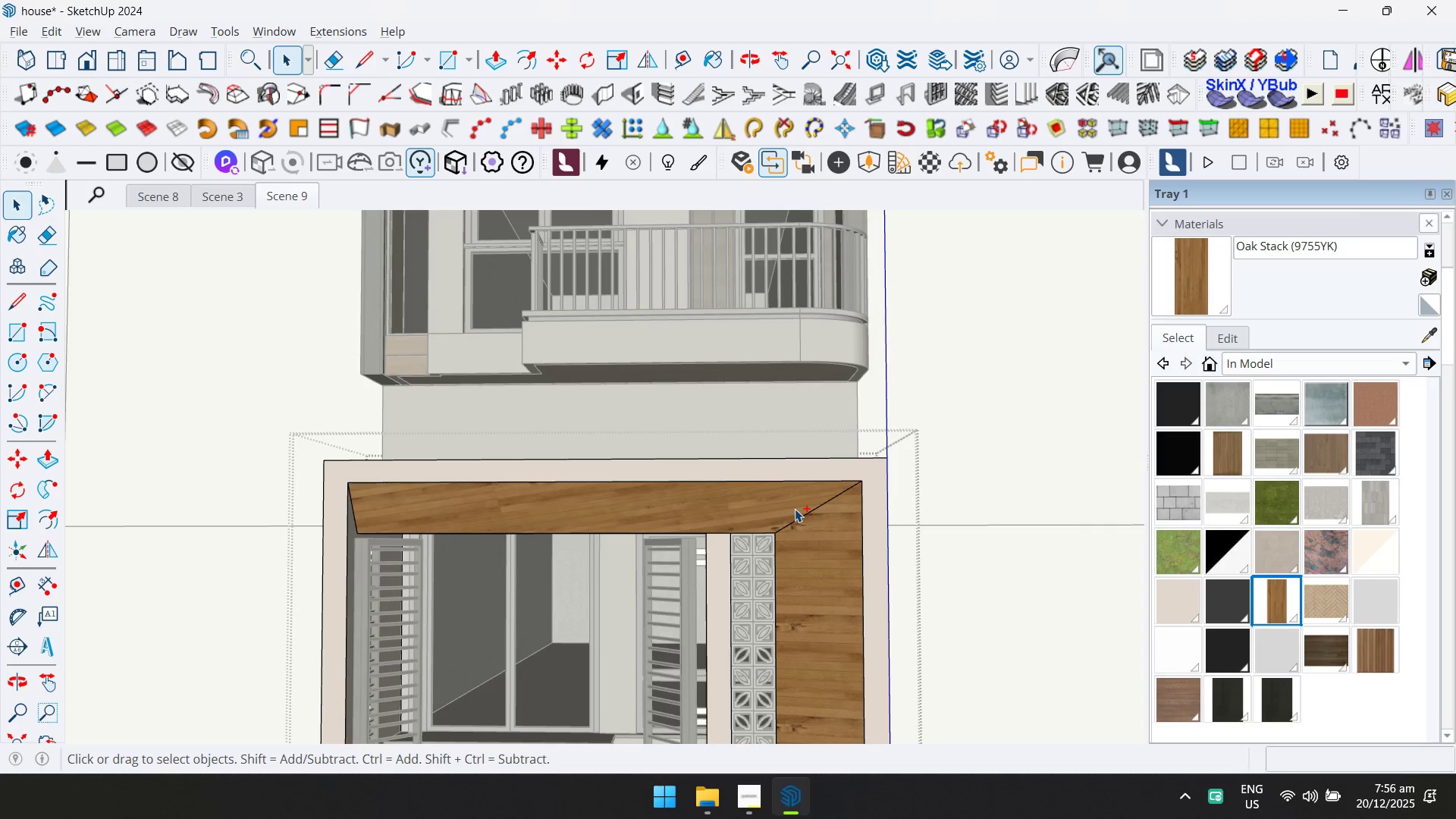 
key(Control+Z)
 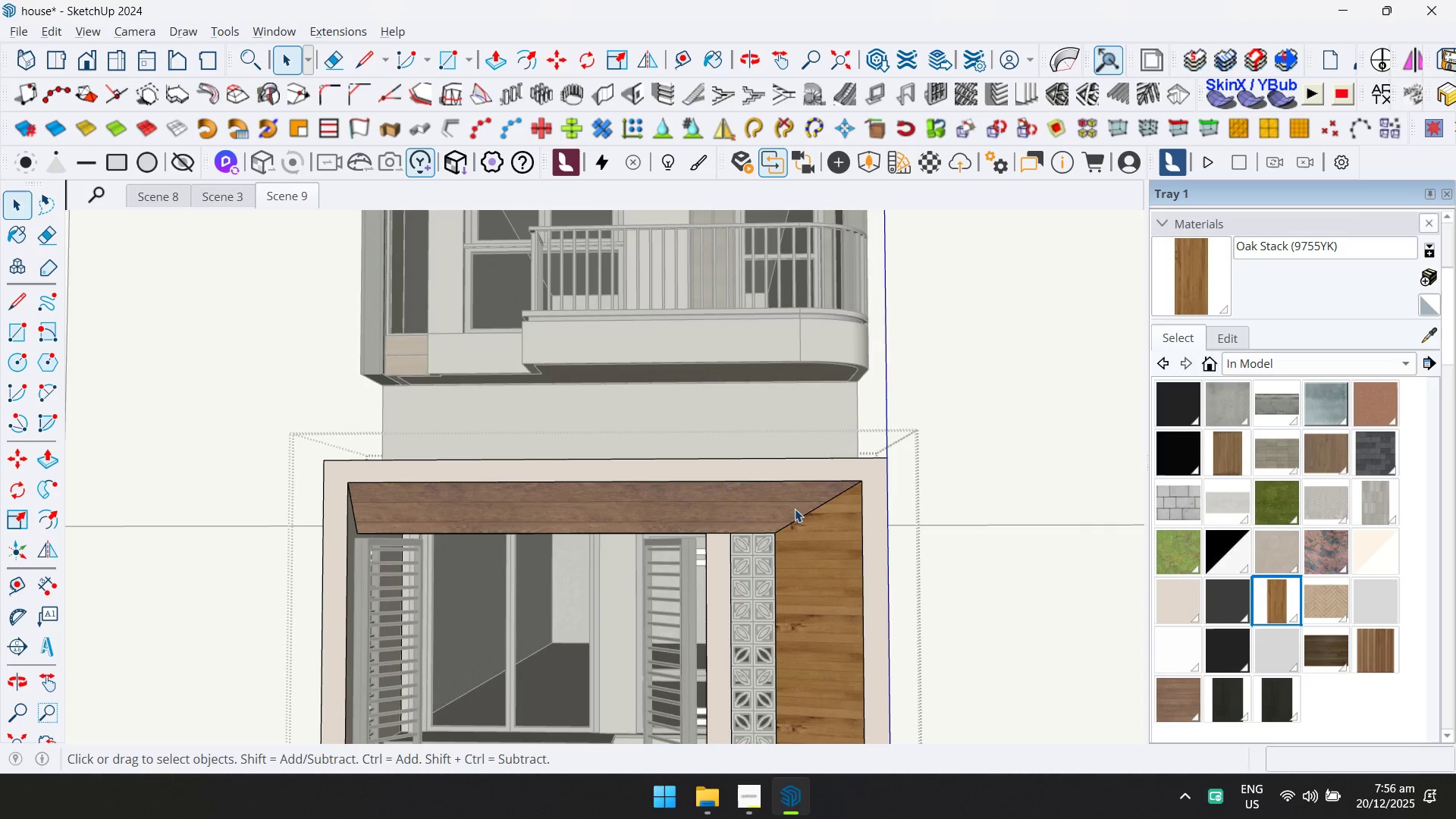 
key(Control+Z)
 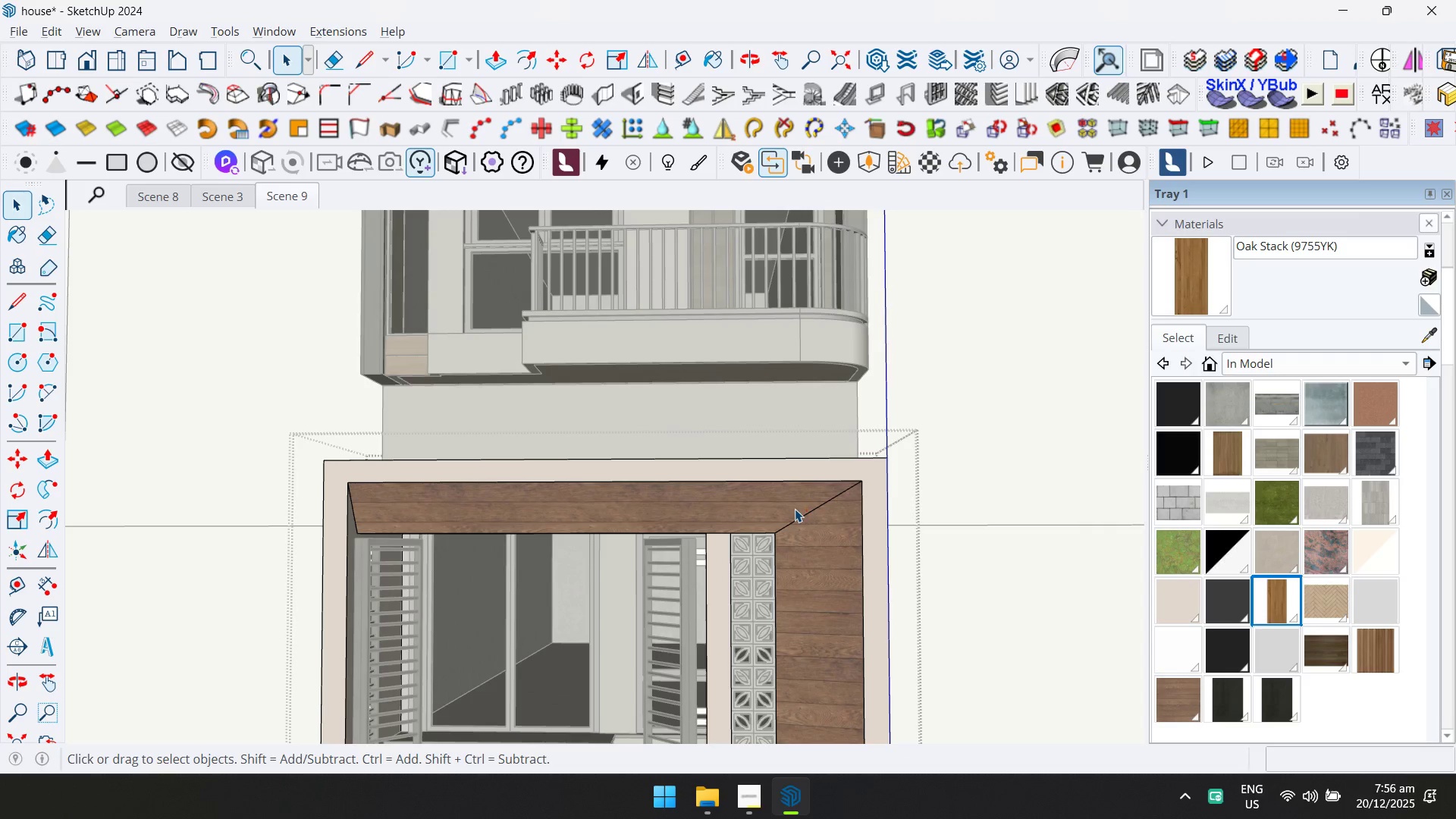 
key(Escape)
 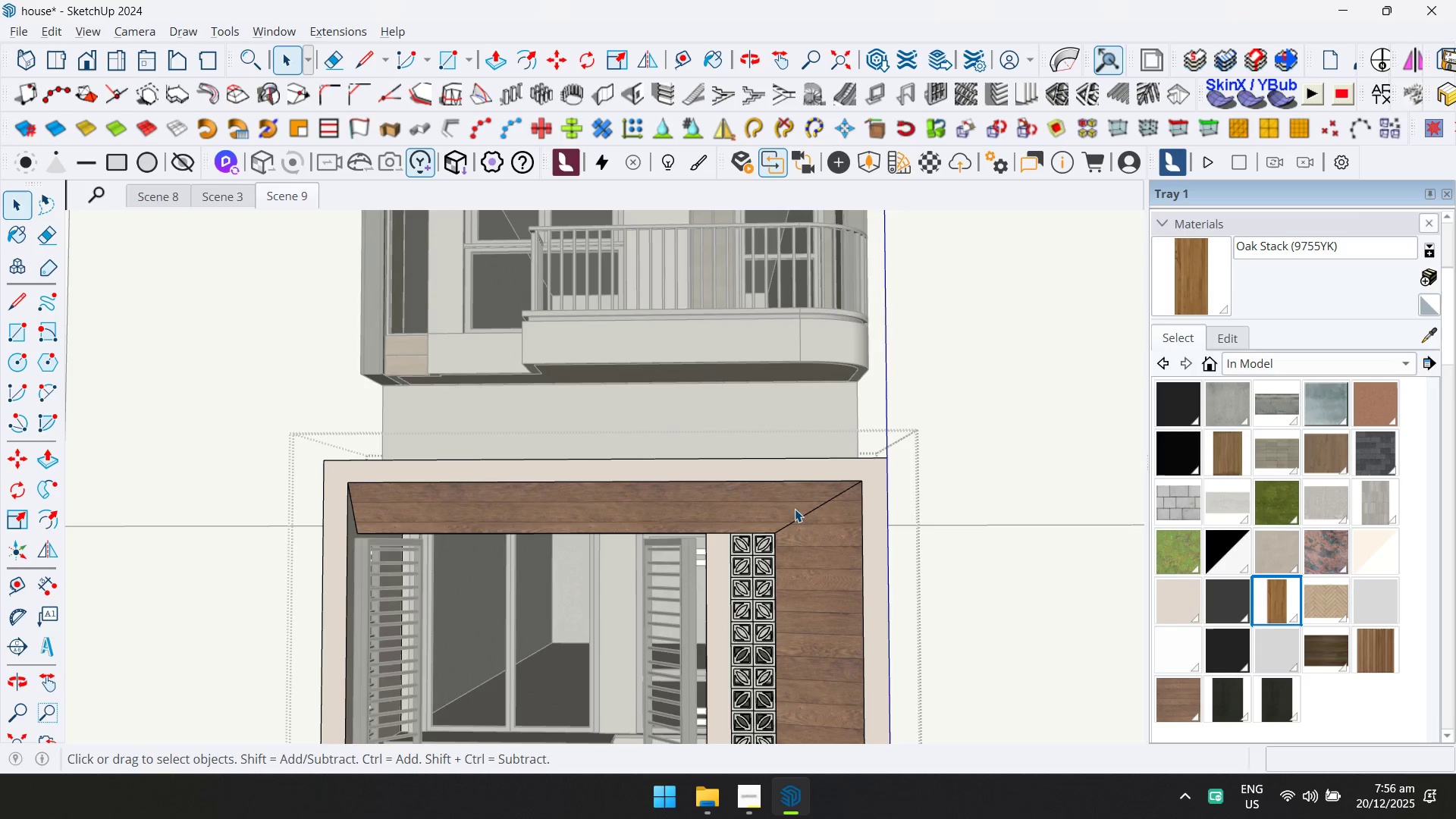 
key(Escape)
 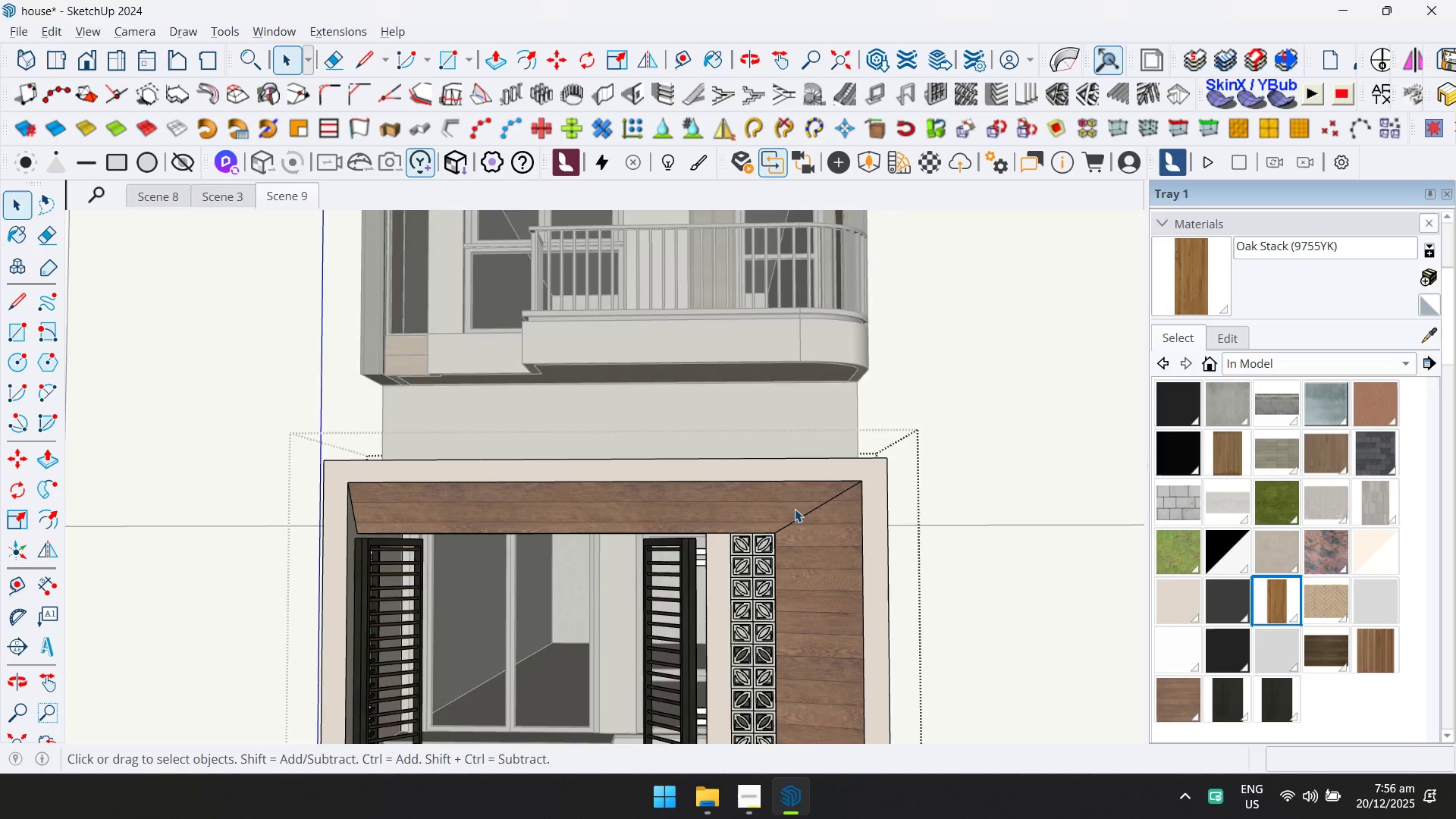 
key(Escape)
 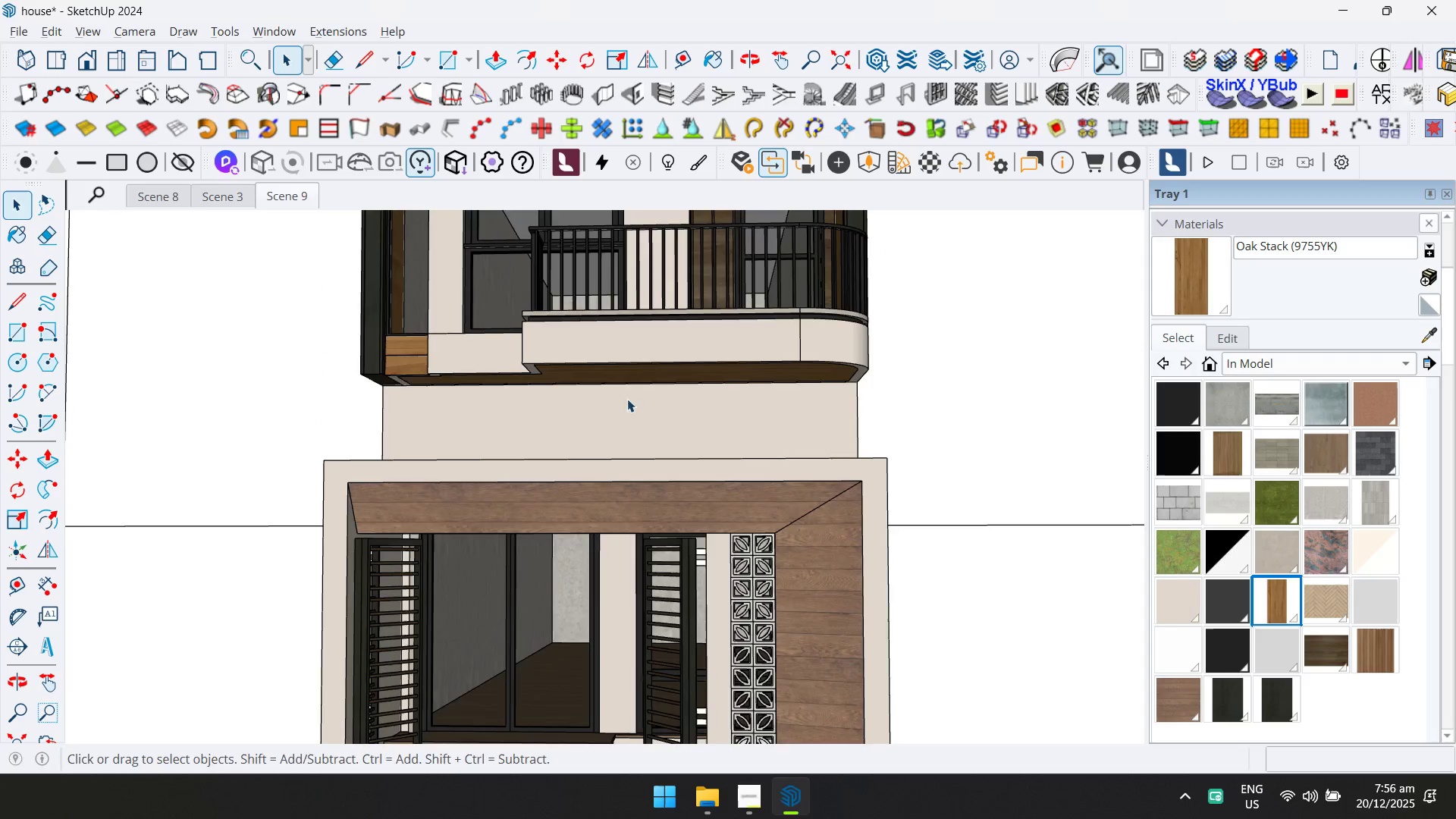 
scroll: coordinate [622, 393], scroll_direction: down, amount: 4.0
 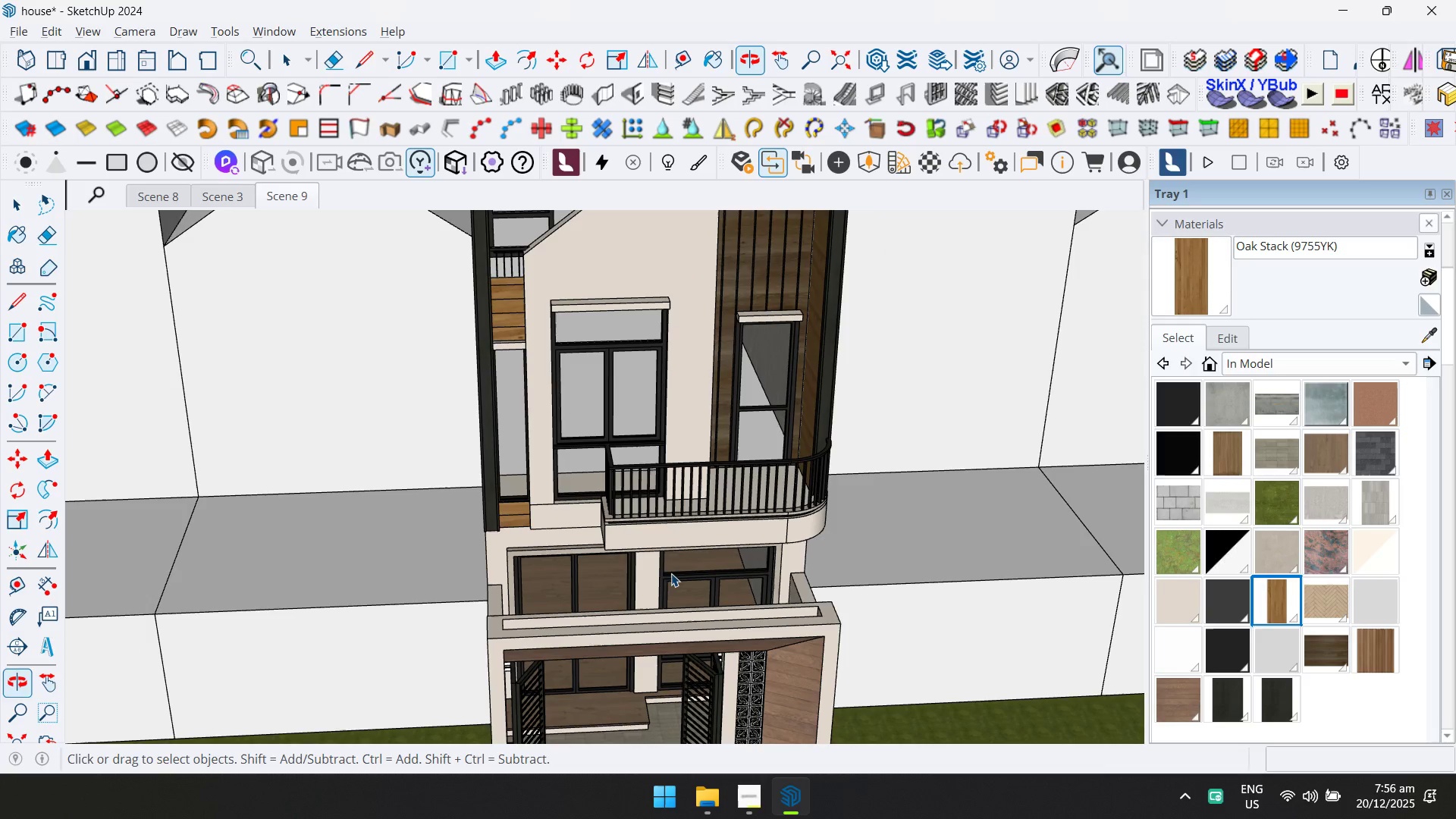 
key(Control+ControlLeft)
 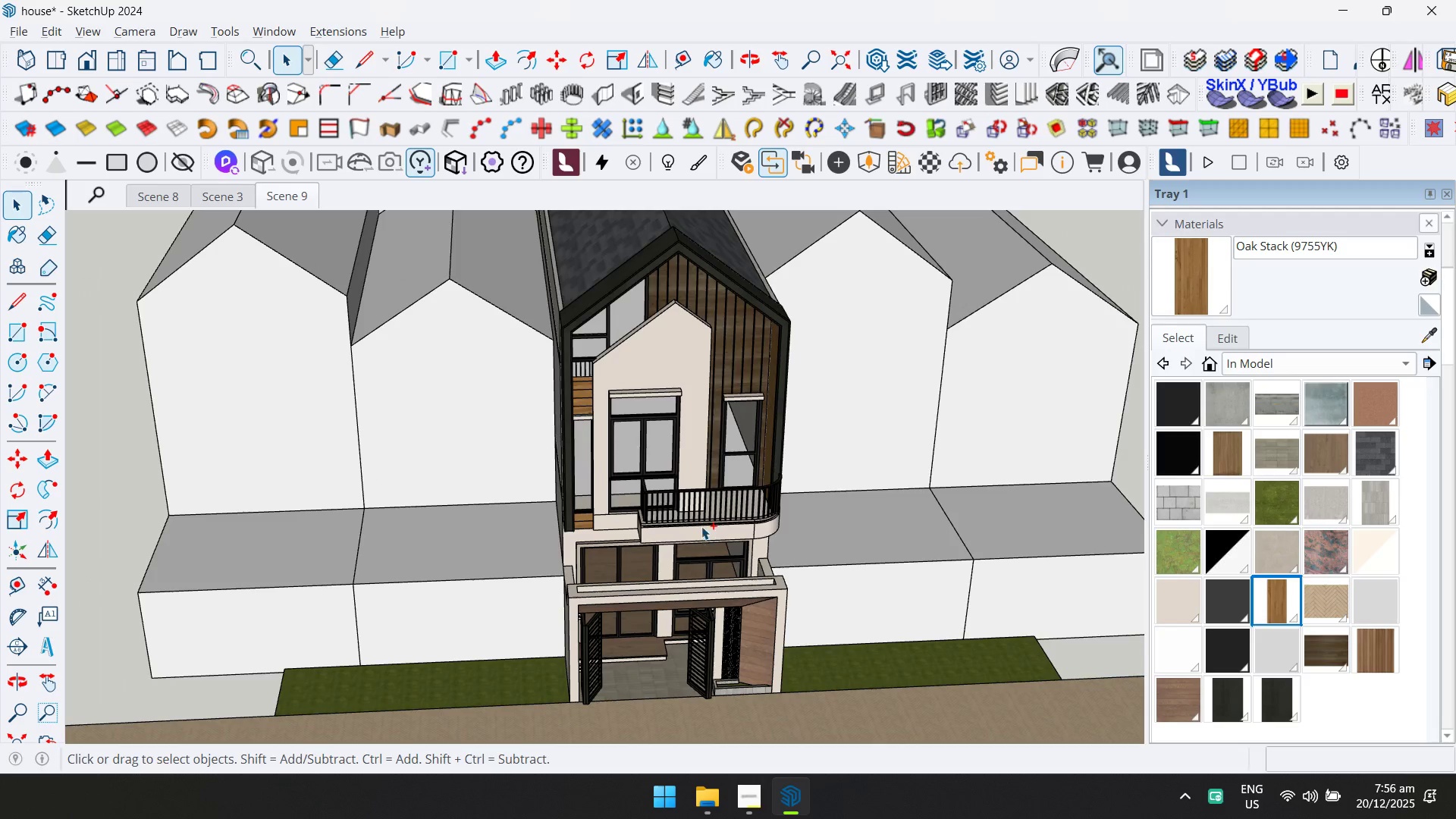 
key(Control+S)
 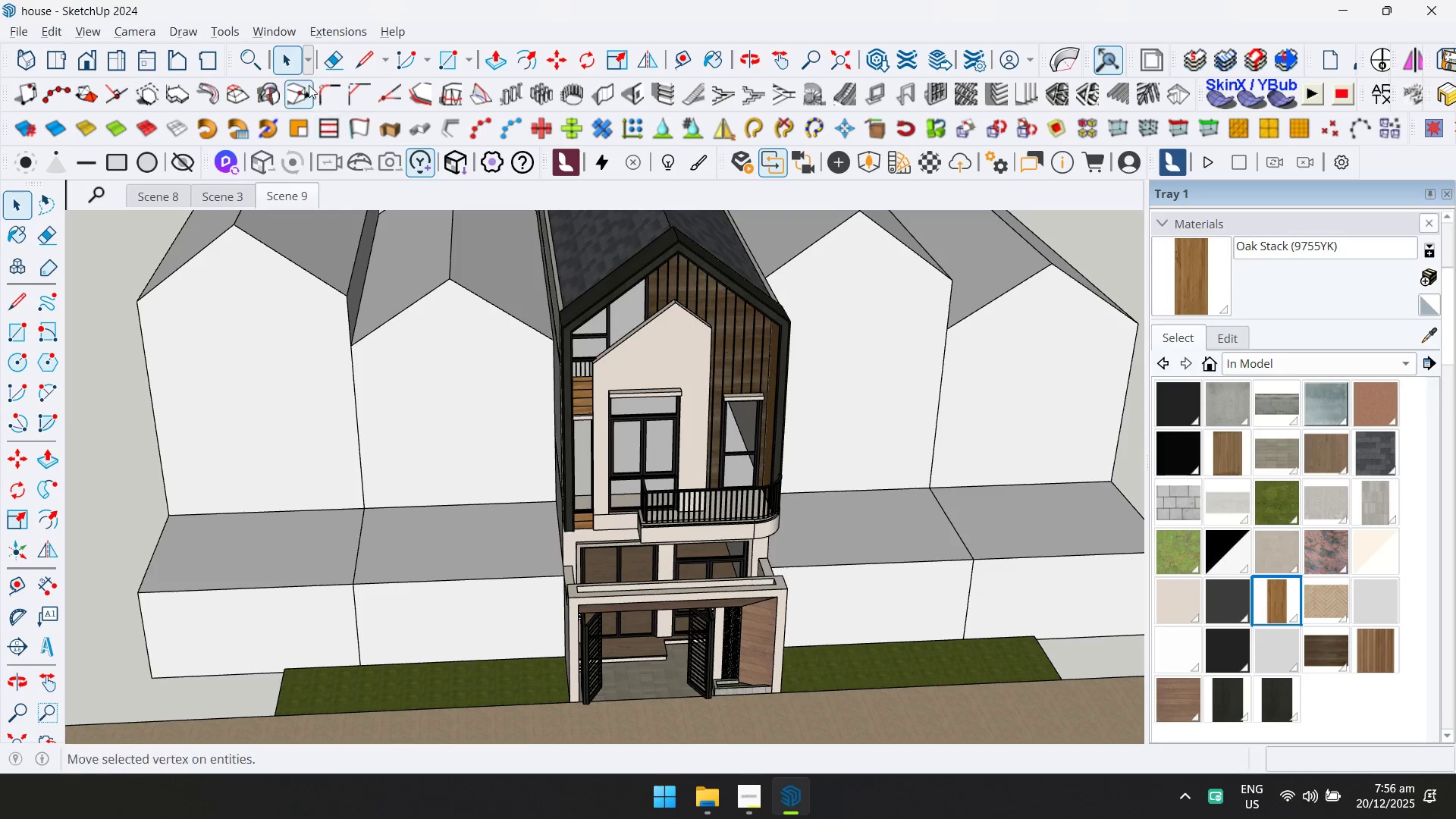 
scroll: coordinate [700, 531], scroll_direction: down, amount: 5.0
 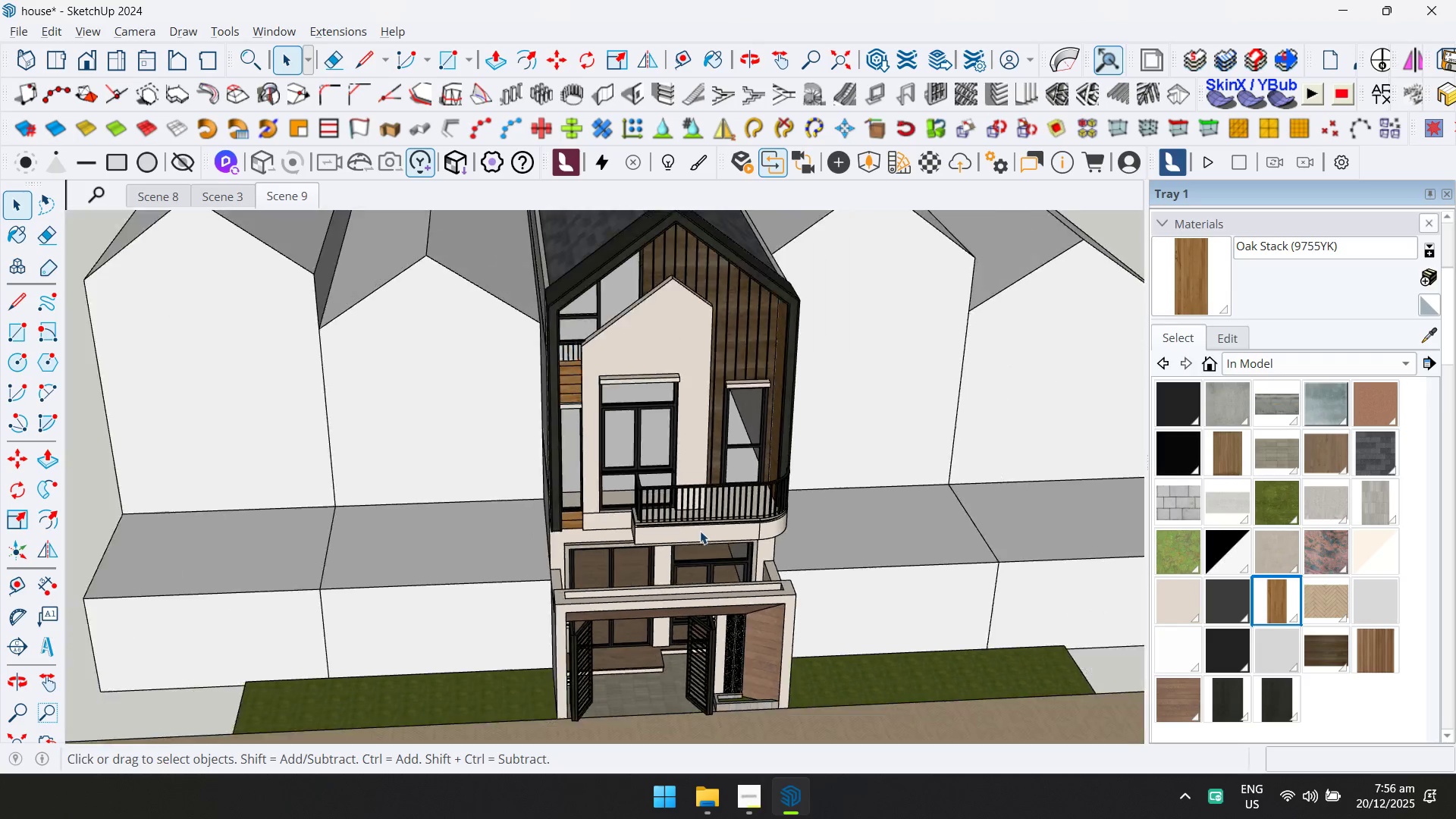 
left_click([293, 38])
 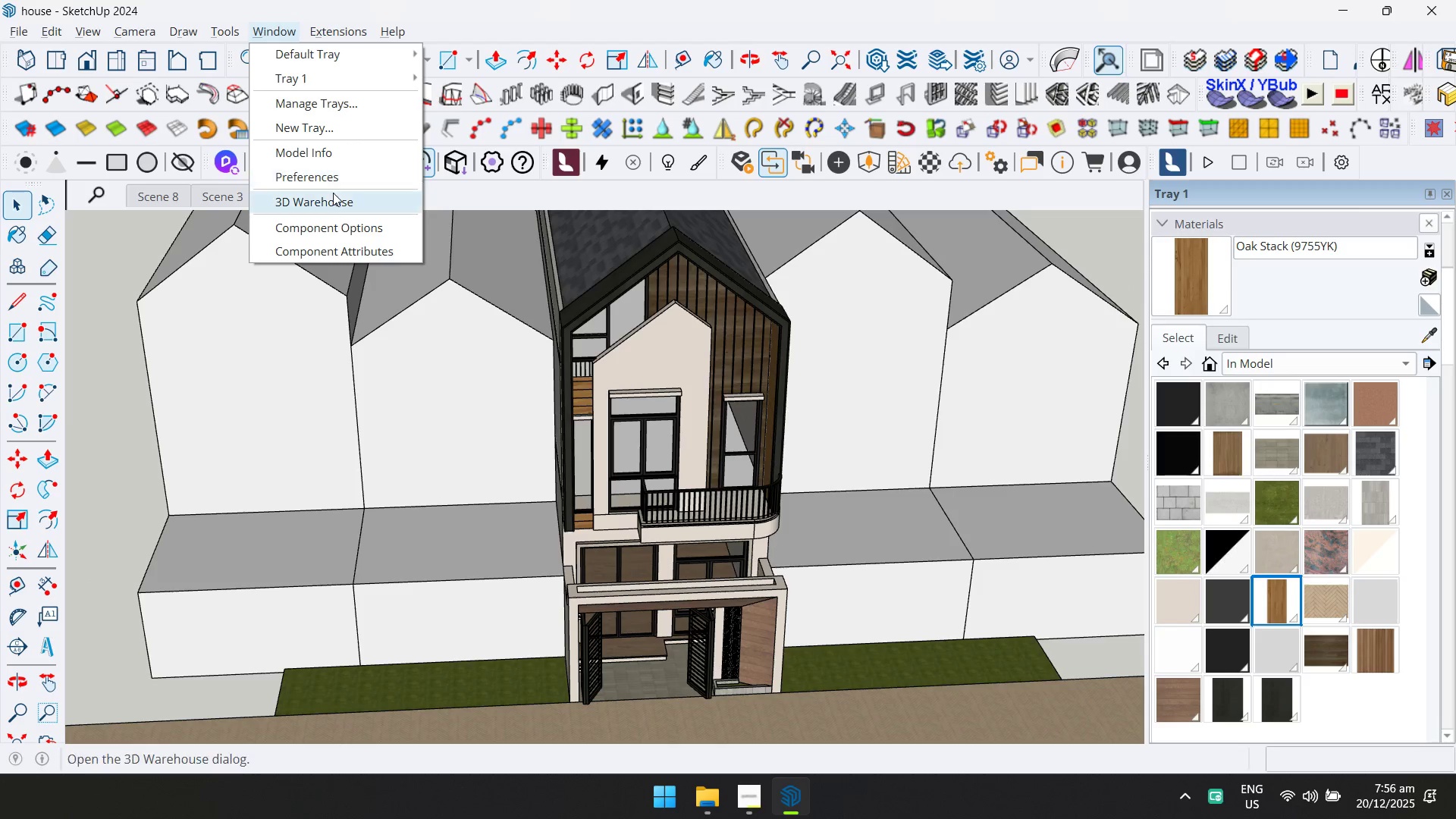 
left_click([334, 194])
 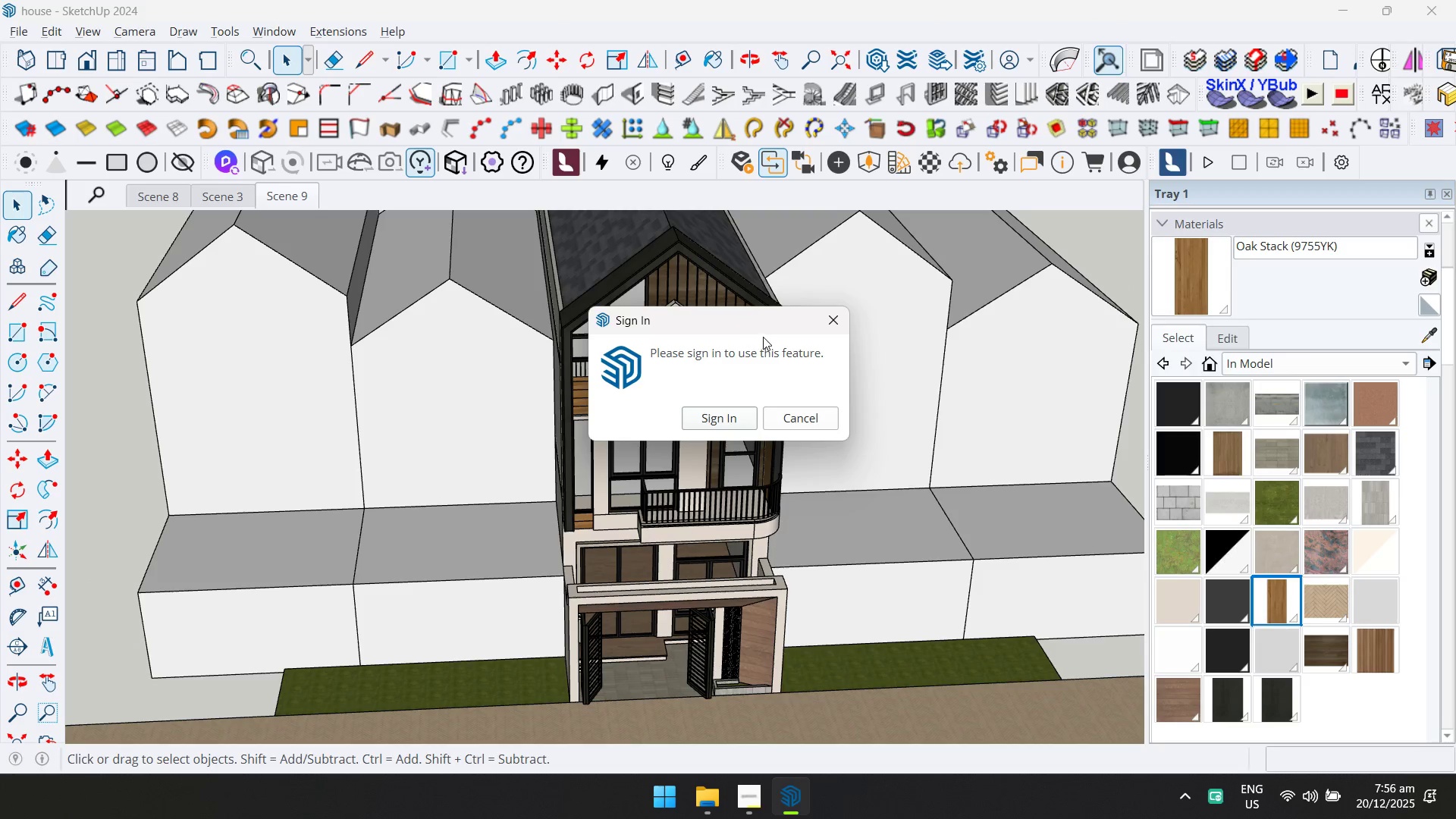 
left_click([742, 410])
 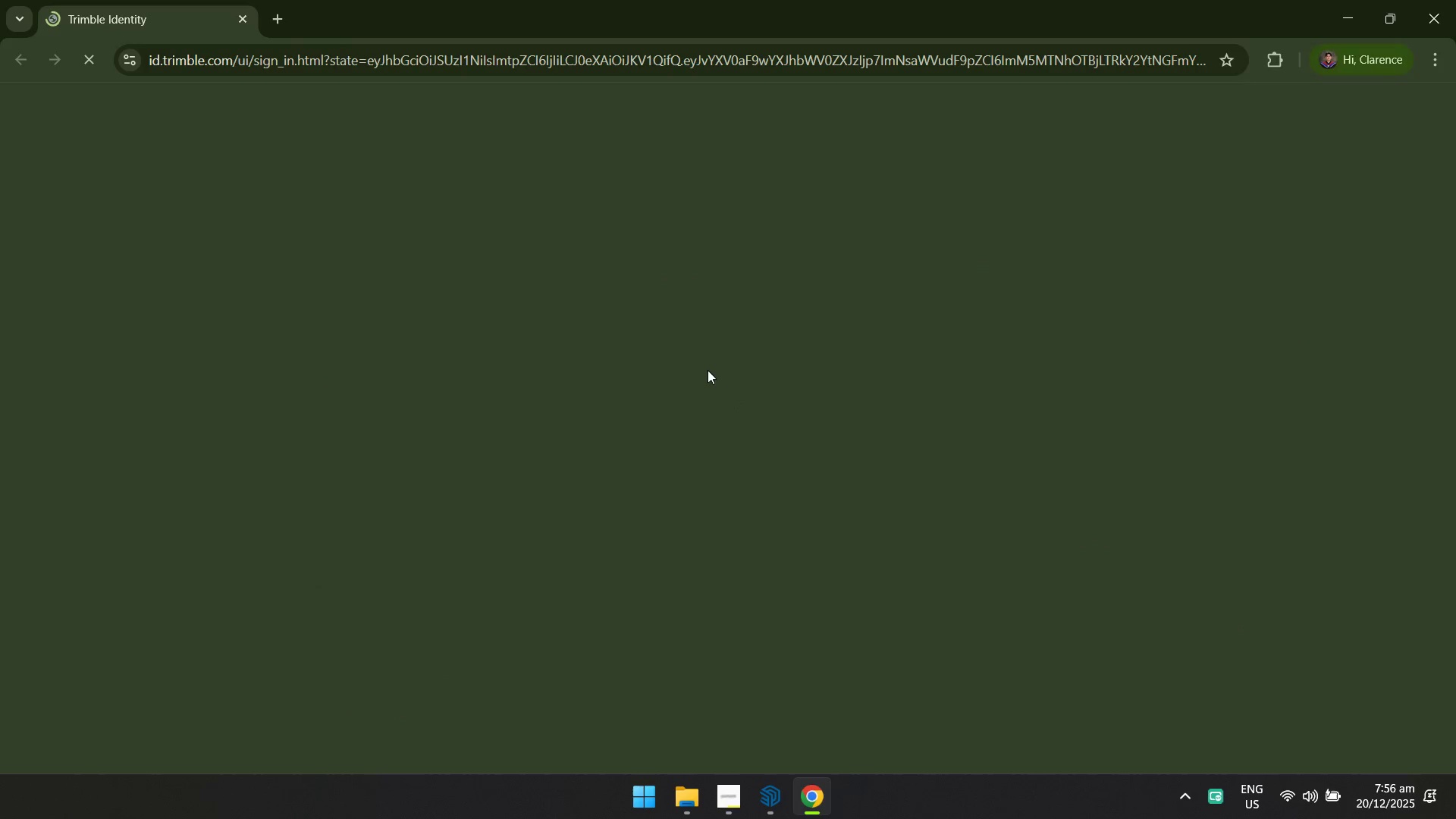 
wait(5.91)
 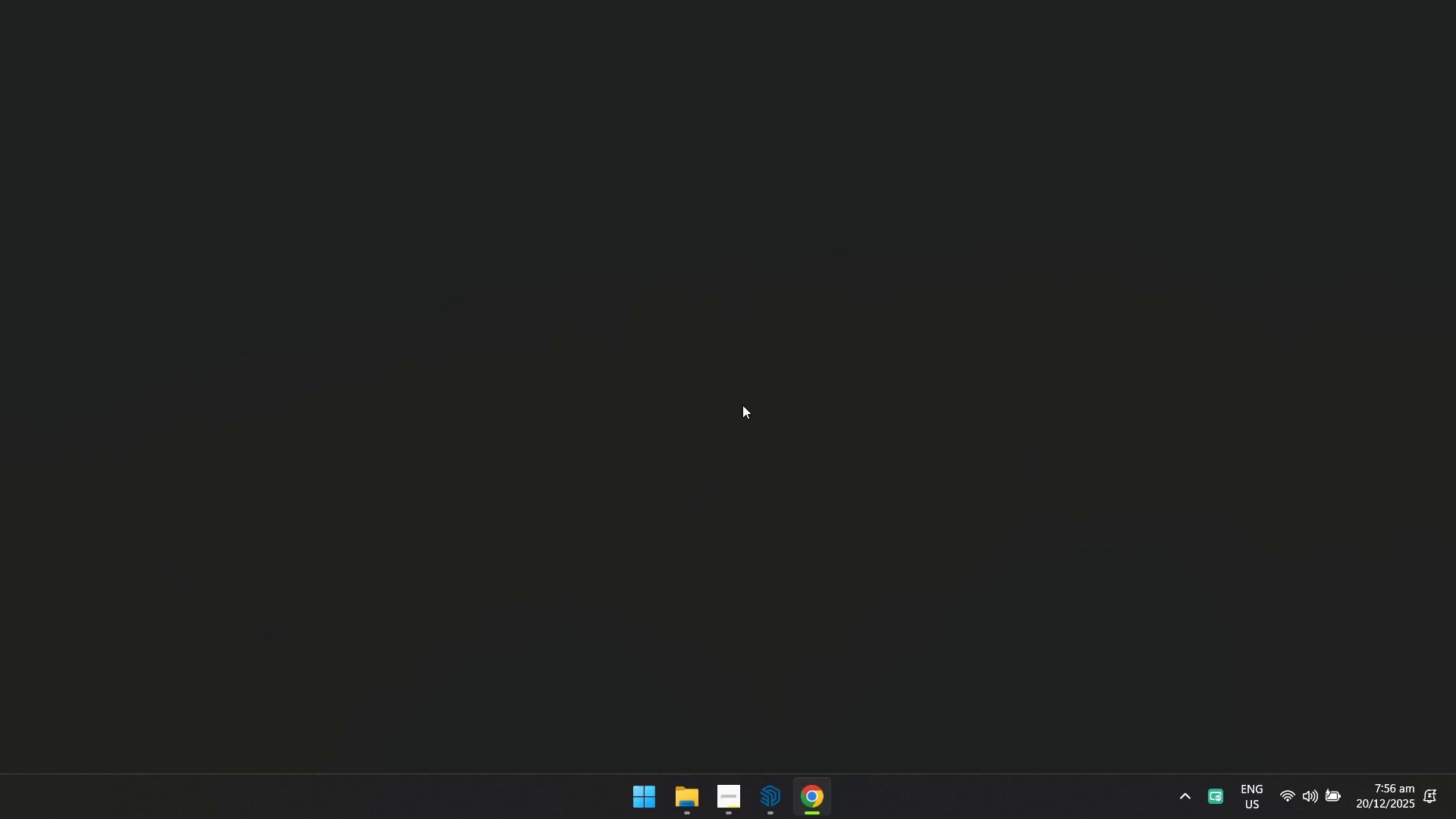 
left_click([1429, 0])
 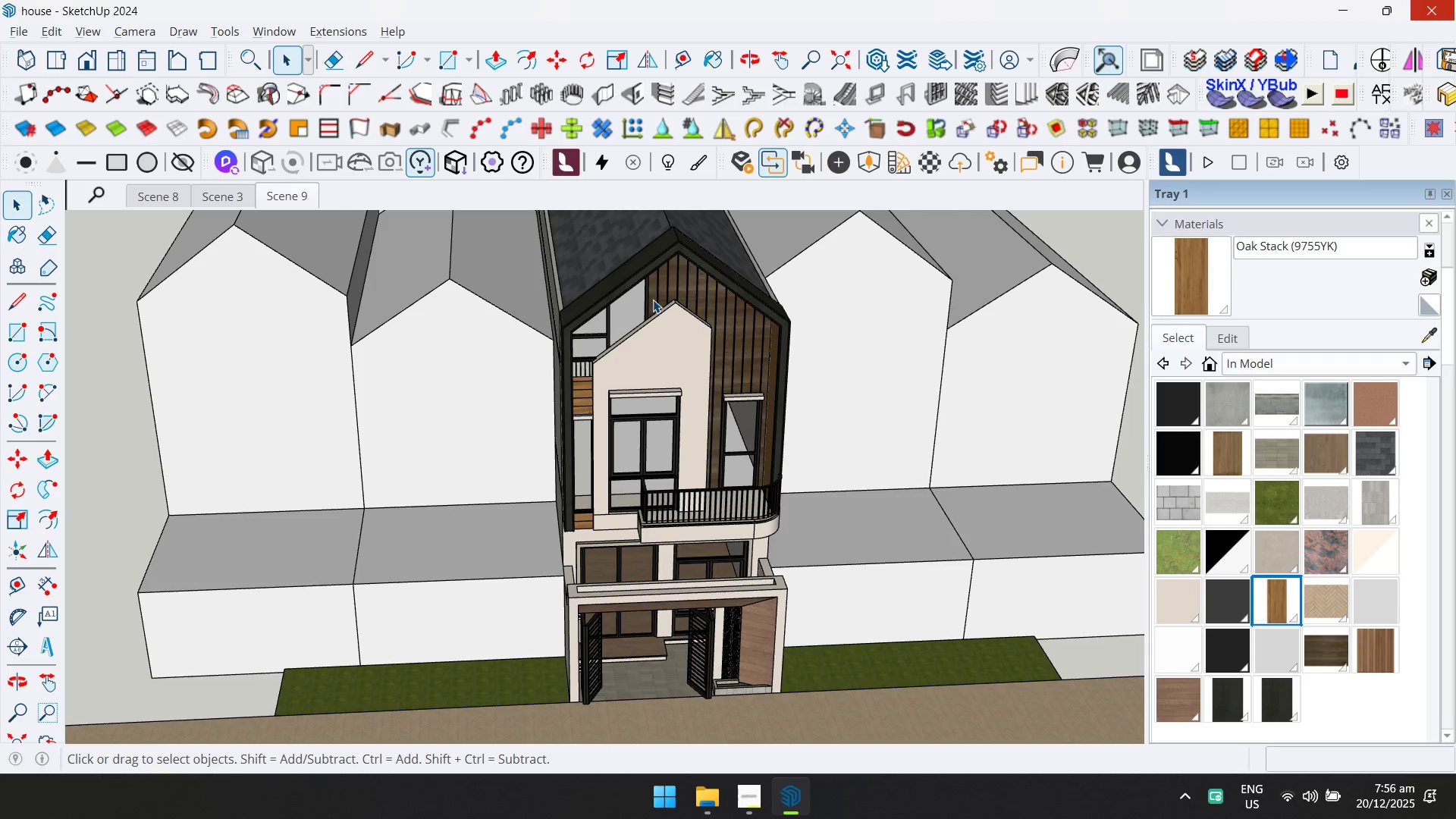 
wait(6.52)
 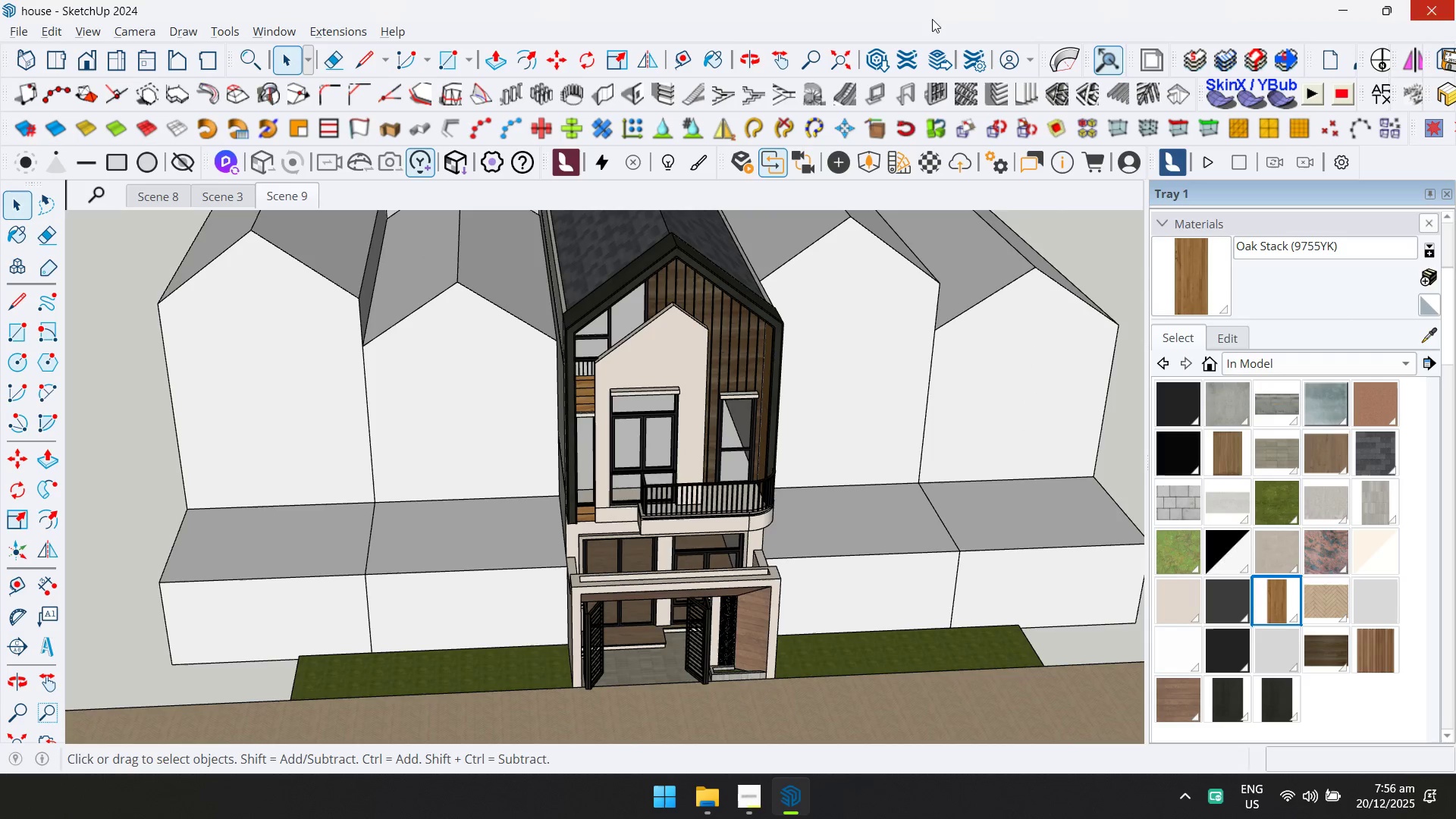 
left_click([950, 0])
 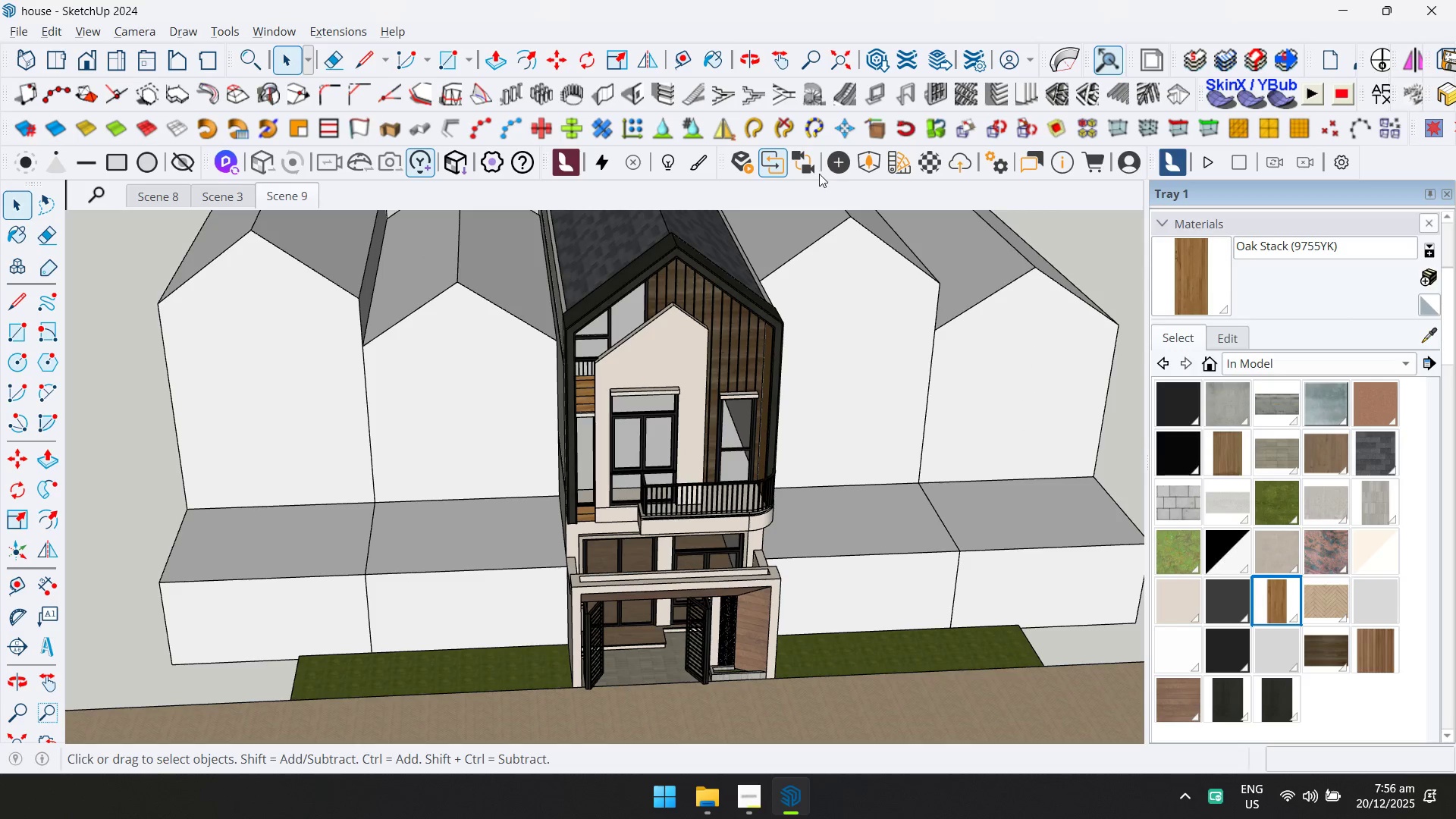 
scroll: coordinate [602, 350], scroll_direction: down, amount: 1.0
 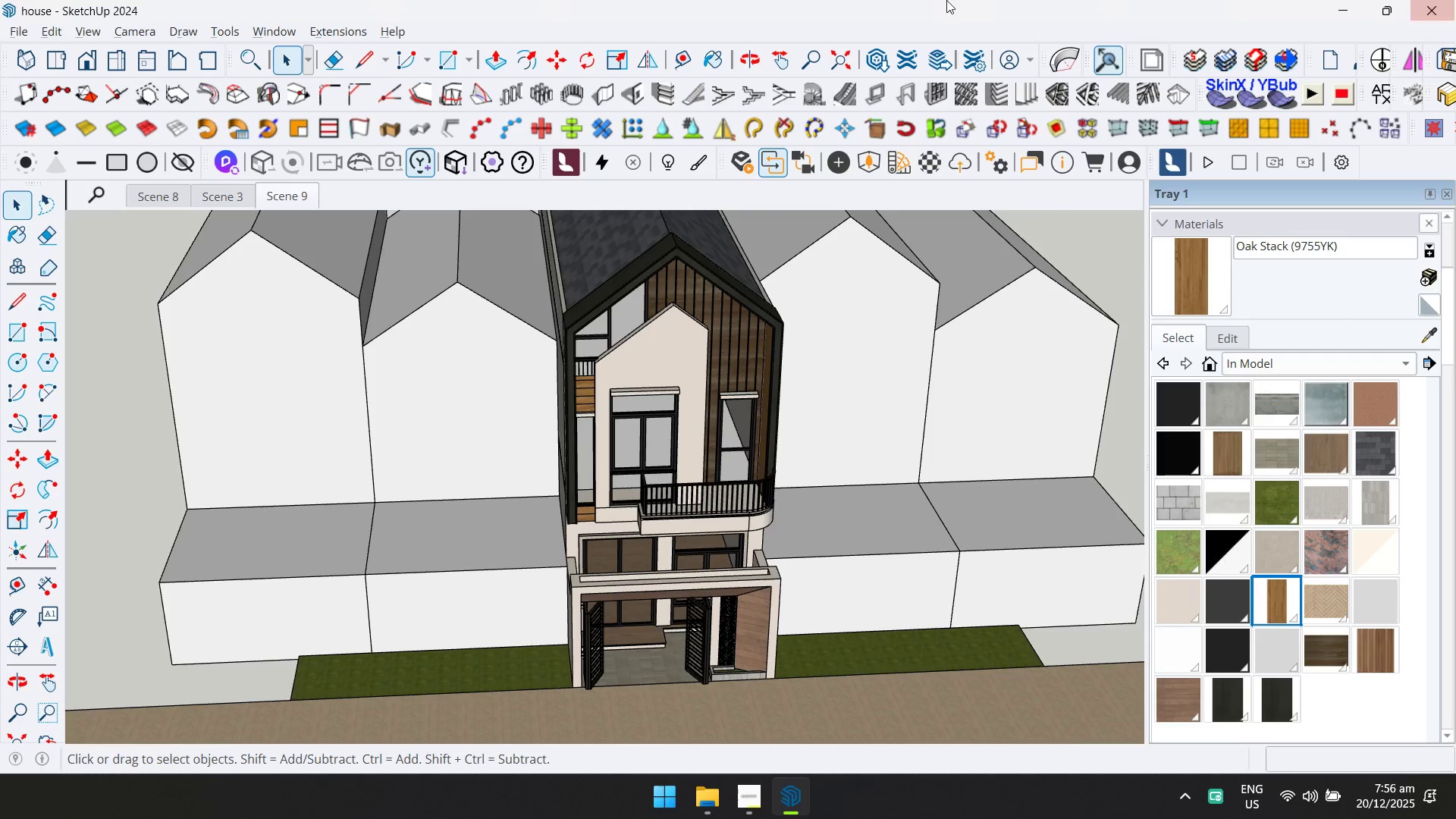 
left_click([861, 159])
 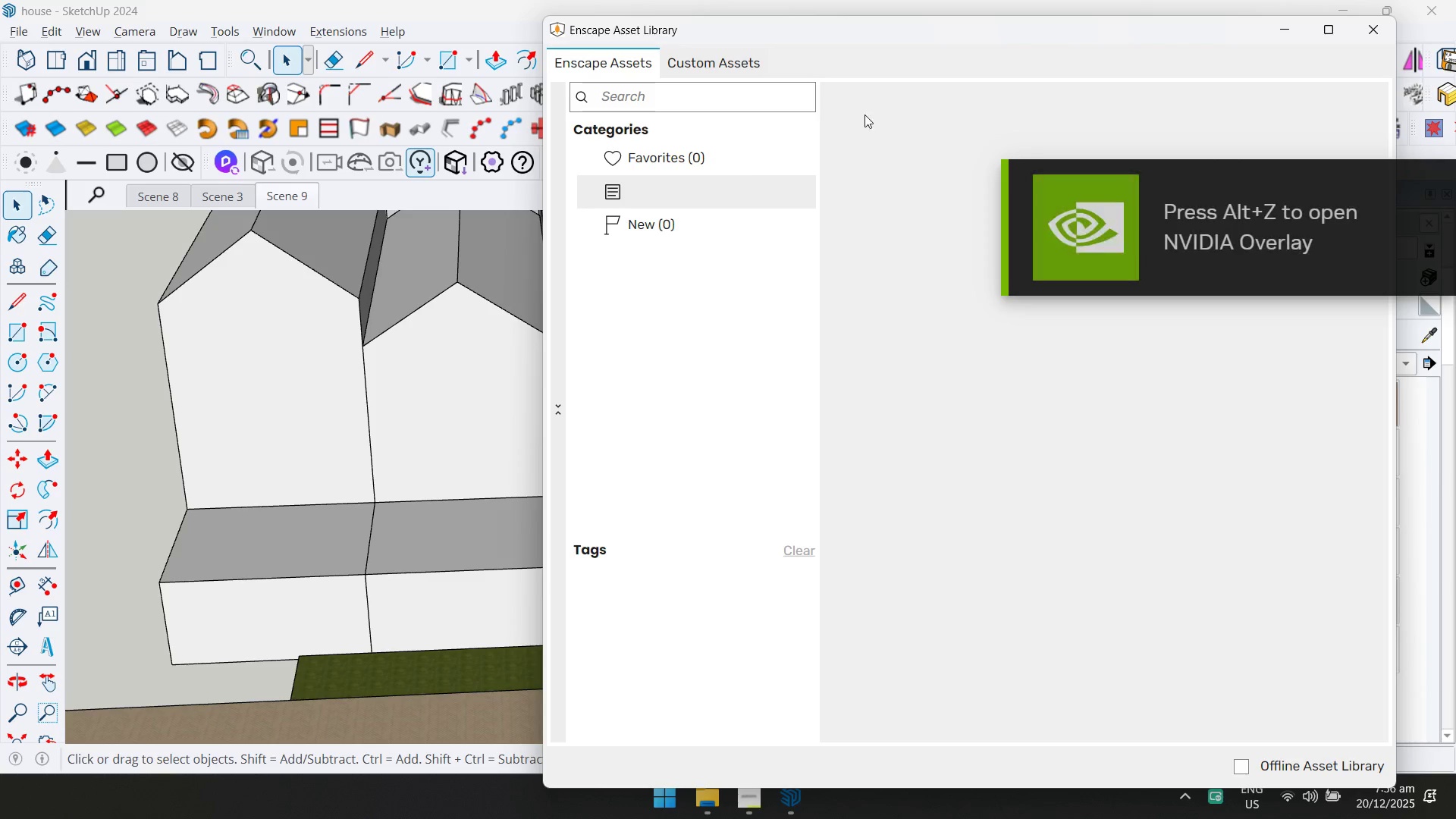 
left_click_drag(start_coordinate=[927, 36], to_coordinate=[725, 133])
 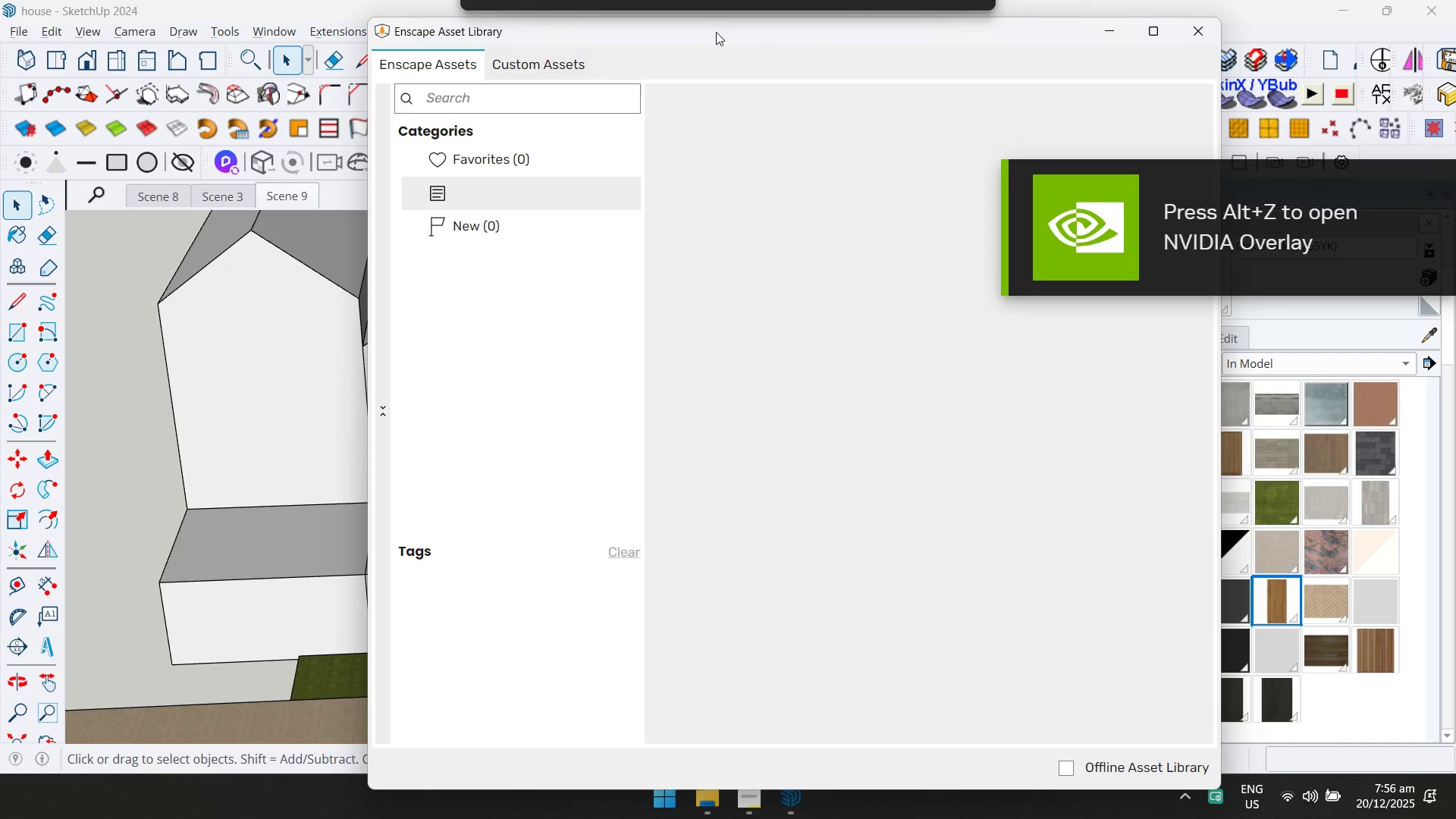 
left_click_drag(start_coordinate=[984, 46], to_coordinate=[943, 108])
 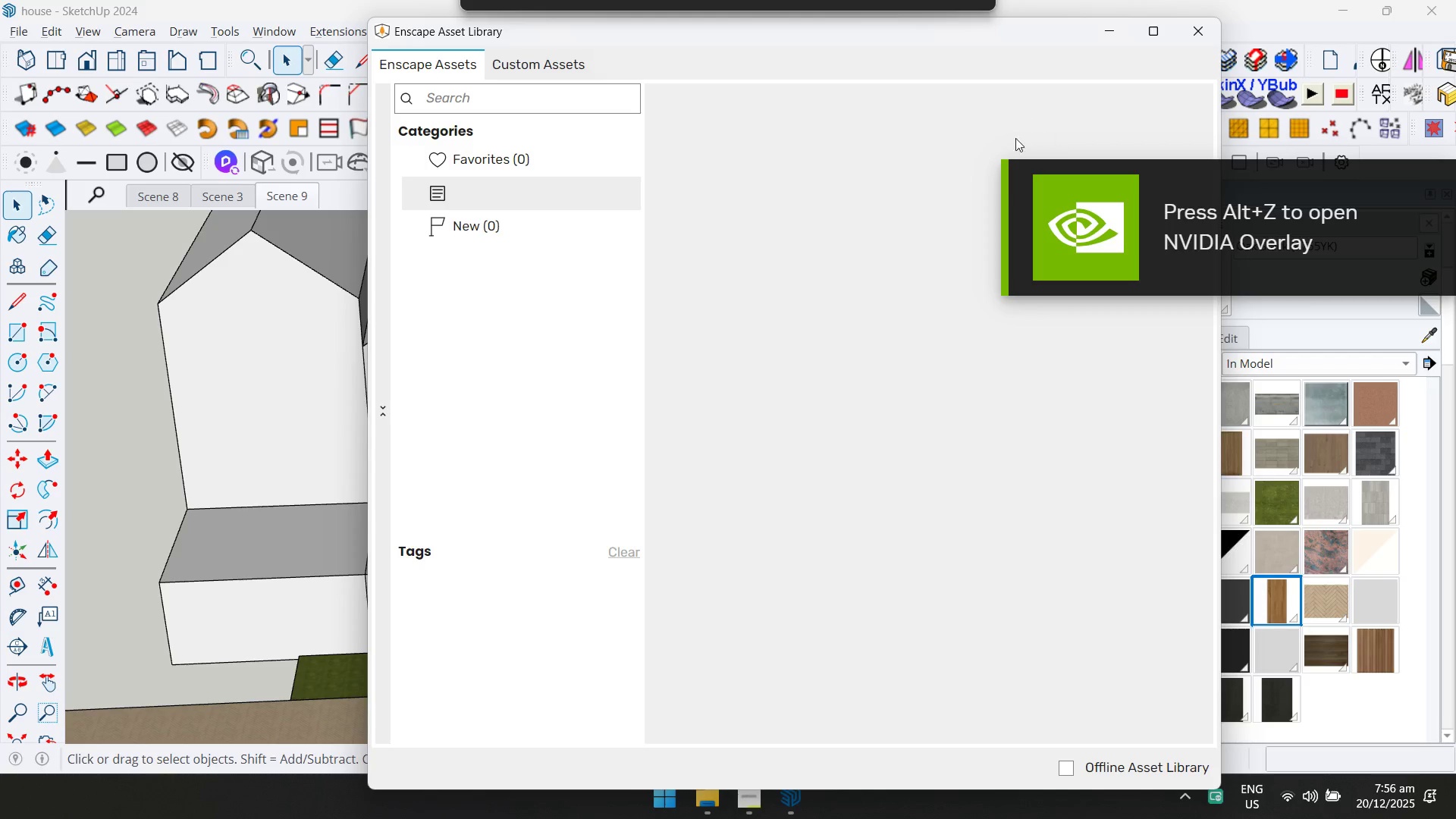 
left_click([1001, 140])
 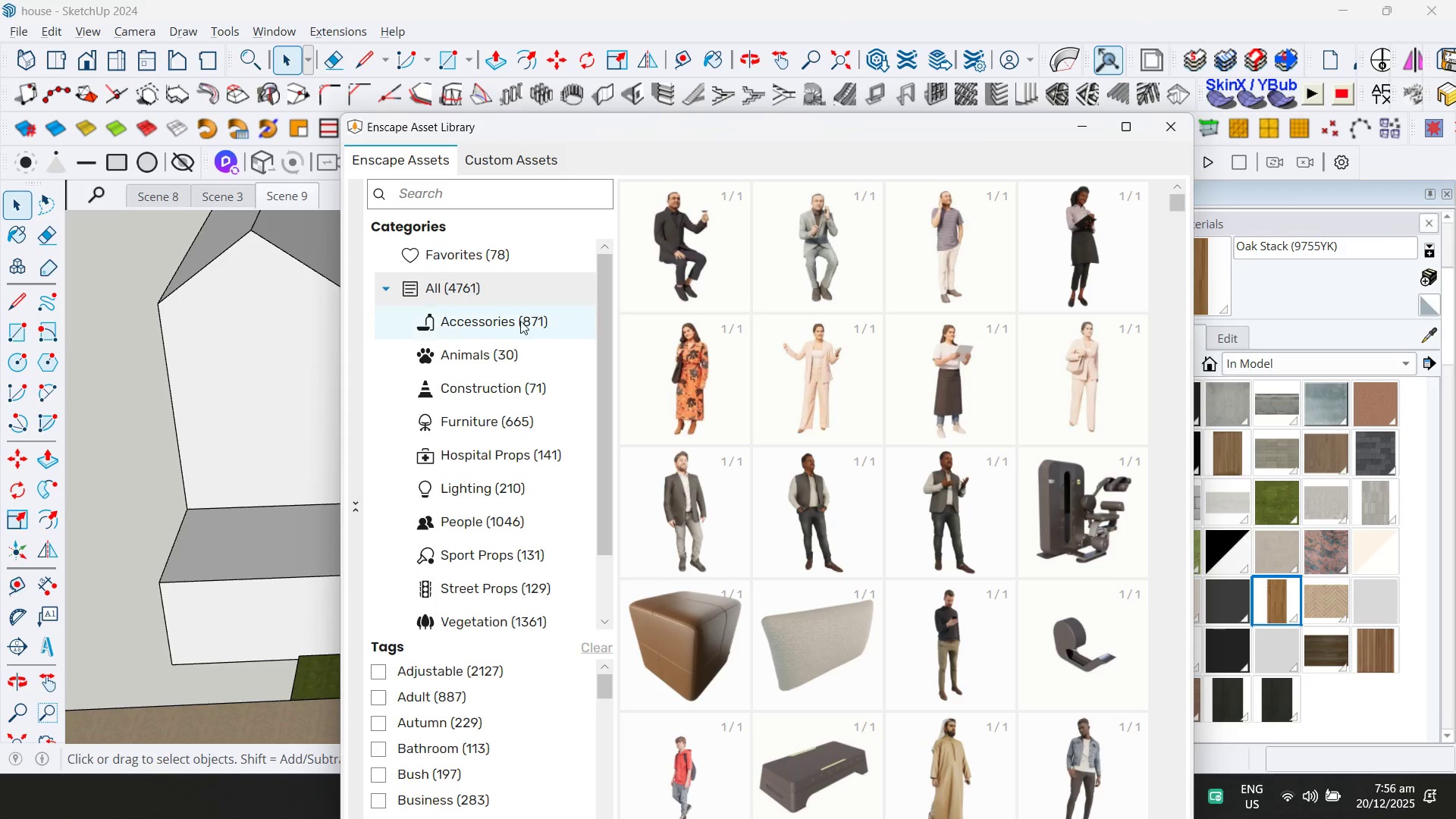 
left_click([500, 193])
 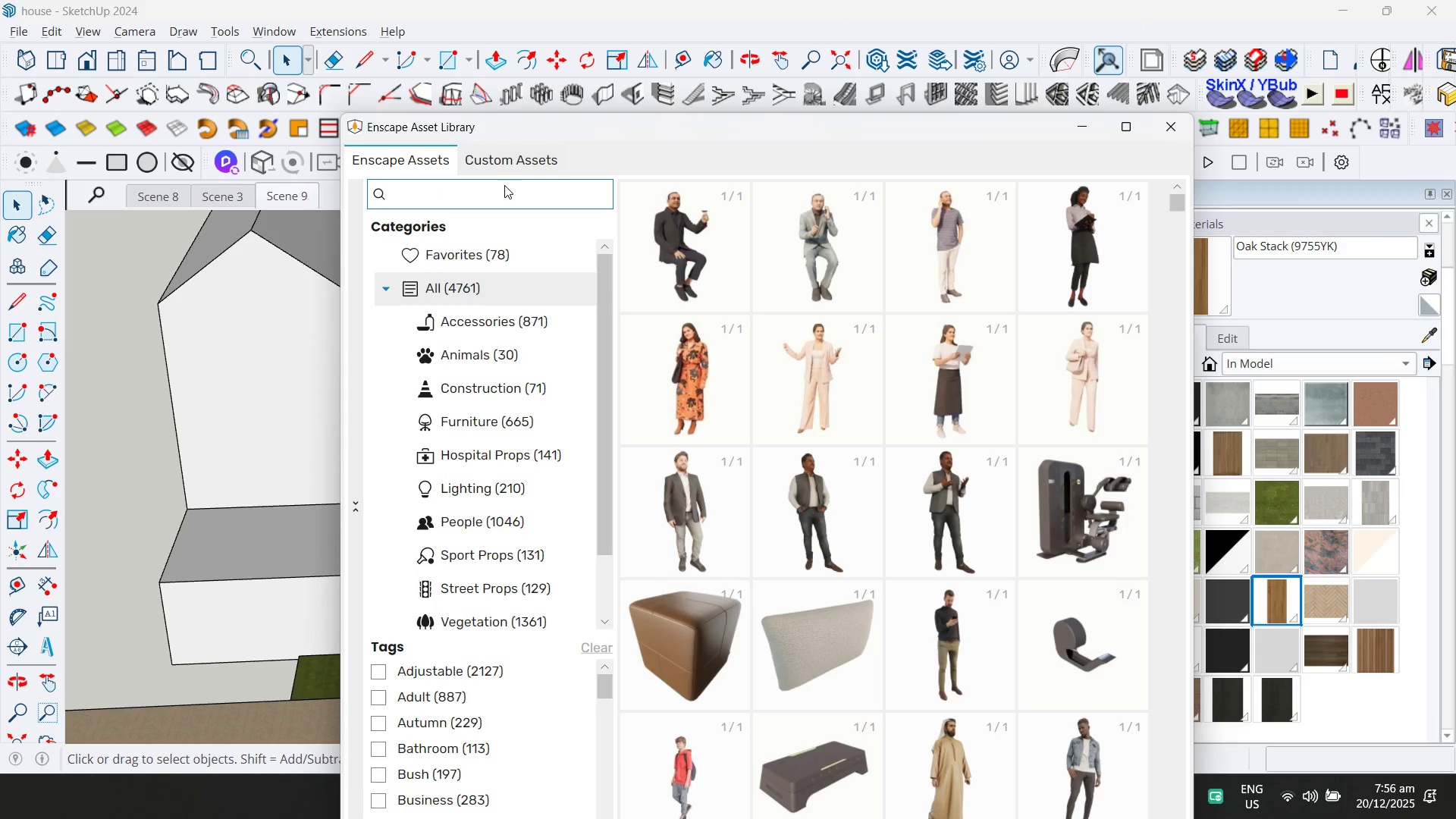 
type(curtain)
 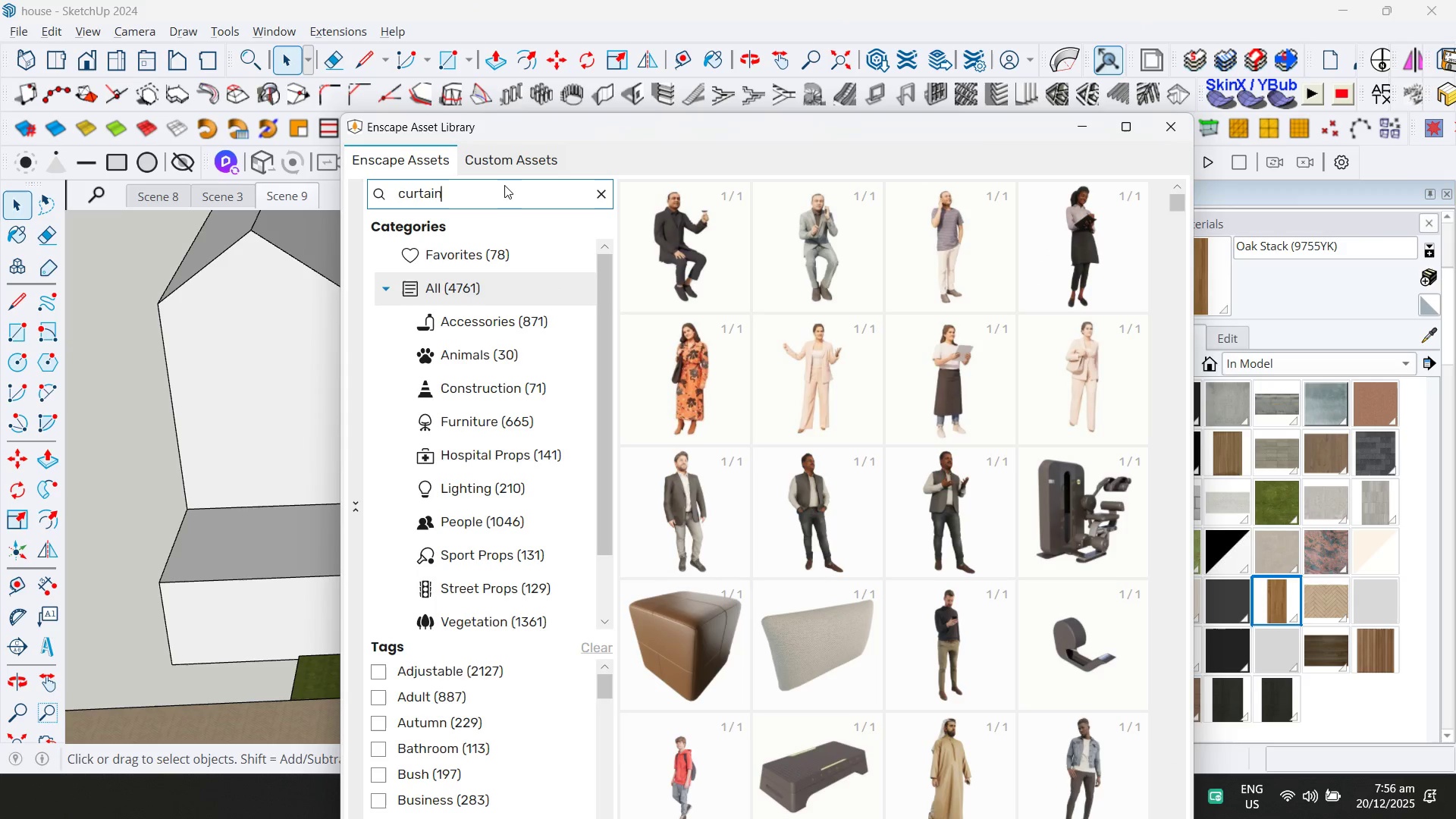 
key(Enter)
 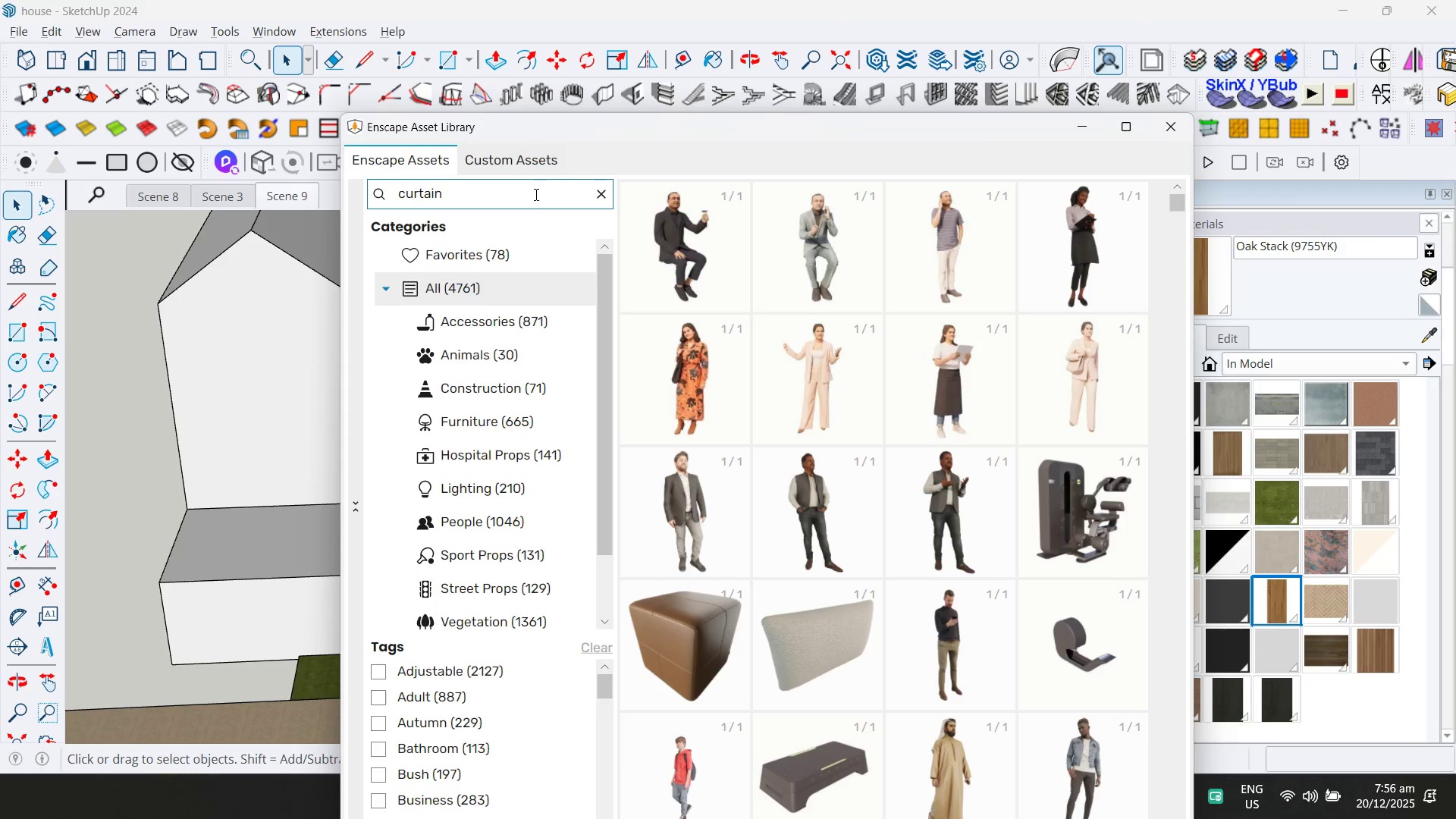 
key(Enter)
 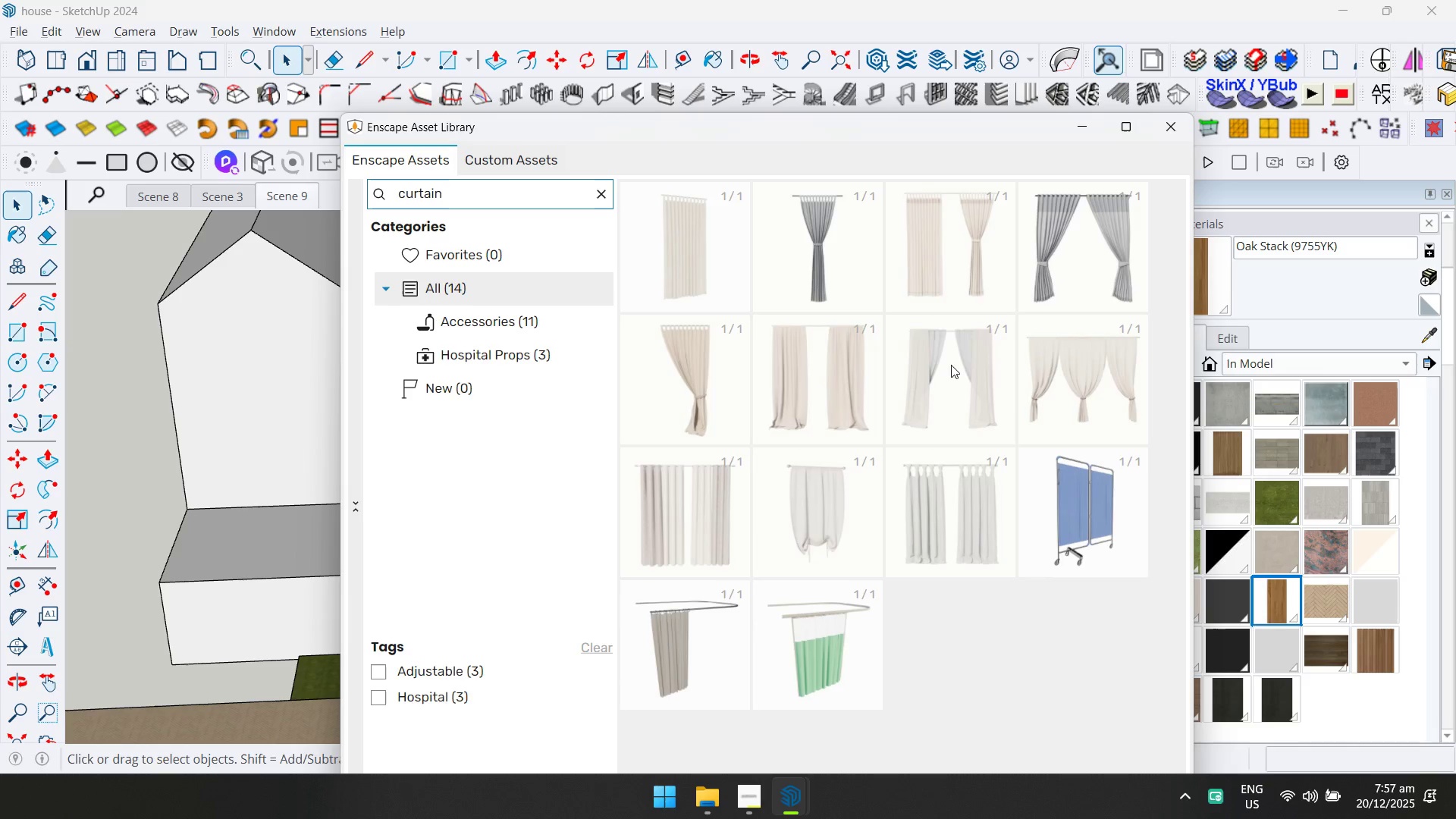 
wait(5.45)
 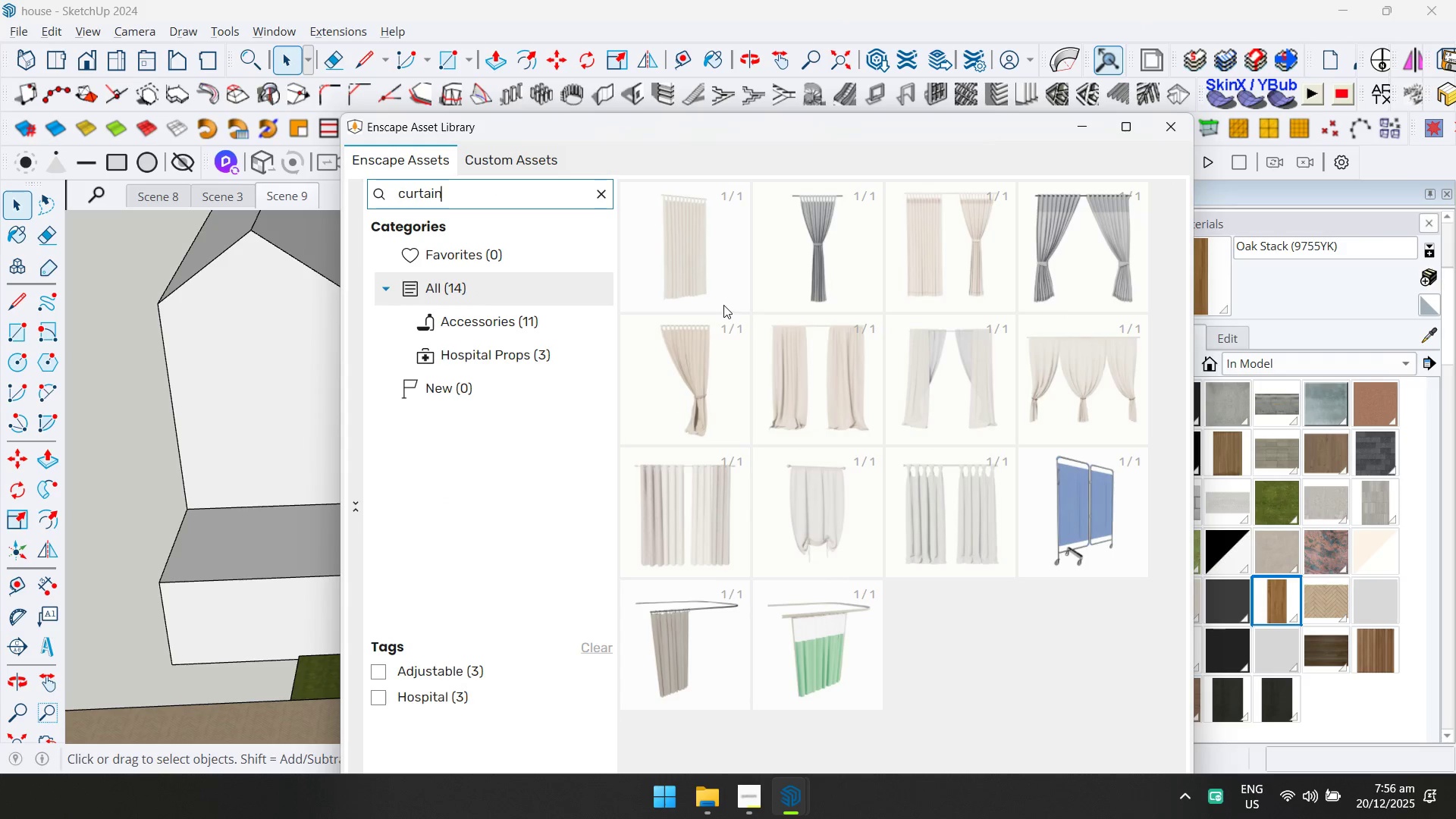 
left_click([695, 518])
 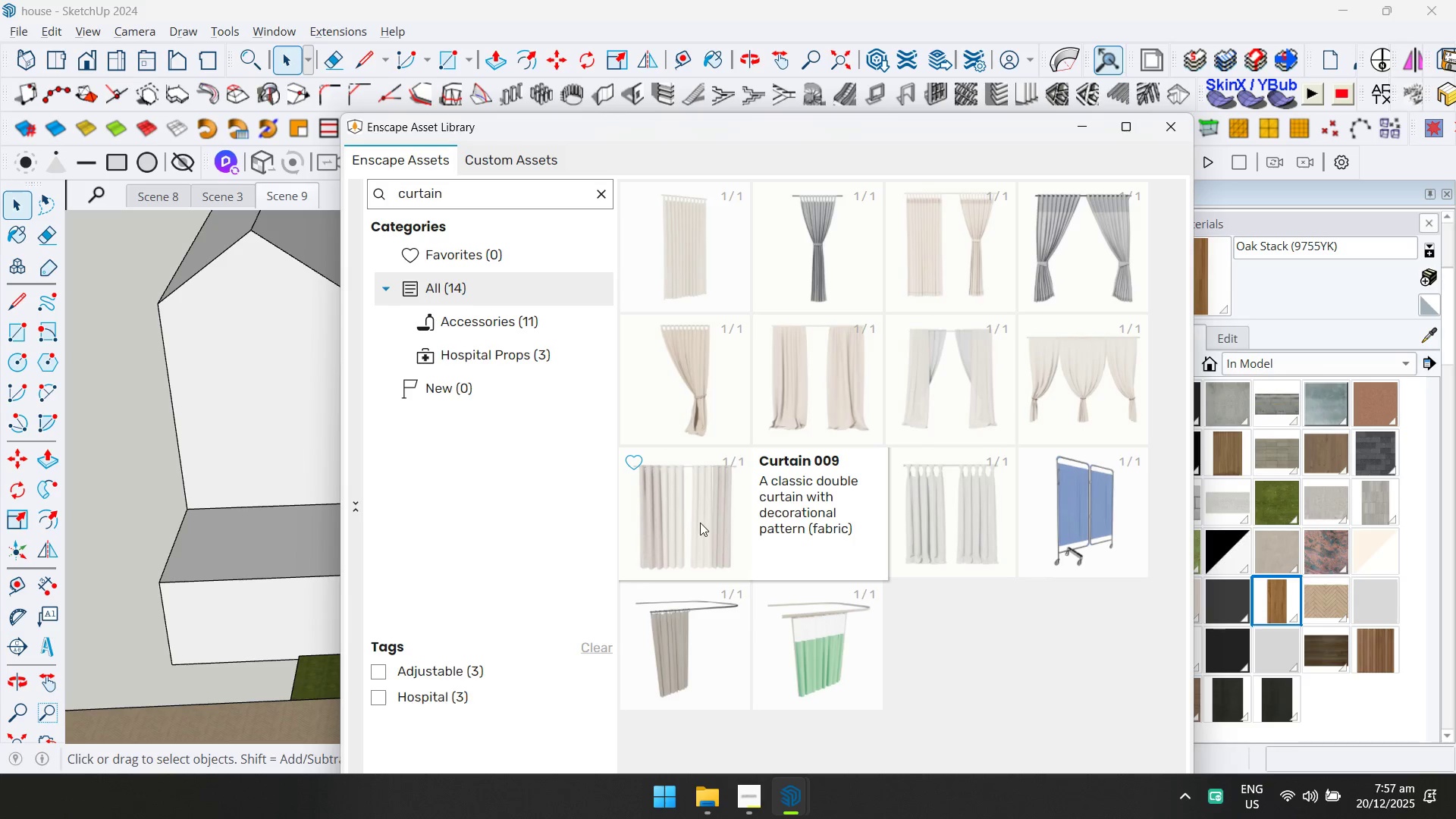 
left_click([700, 522])
 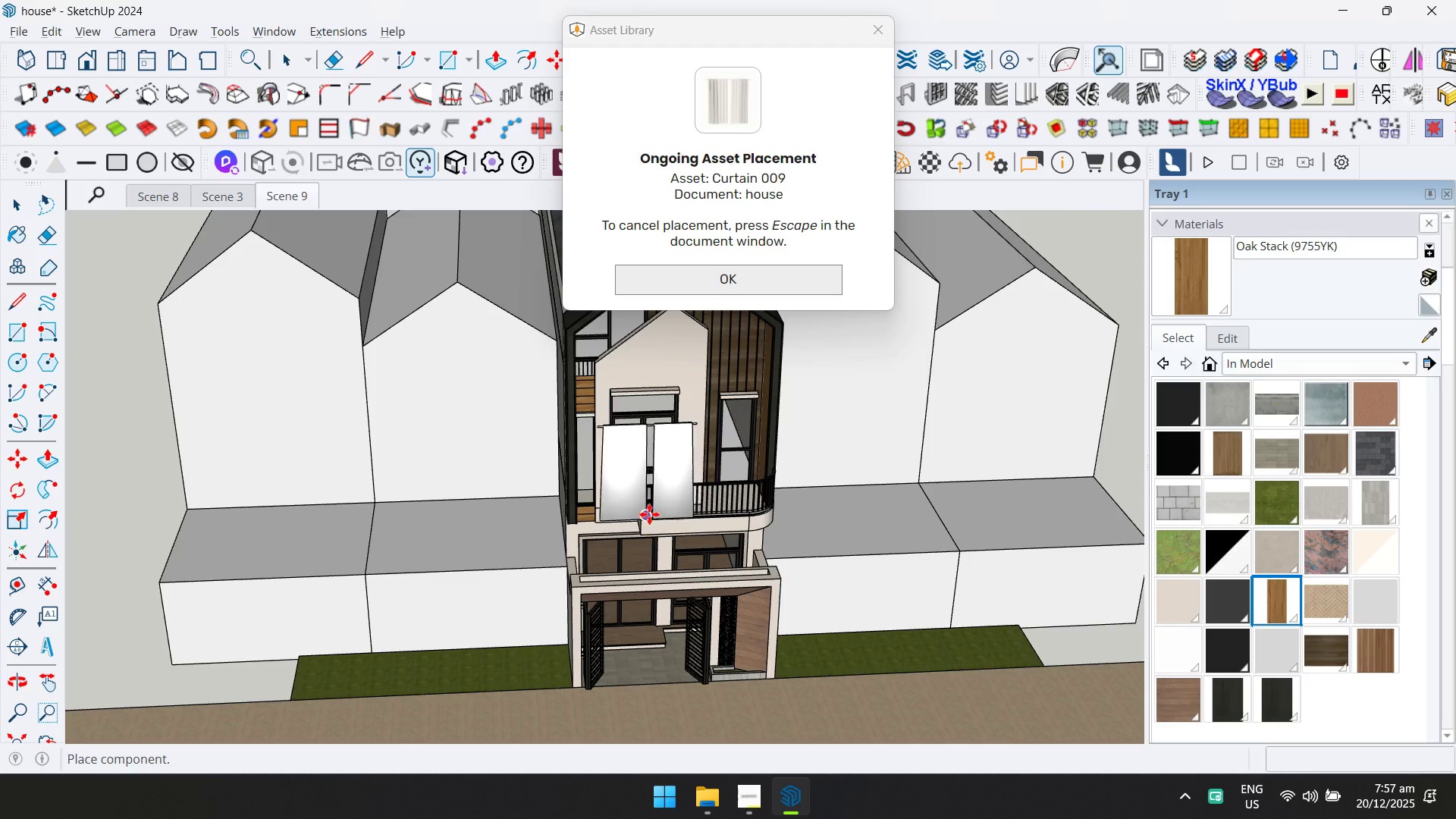 
hold_key(key=ShiftLeft, duration=0.33)
 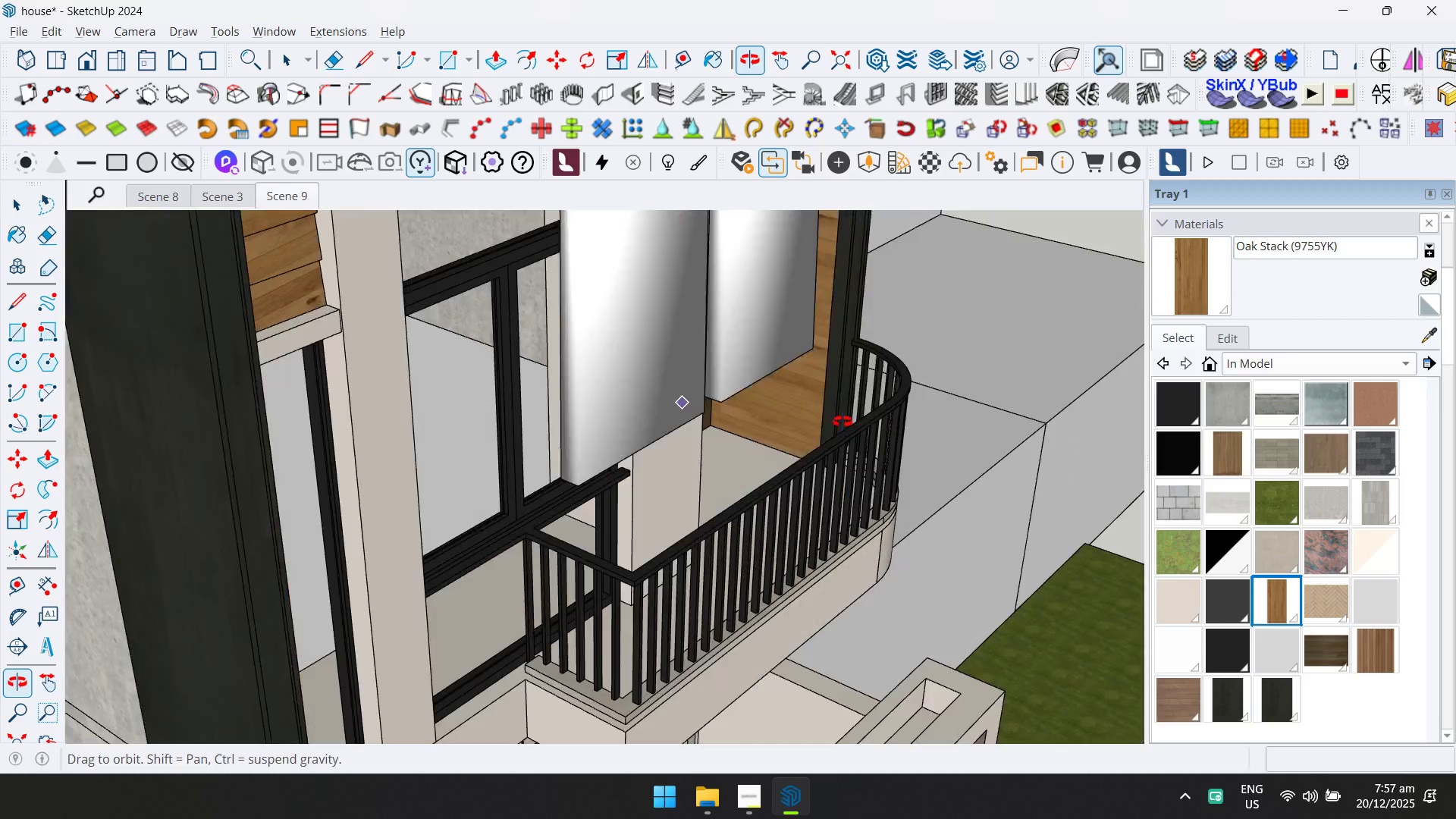 
scroll: coordinate [716, 451], scroll_direction: up, amount: 25.0
 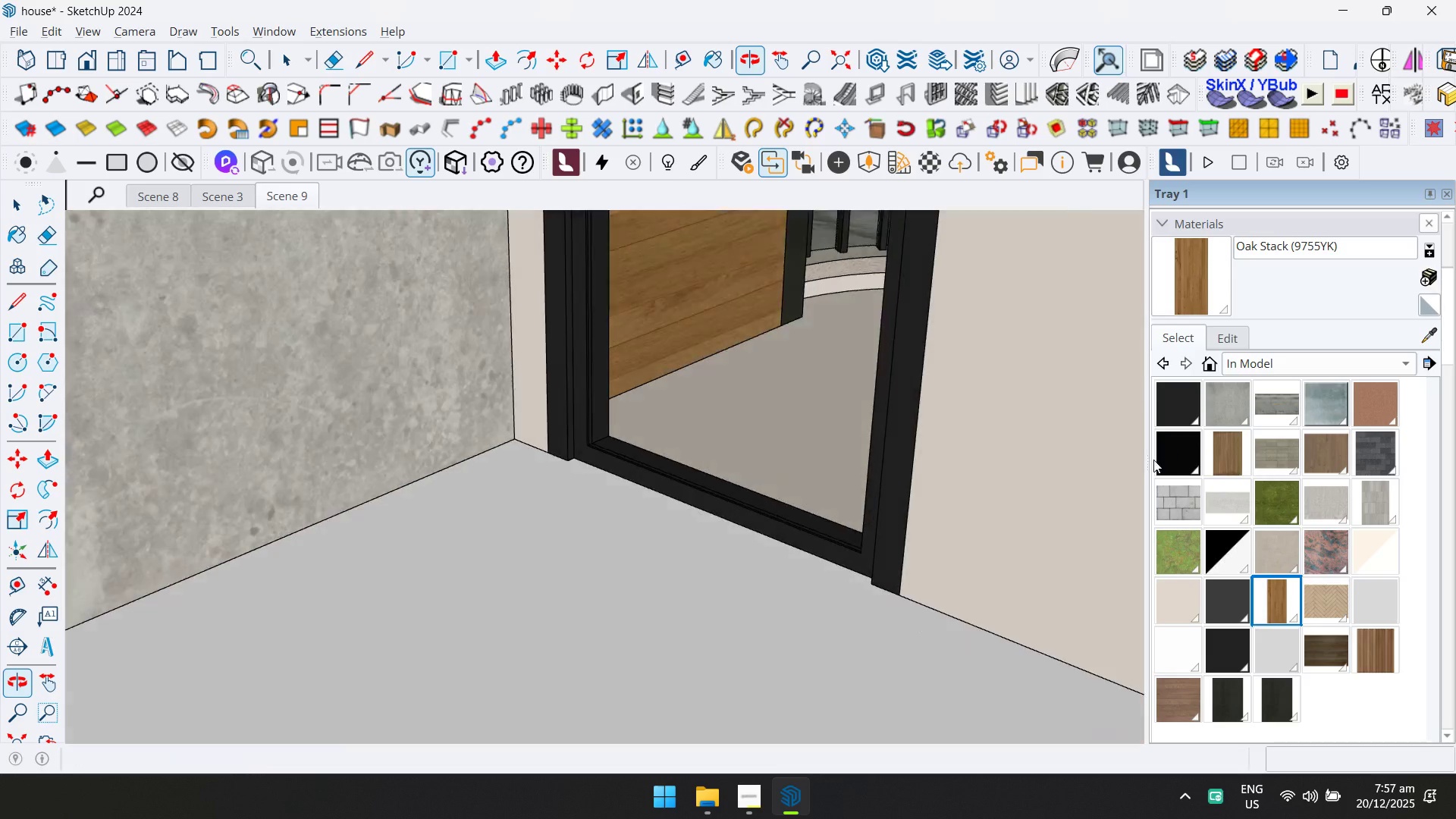 
scroll: coordinate [801, 476], scroll_direction: down, amount: 7.0
 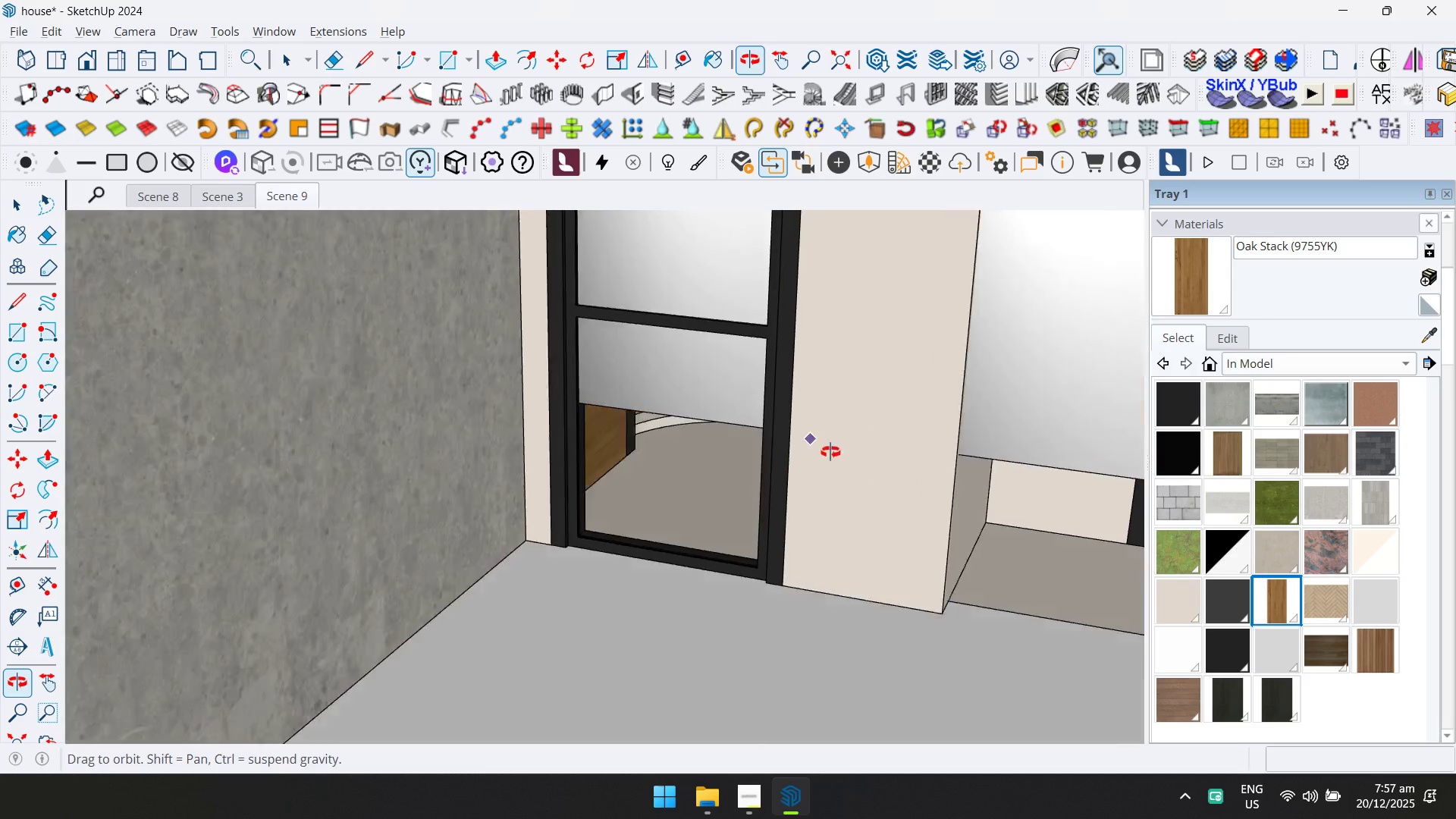 
hold_key(key=ShiftLeft, duration=0.42)
 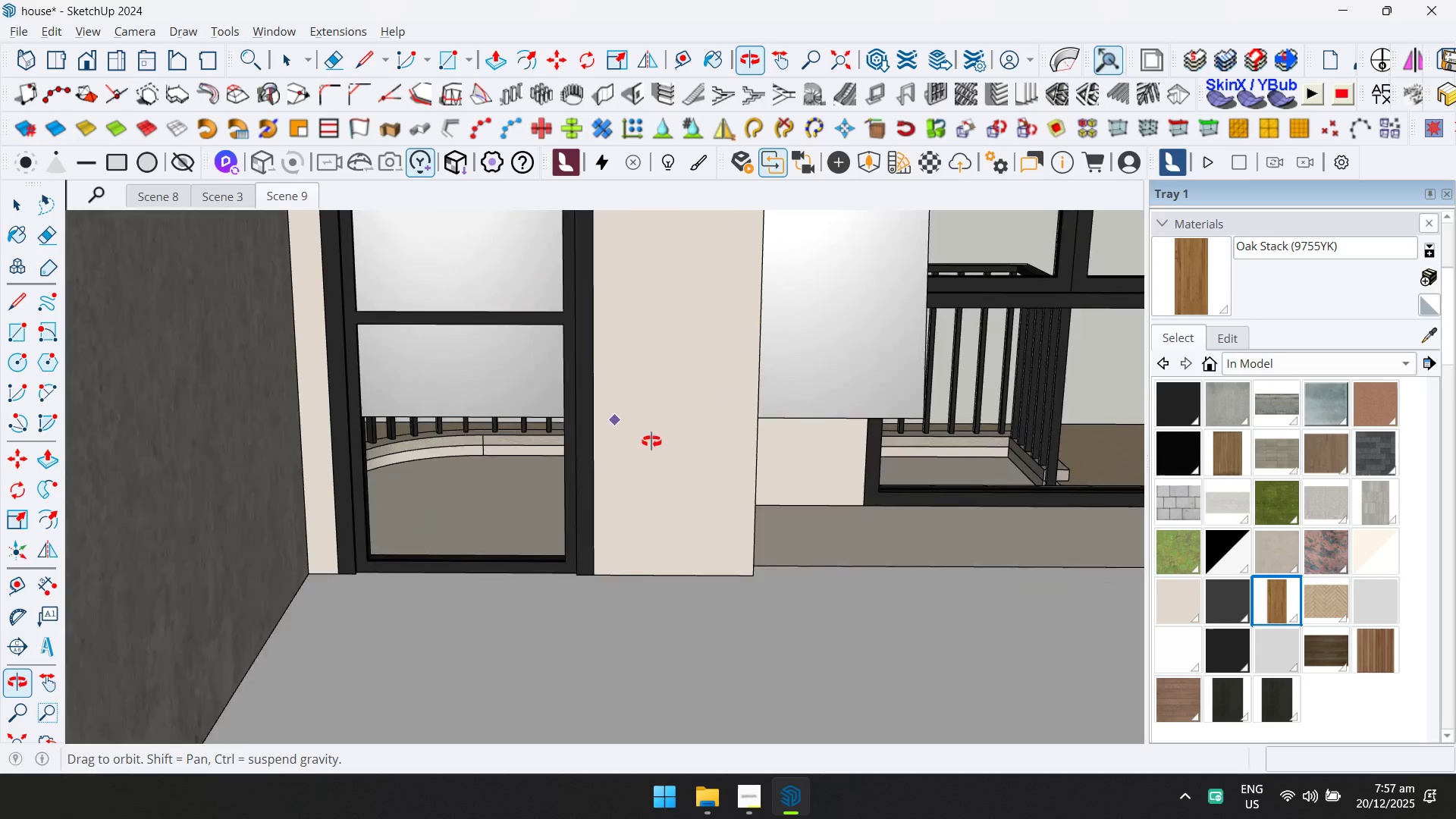 
hold_key(key=ShiftLeft, duration=0.5)
 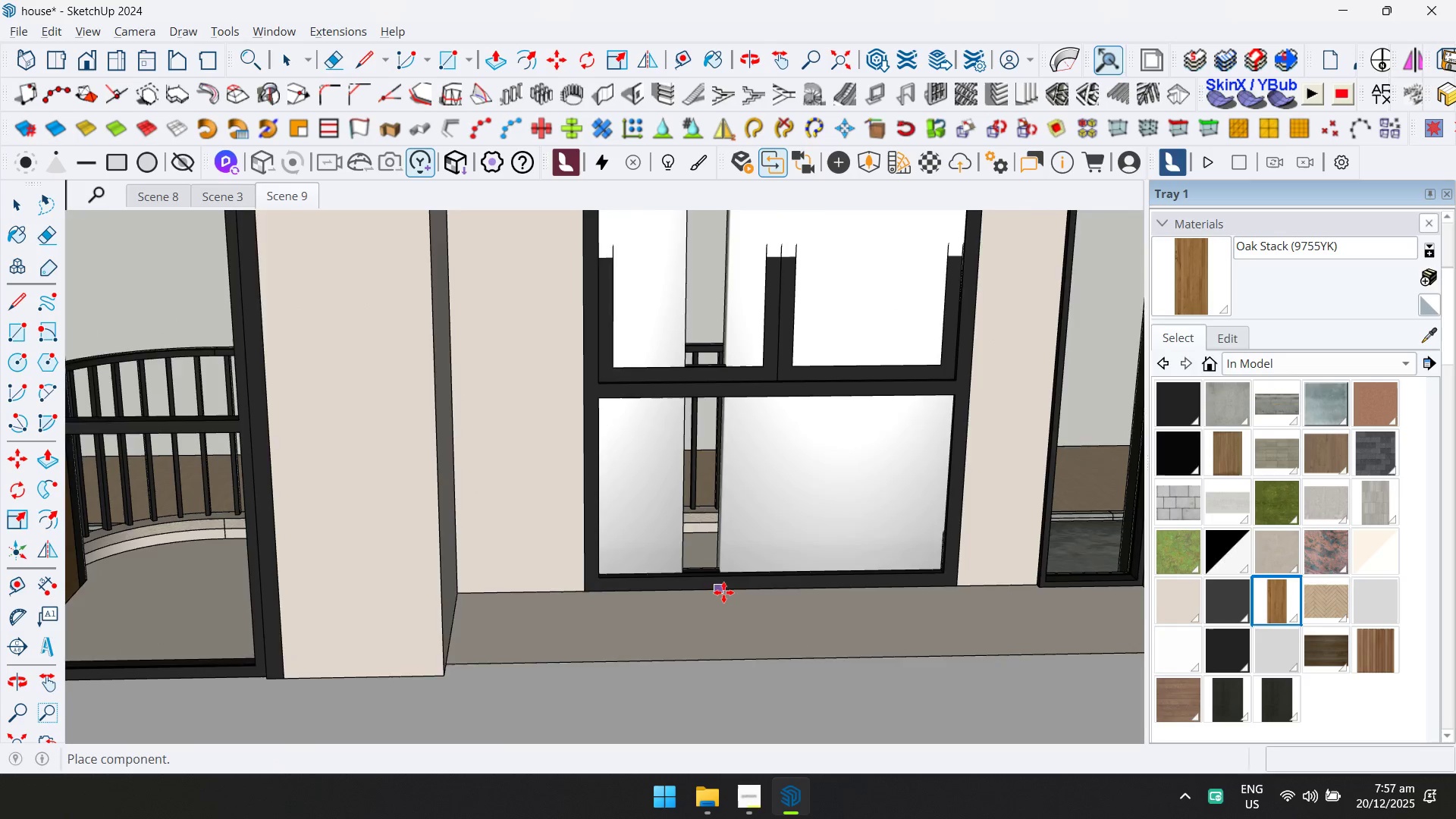 
hold_key(key=ShiftLeft, duration=0.58)
scroll: coordinate [678, 595], scroll_direction: down, amount: 2.0
 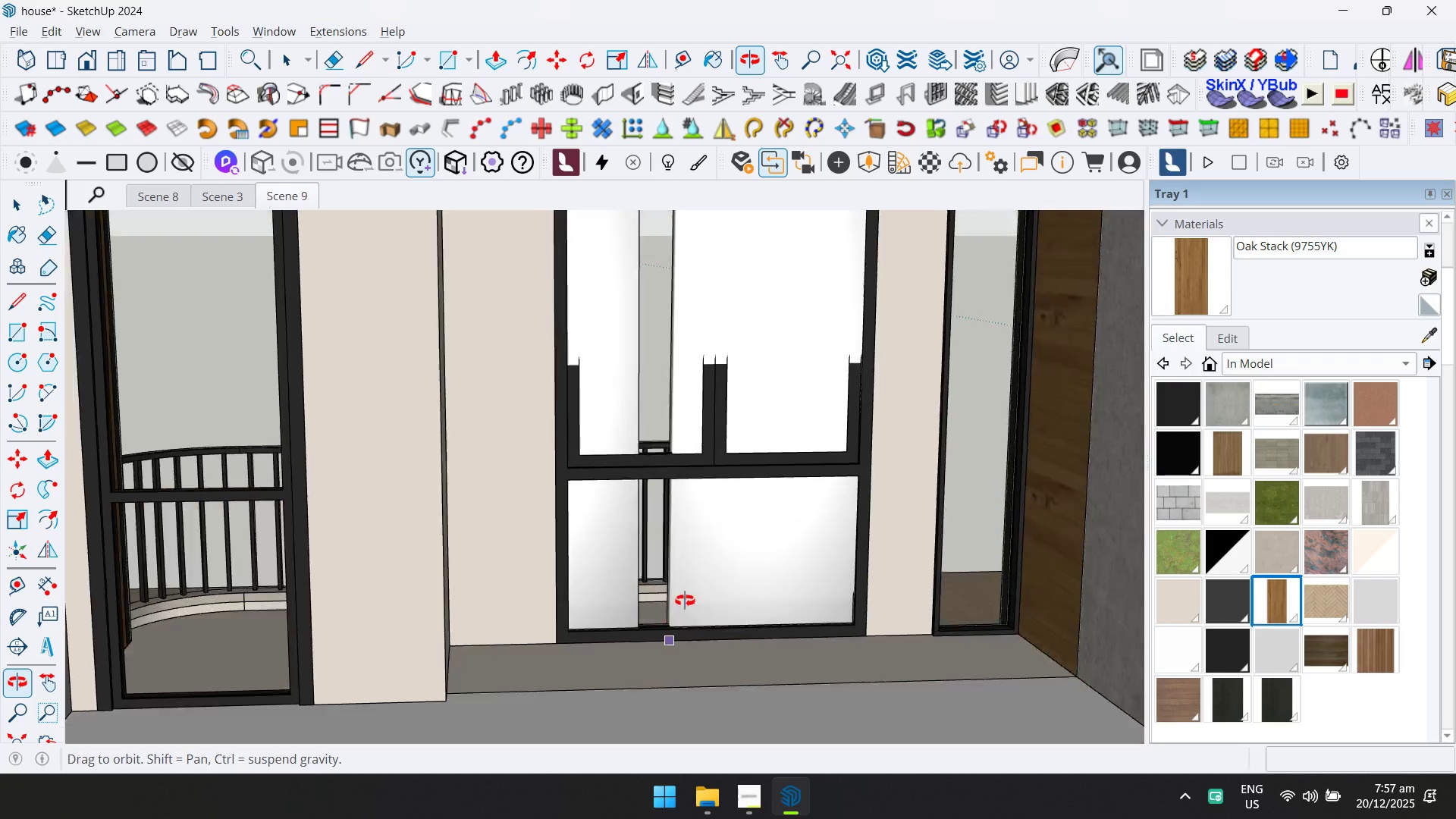 
hold_key(key=ShiftLeft, duration=0.47)
 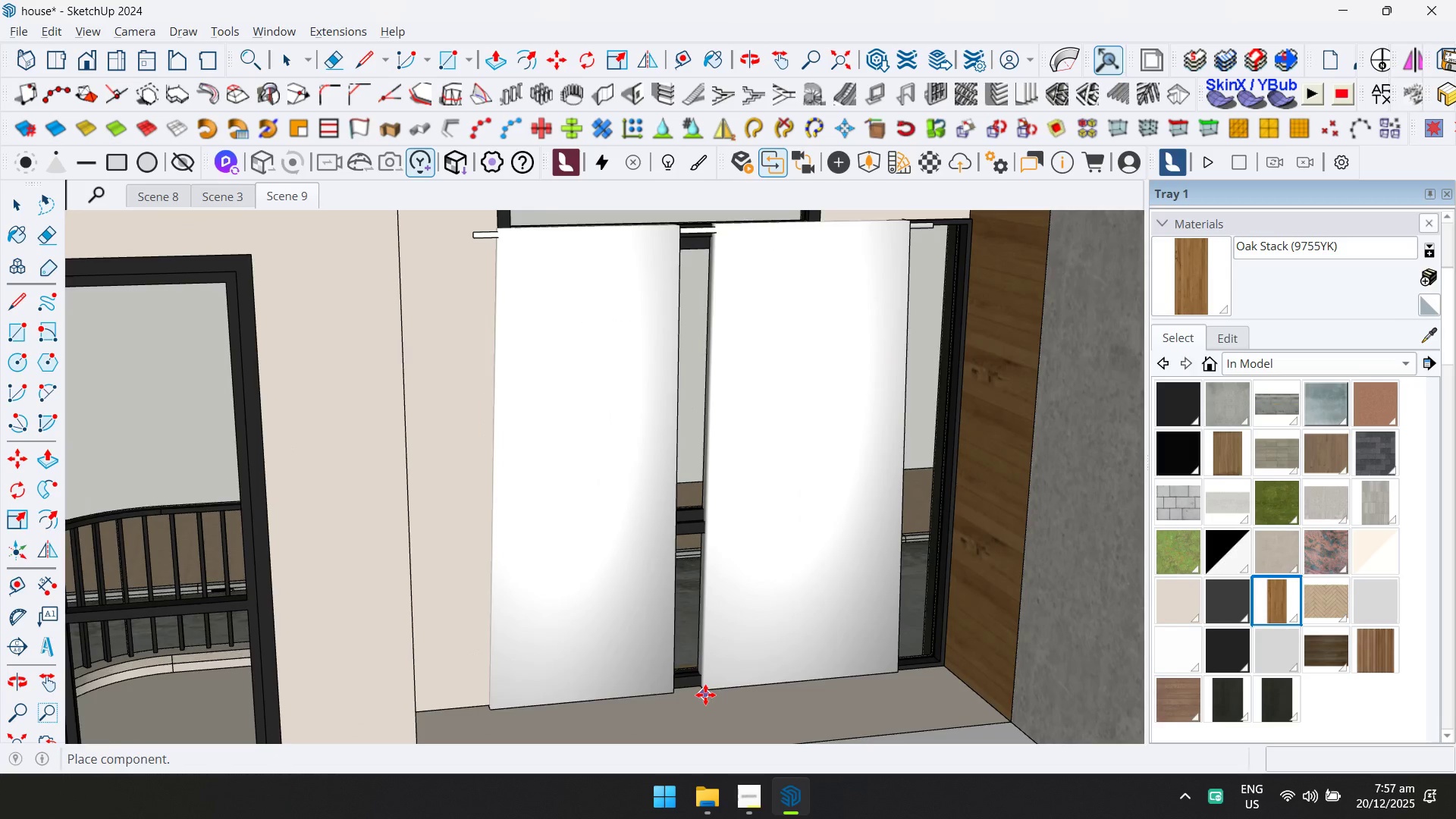 
left_click([703, 695])
 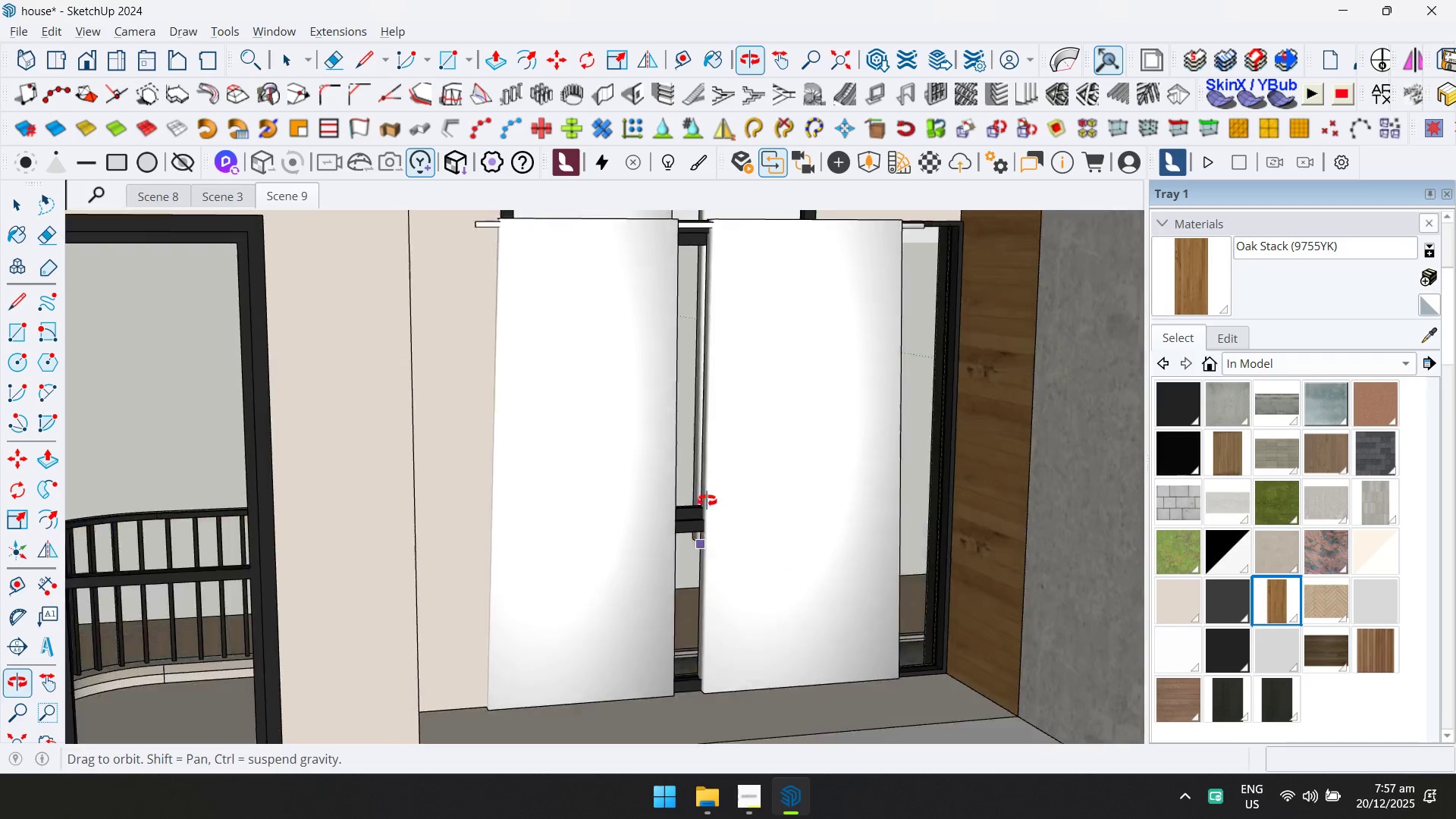 
key(Shift+ShiftLeft)
 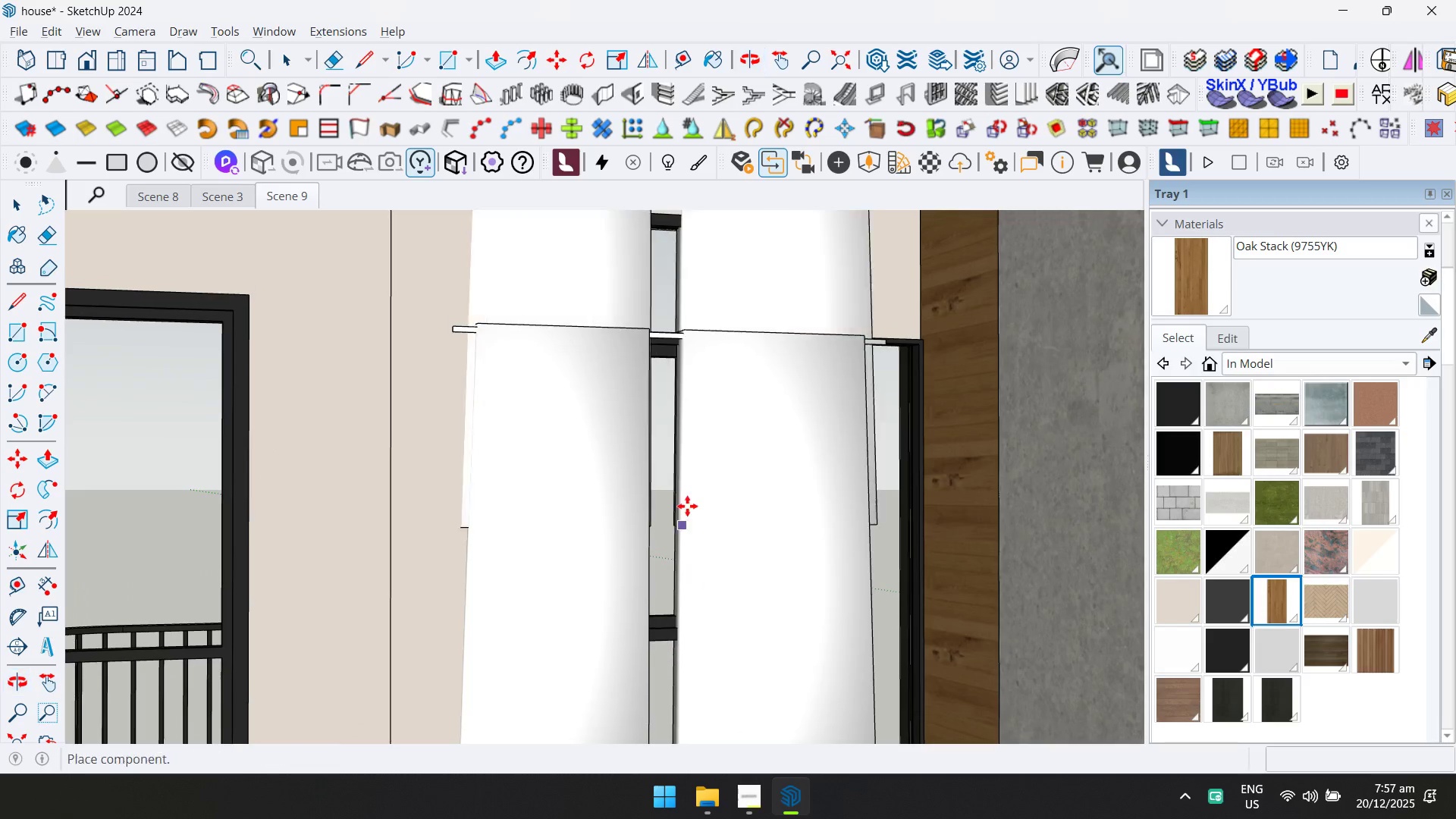 
key(Space)
 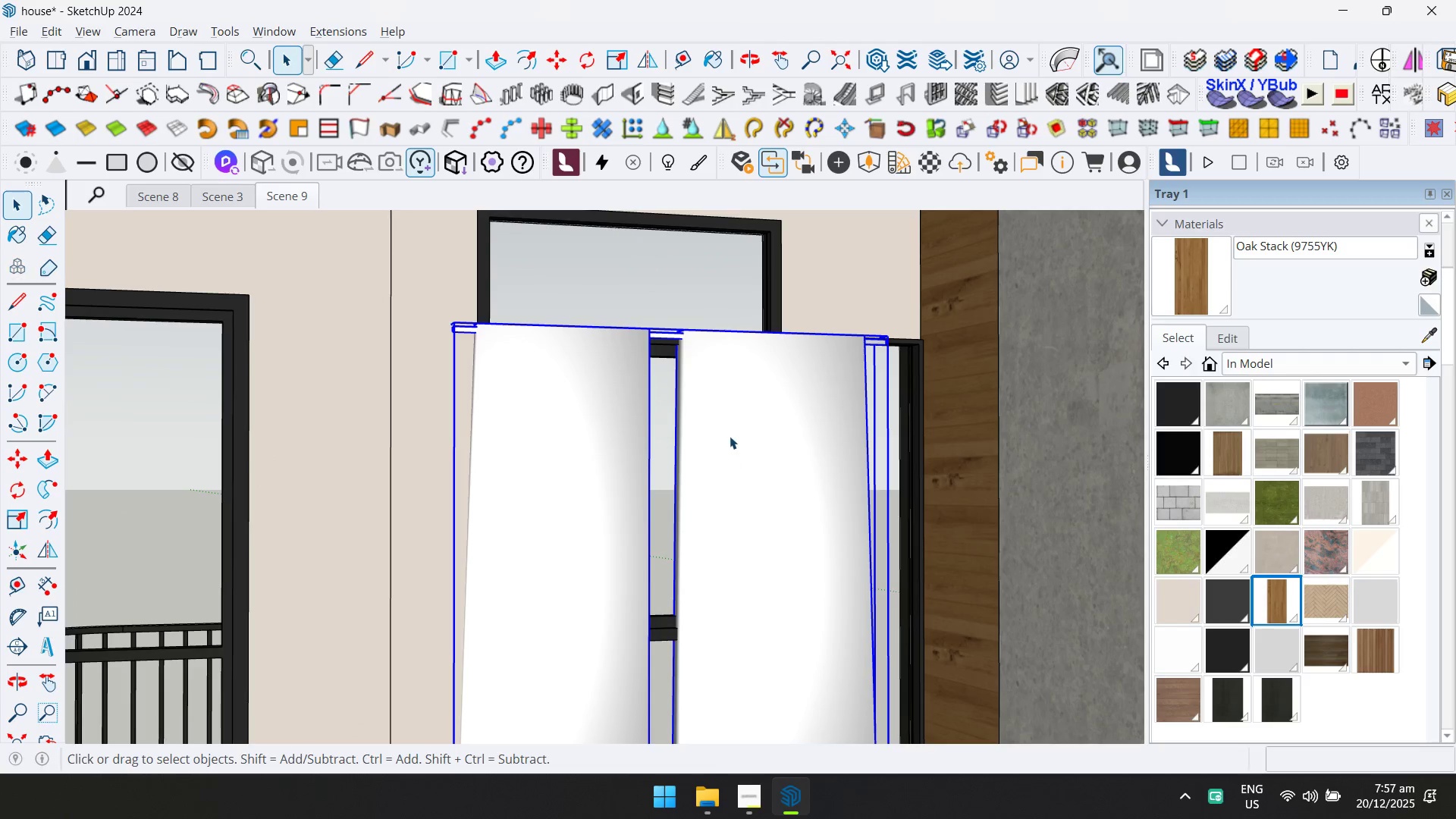 
key(S)
 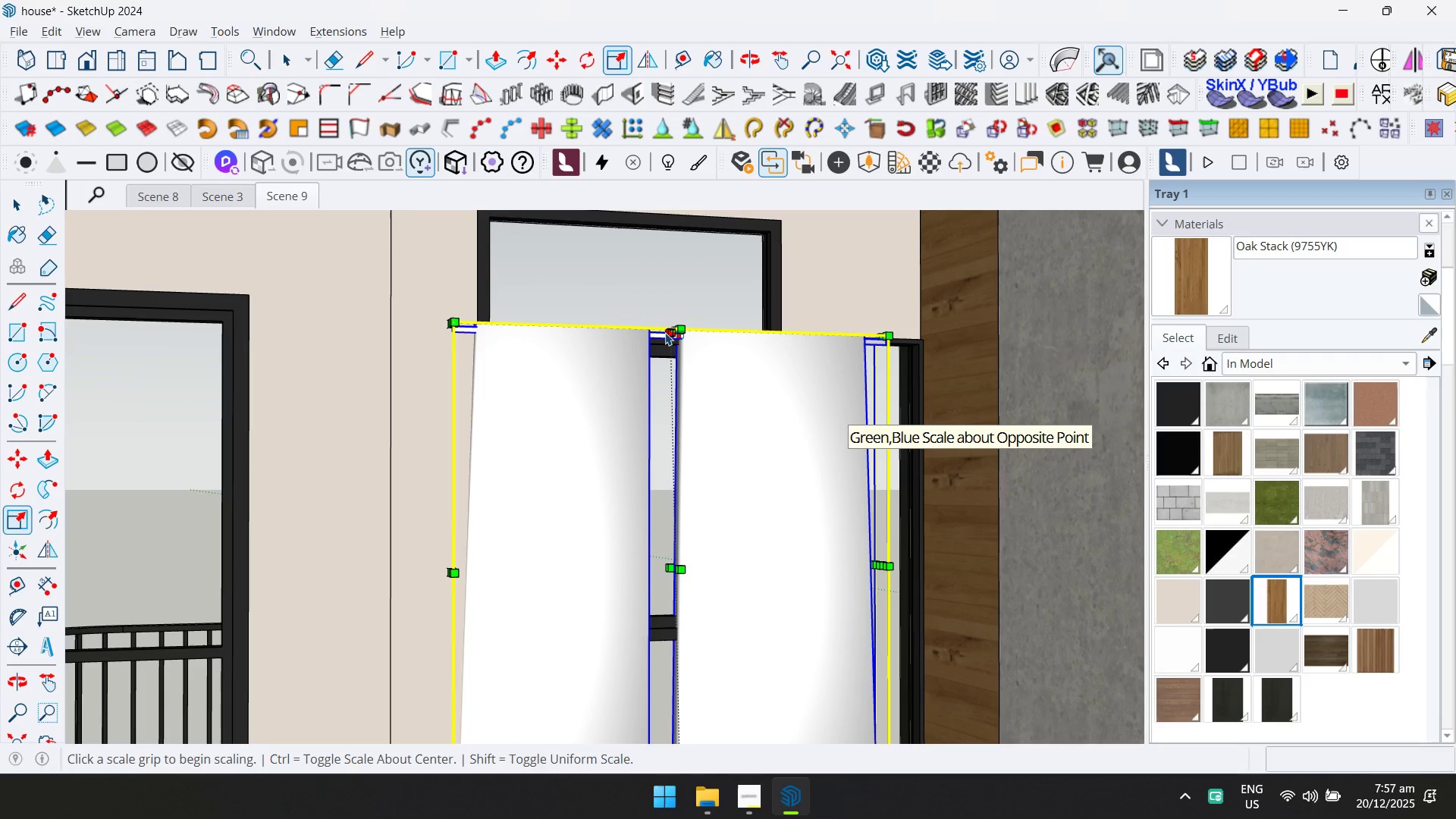 
left_click([670, 333])
 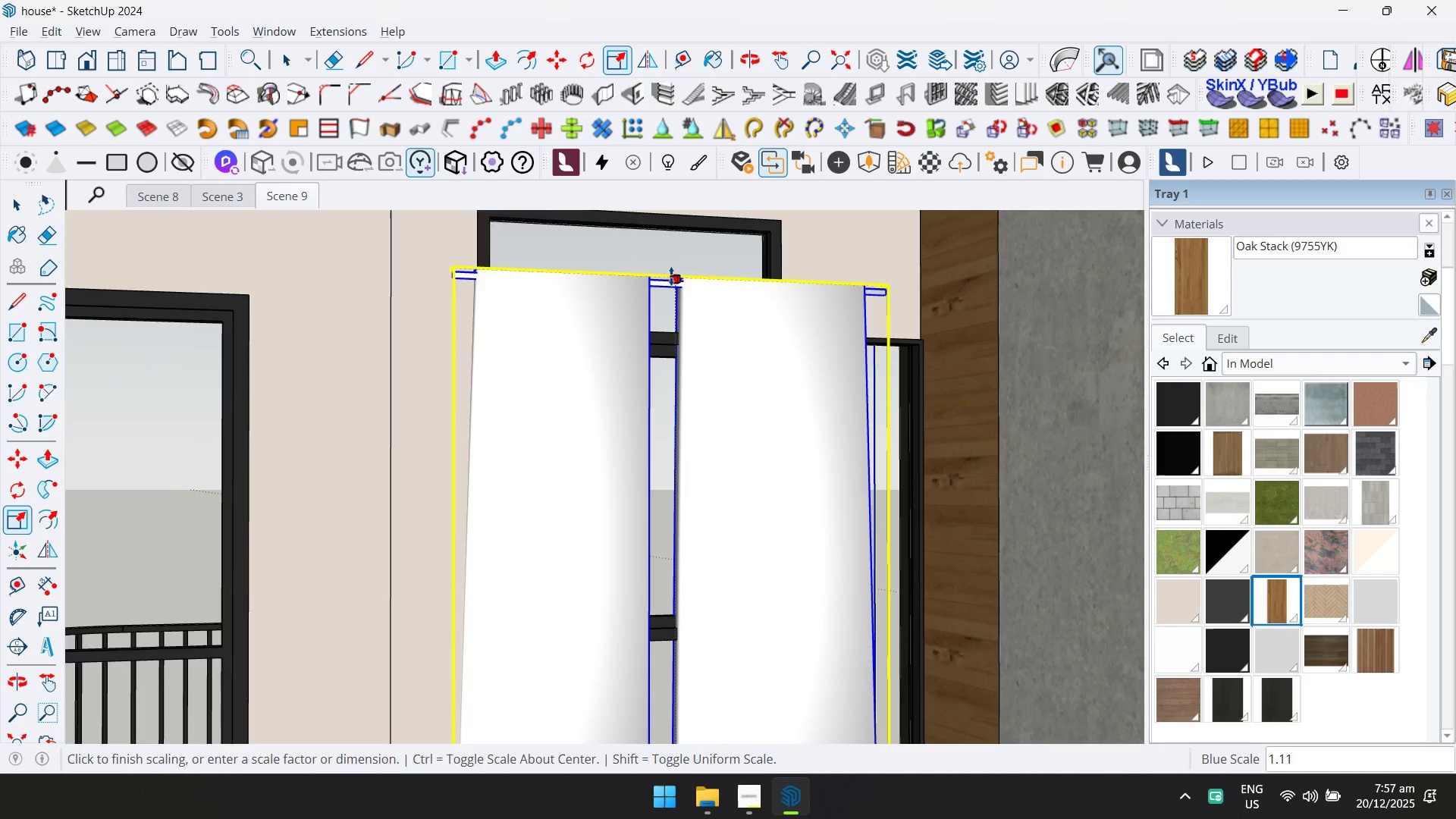 
hold_key(key=ShiftLeft, duration=0.33)
scroll: coordinate [670, 271], scroll_direction: down, amount: 4.0
 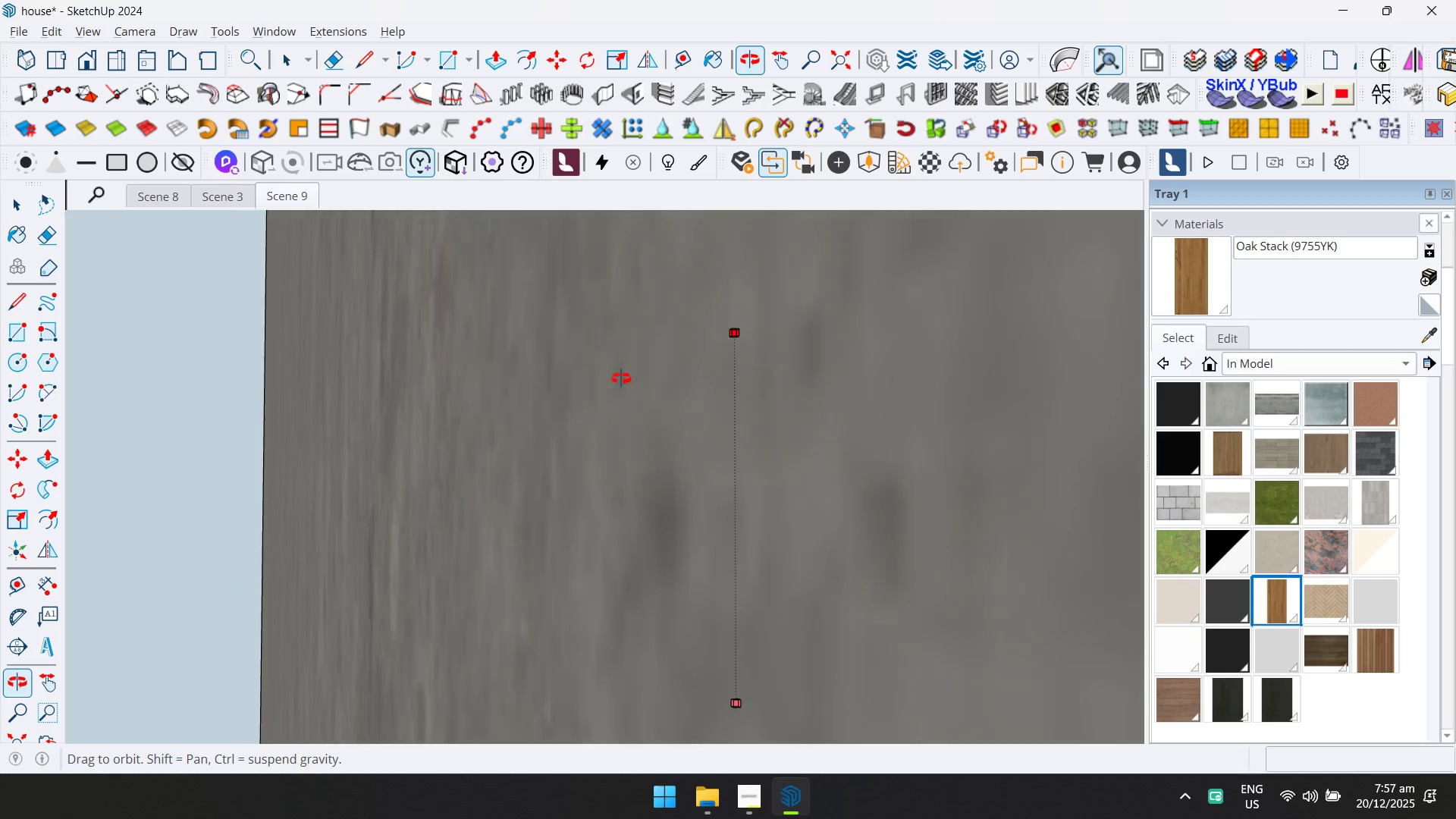 
hold_key(key=ShiftLeft, duration=0.48)
 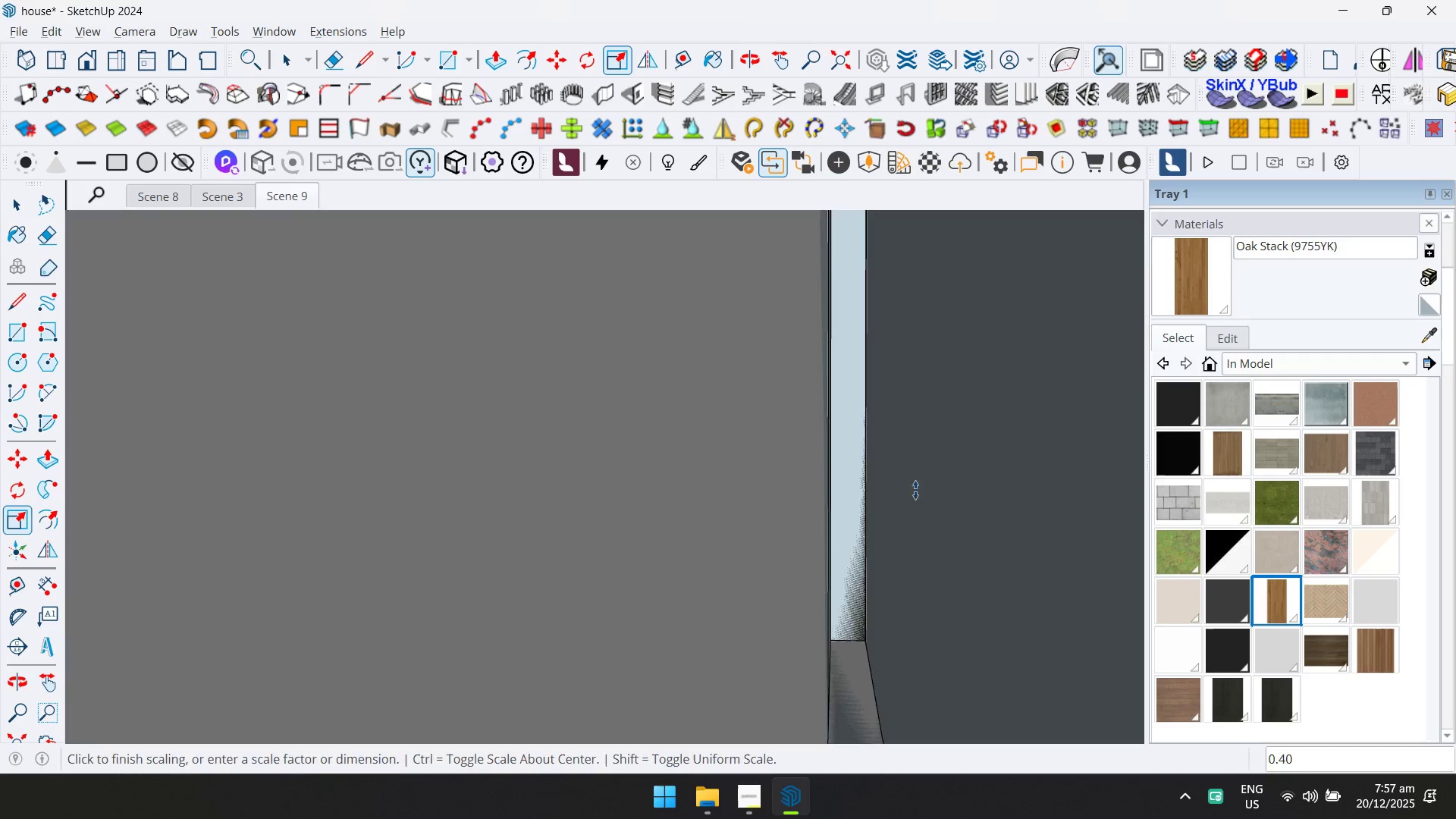 
hold_key(key=ShiftLeft, duration=0.5)
 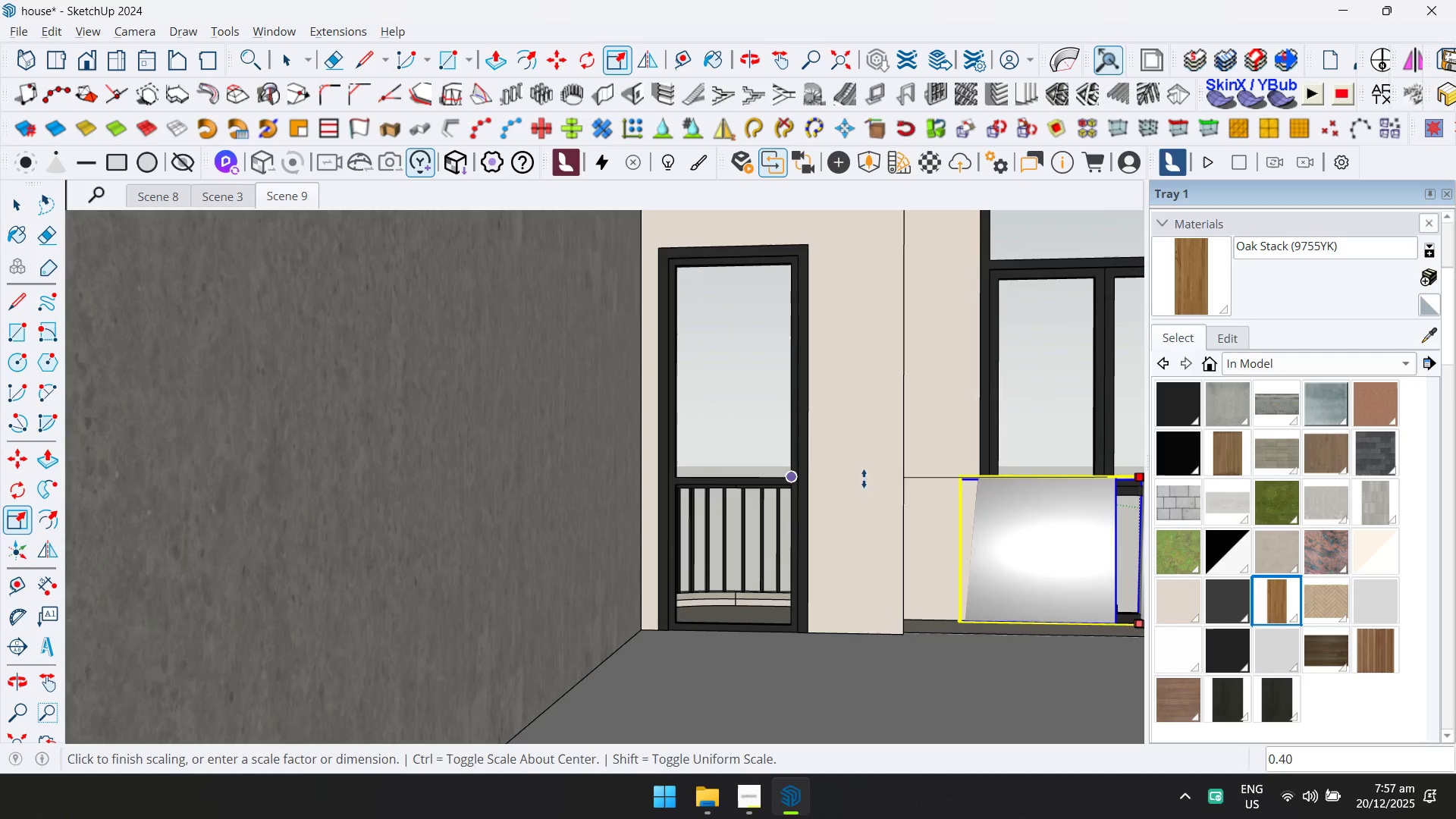 
hold_key(key=ShiftLeft, duration=0.52)
 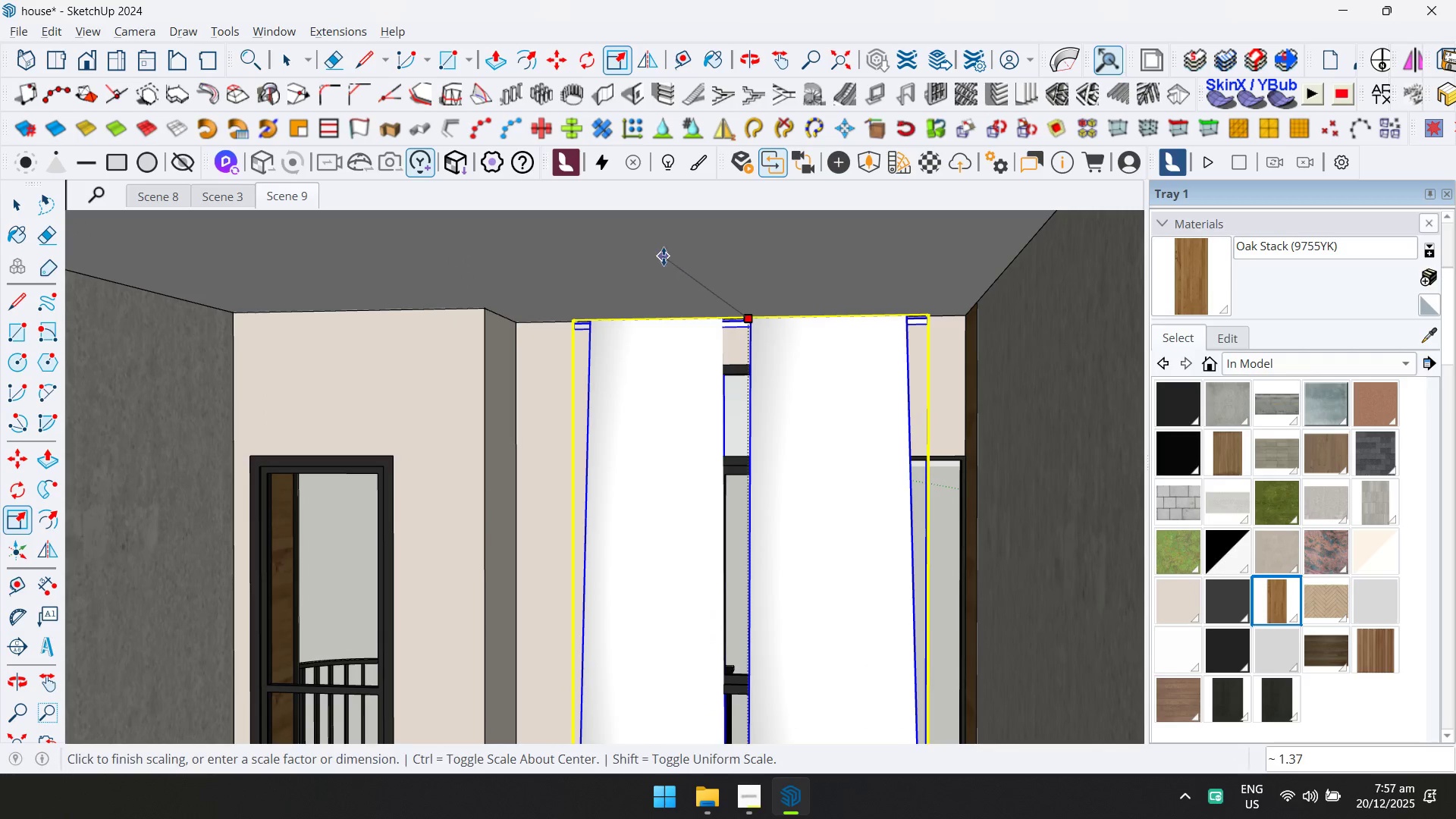 
left_click([664, 256])
 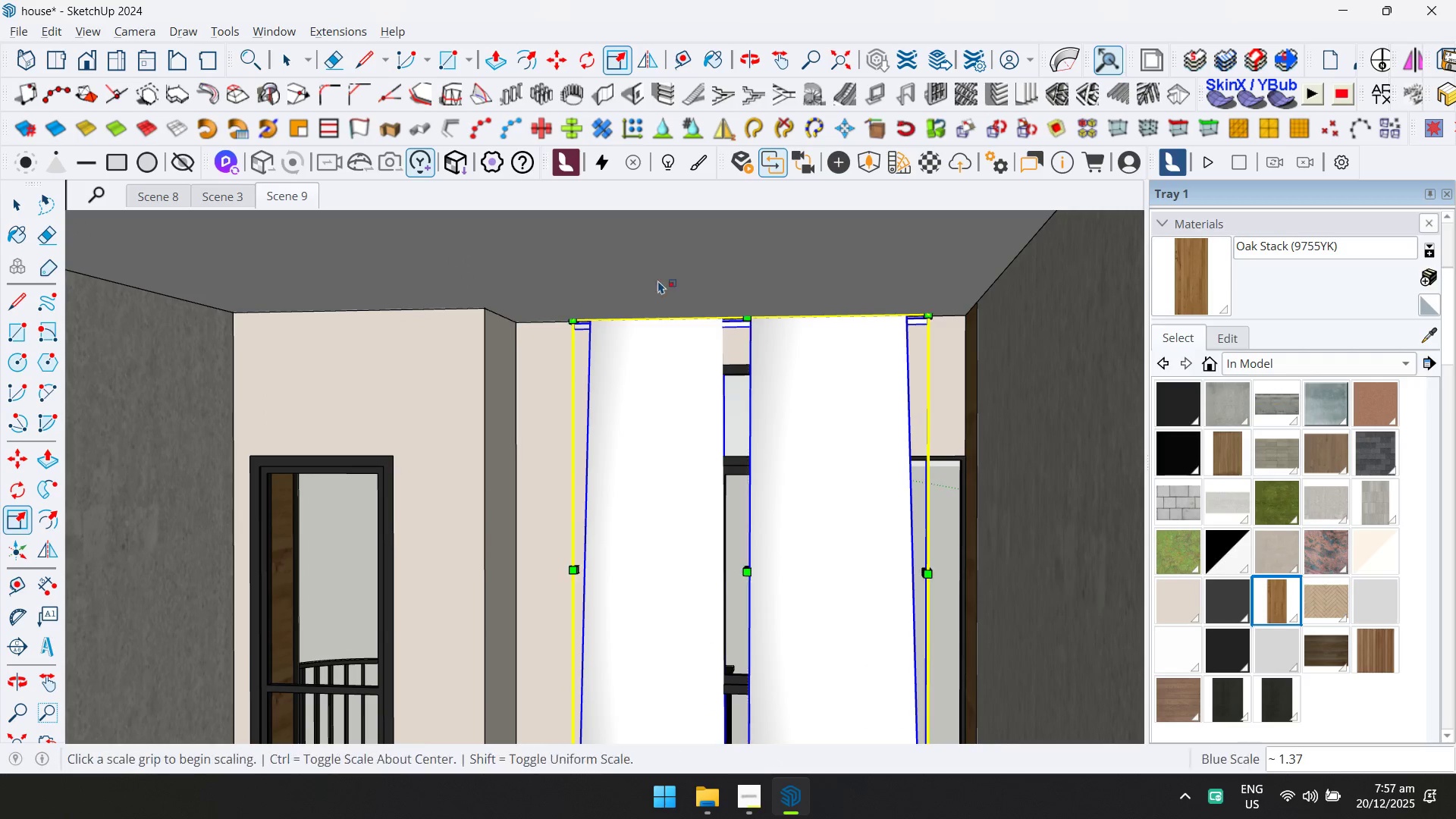 
hold_key(key=ShiftLeft, duration=0.33)
 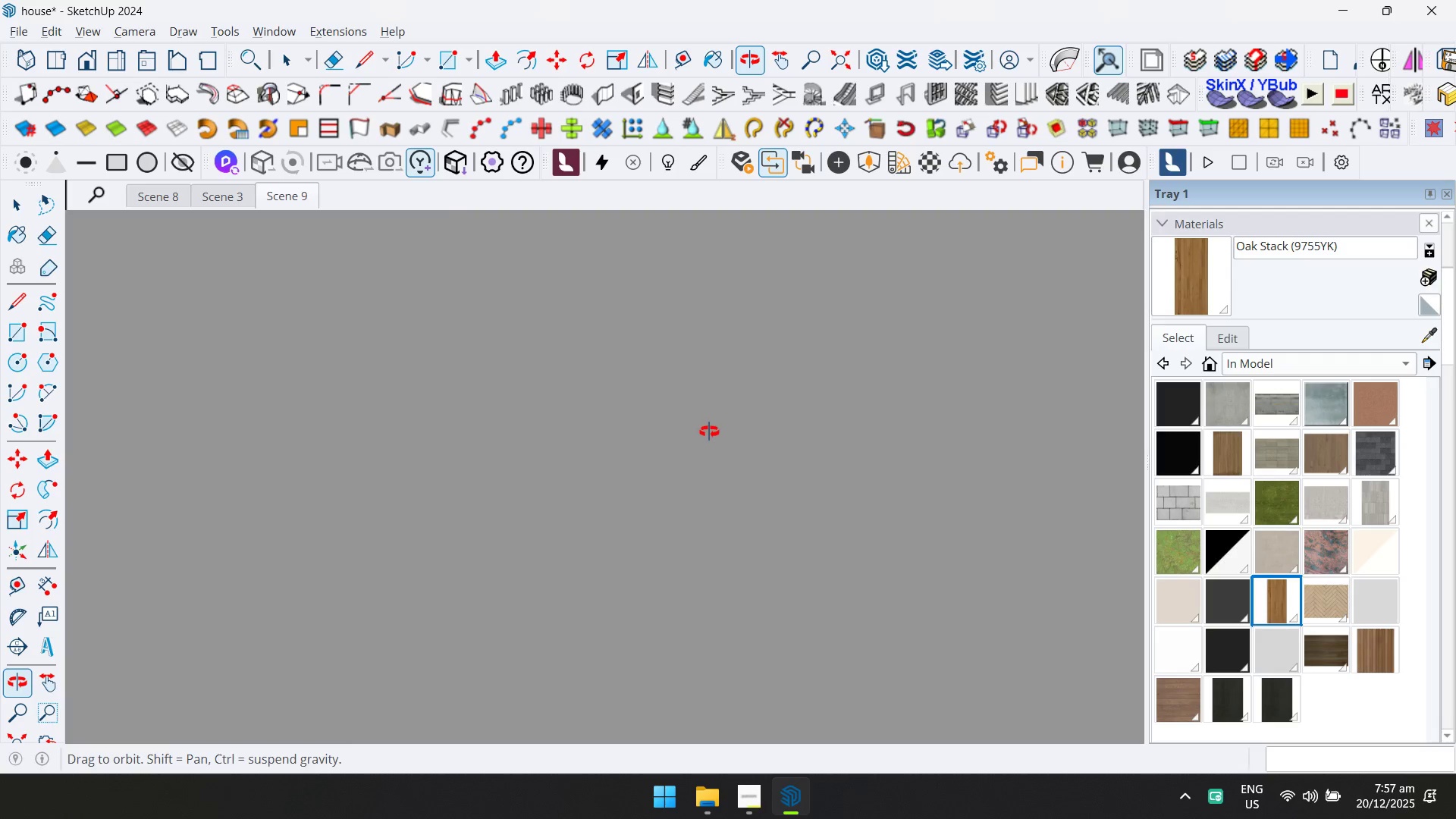 
scroll: coordinate [525, 450], scroll_direction: up, amount: 8.0
 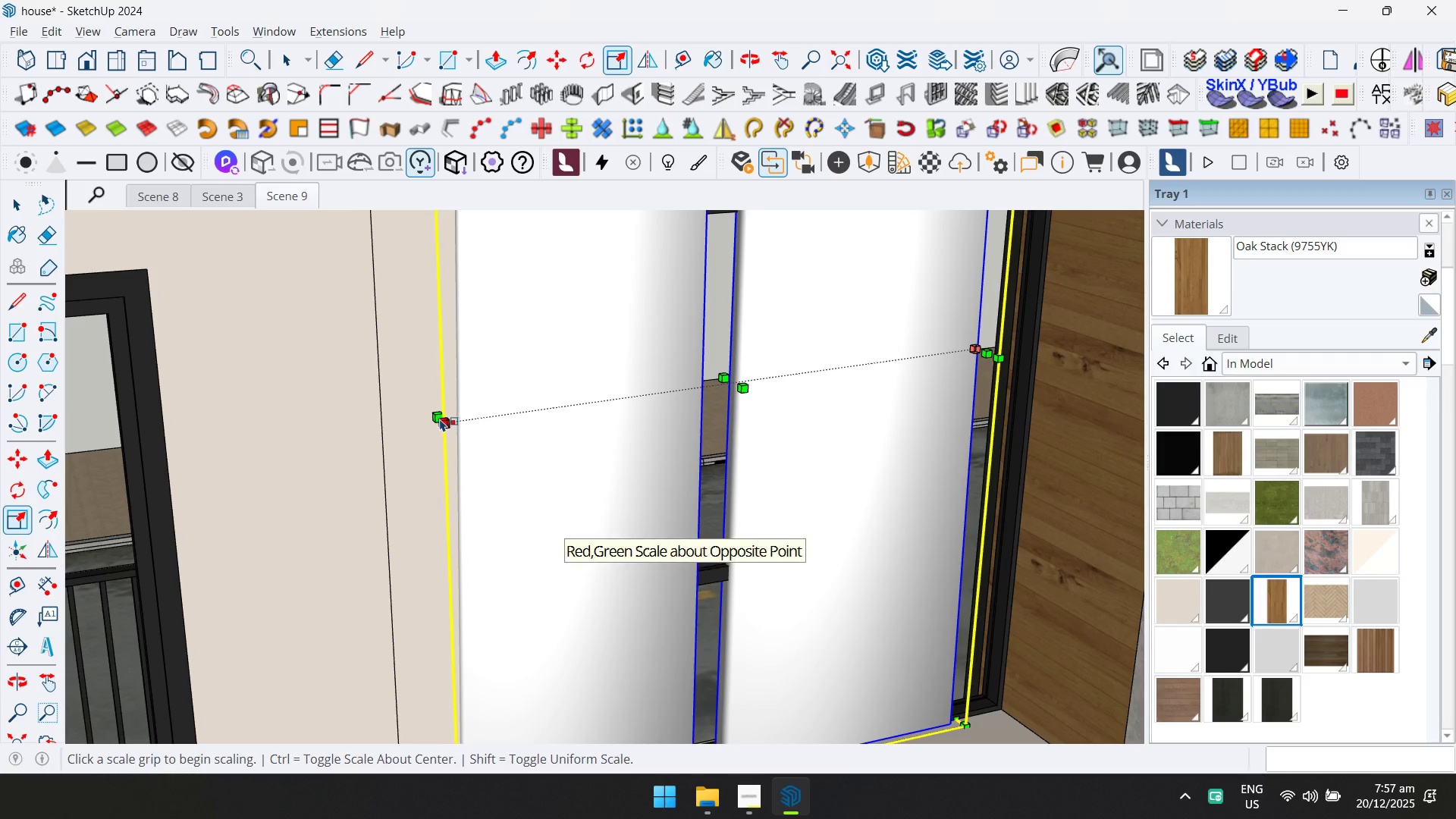 
left_click([434, 414])
 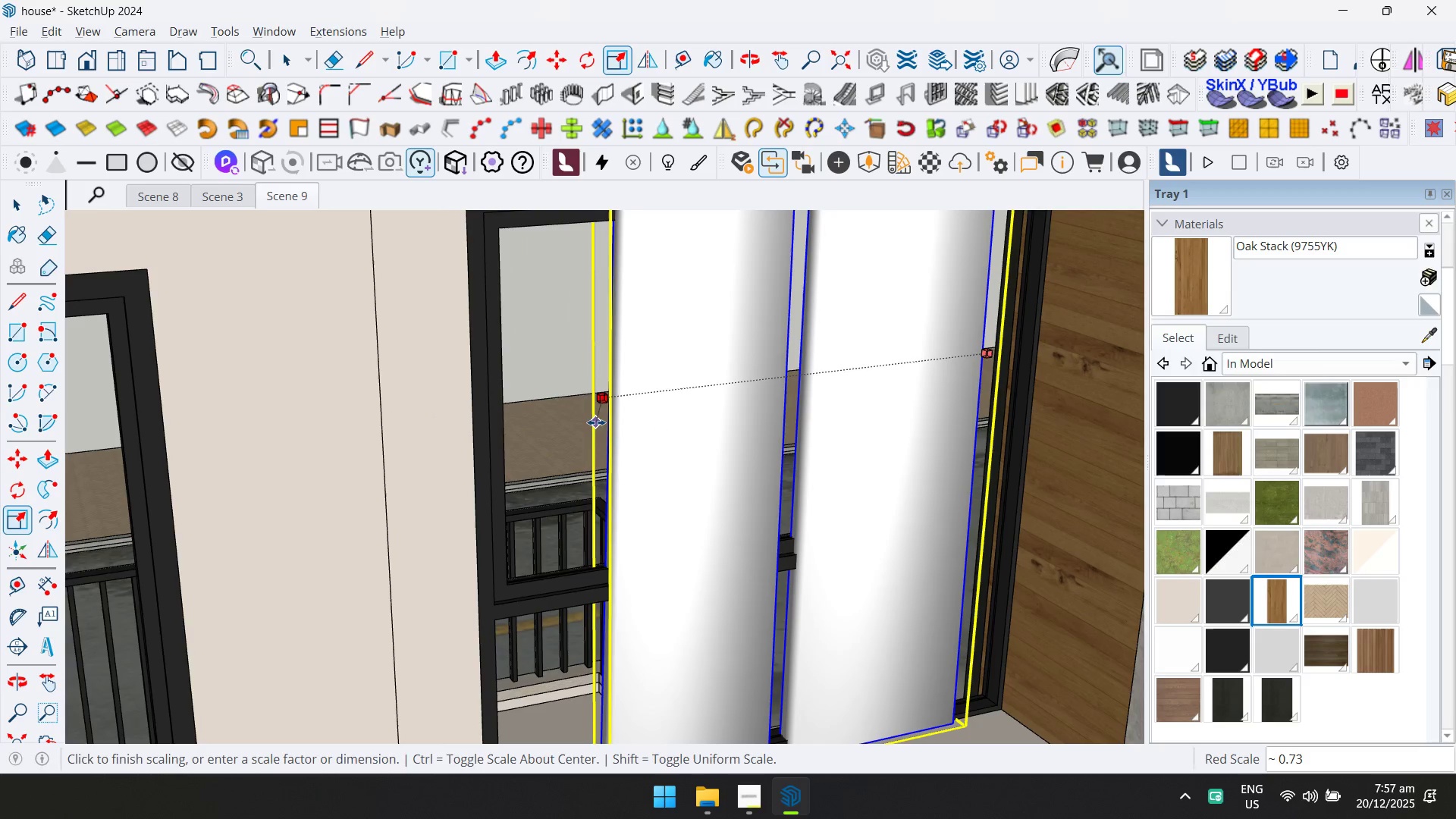 
left_click([597, 422])
 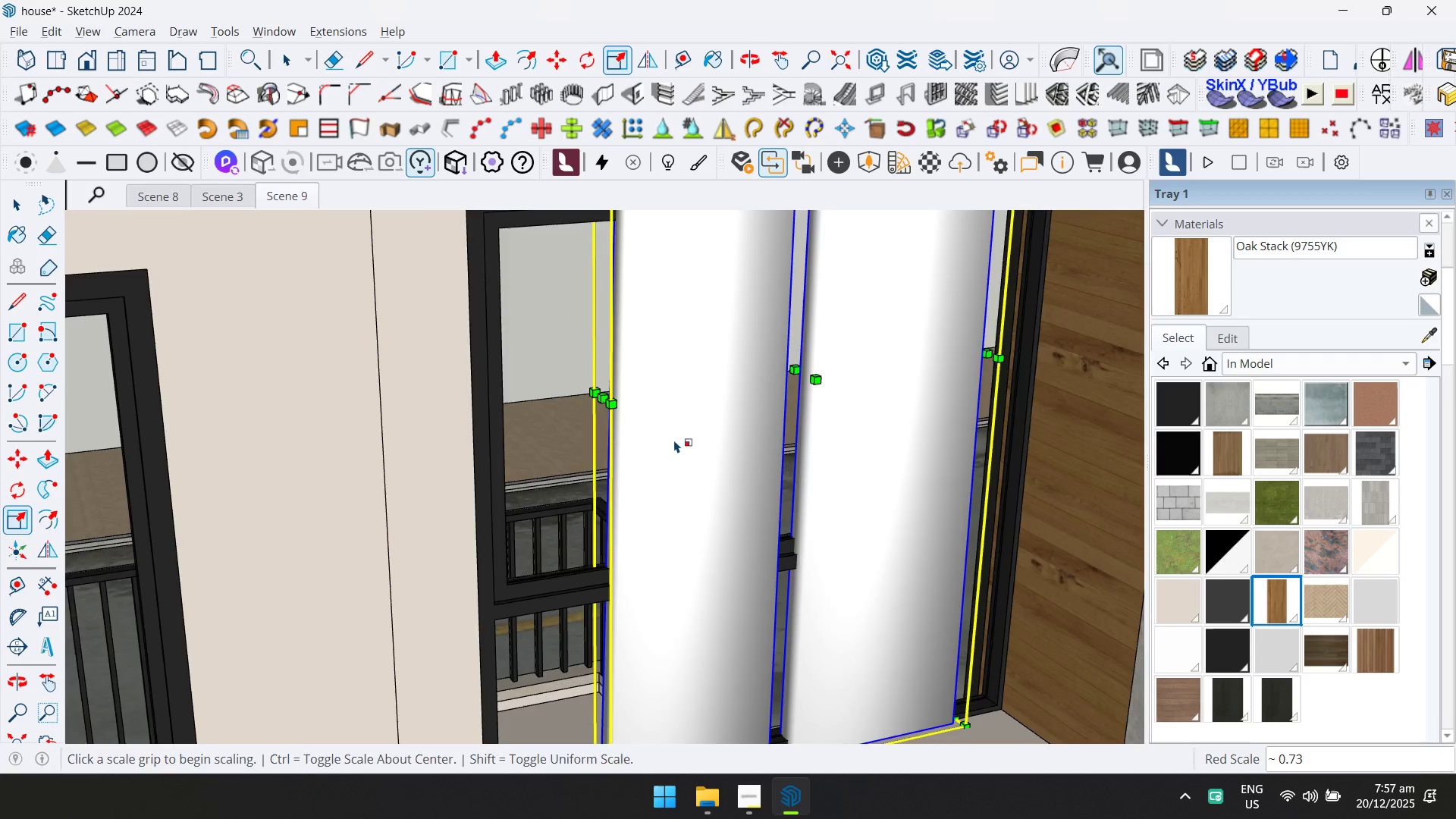 
hold_key(key=ShiftLeft, duration=0.36)
 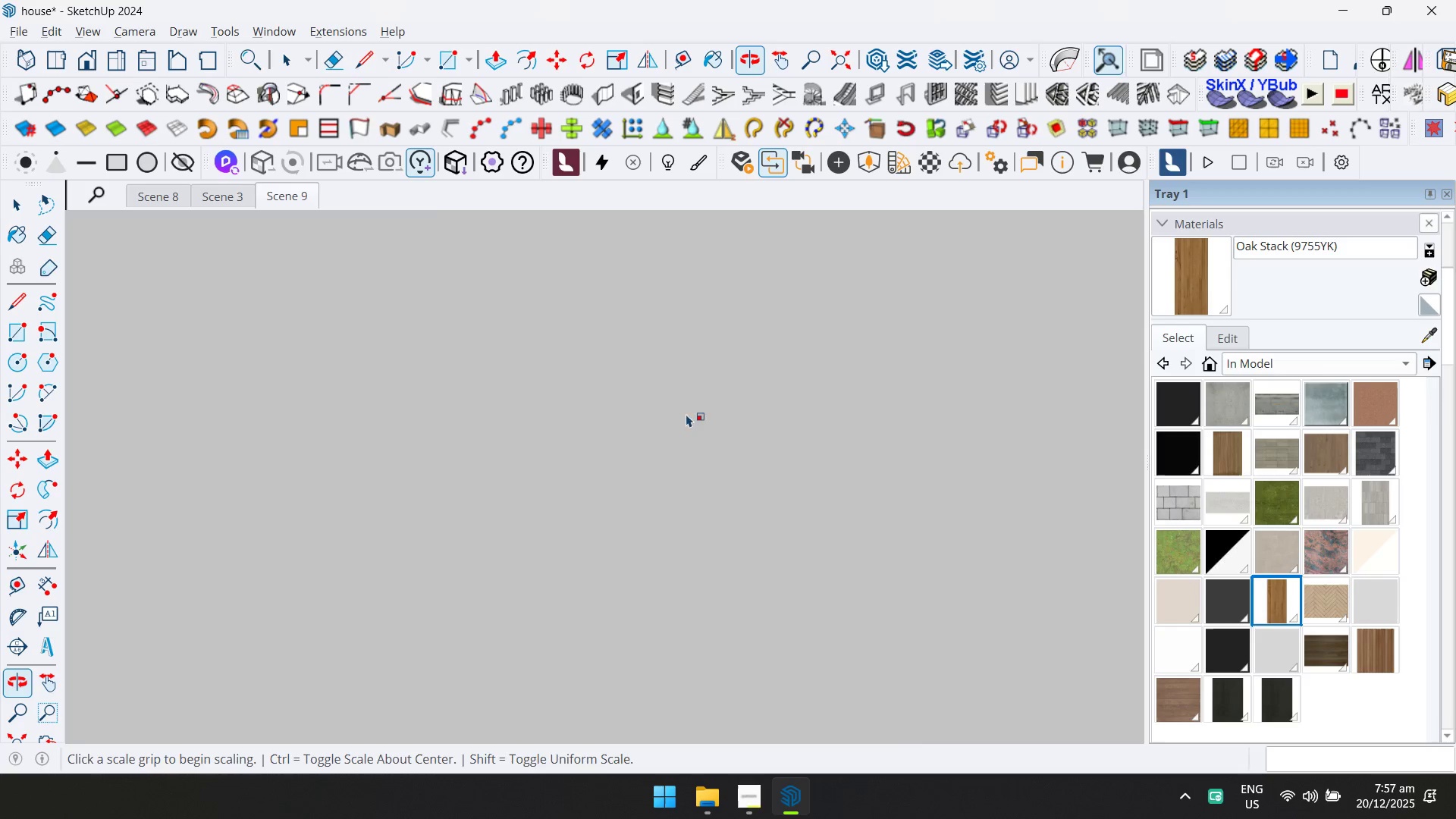 
scroll: coordinate [683, 467], scroll_direction: down, amount: 1.0
 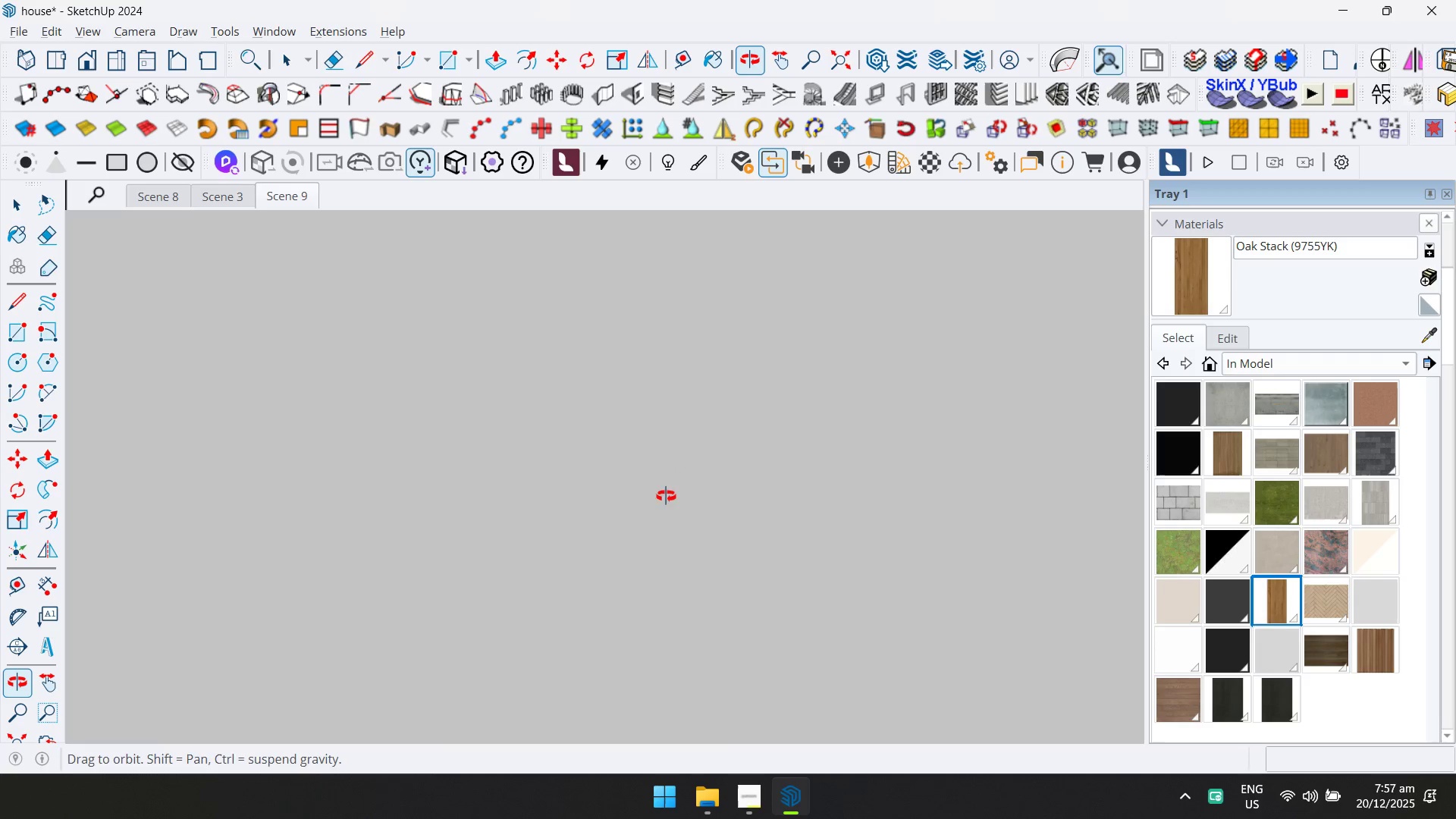 
scroll: coordinate [763, 542], scroll_direction: up, amount: 5.0
 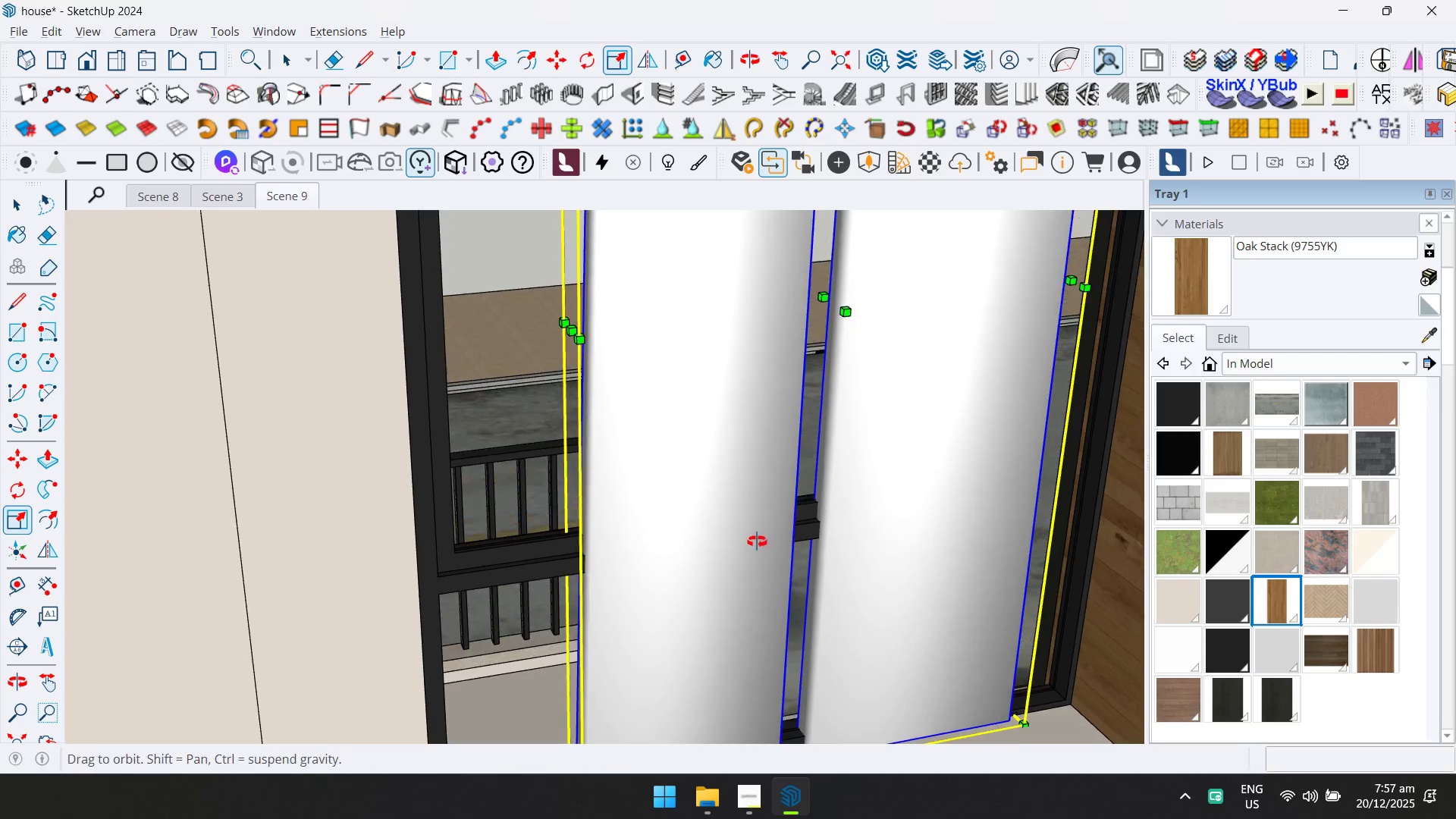 
key(M)
 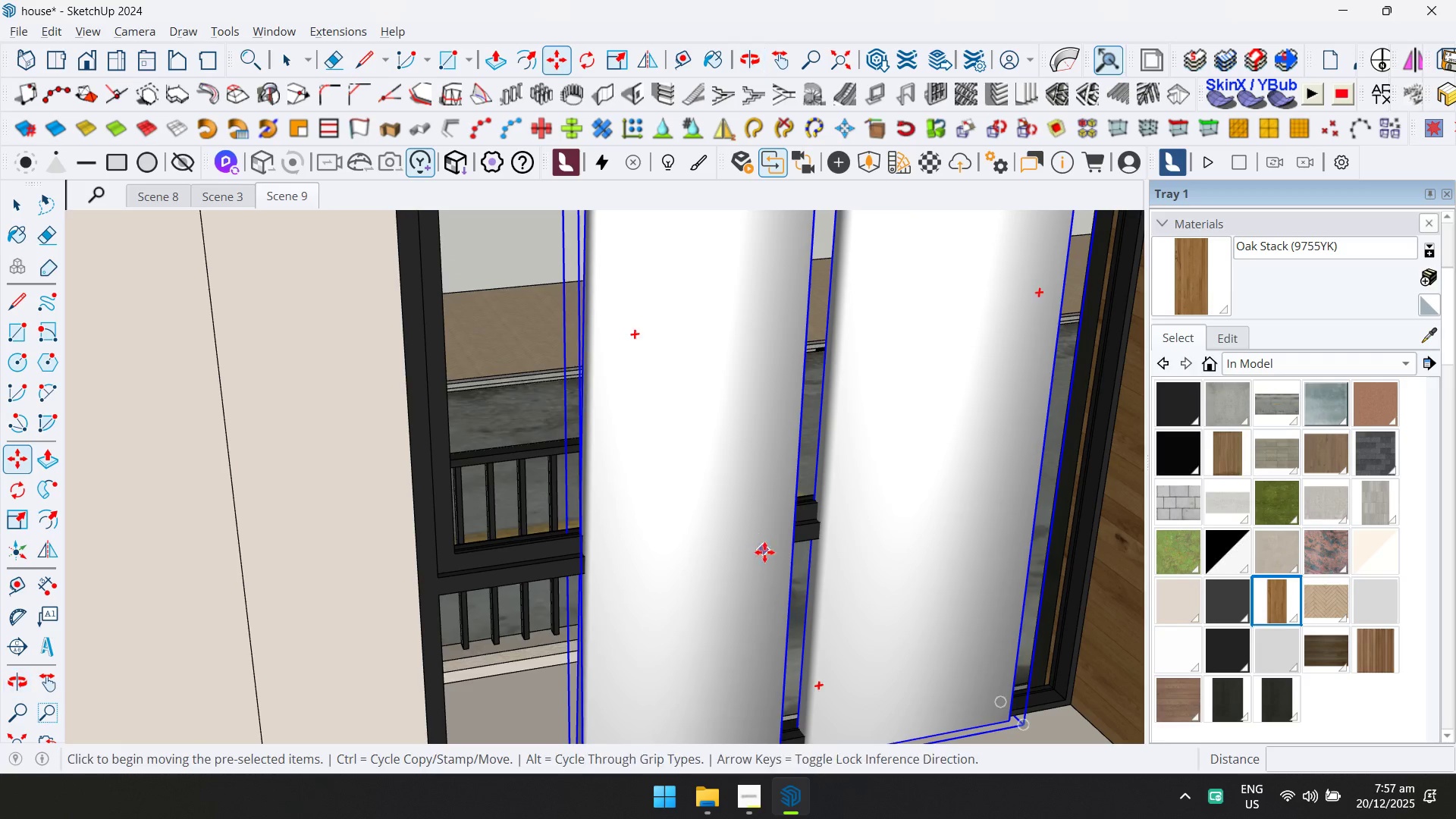 
hold_key(key=ShiftLeft, duration=0.41)
 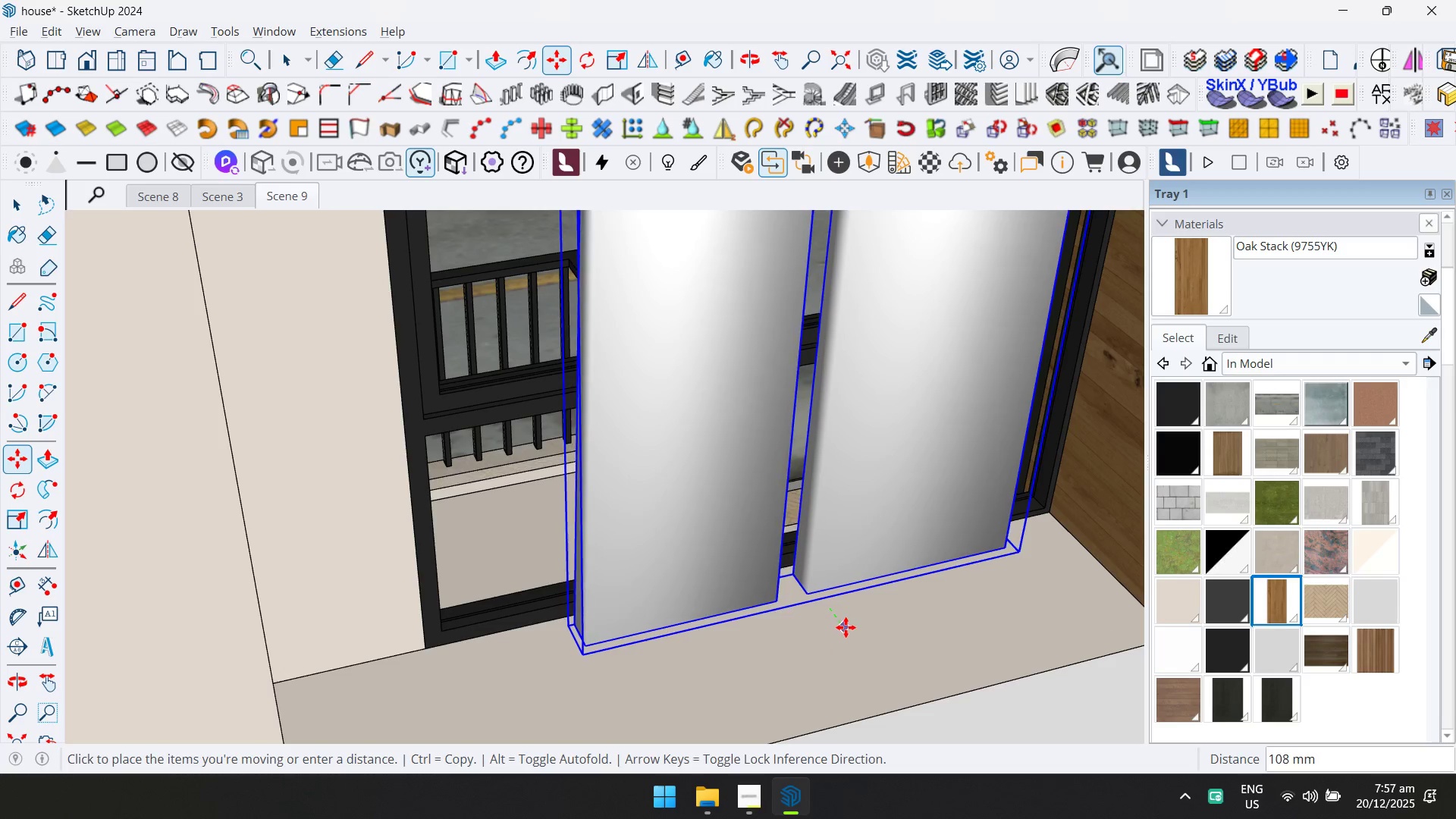 
double_click([818, 628])
 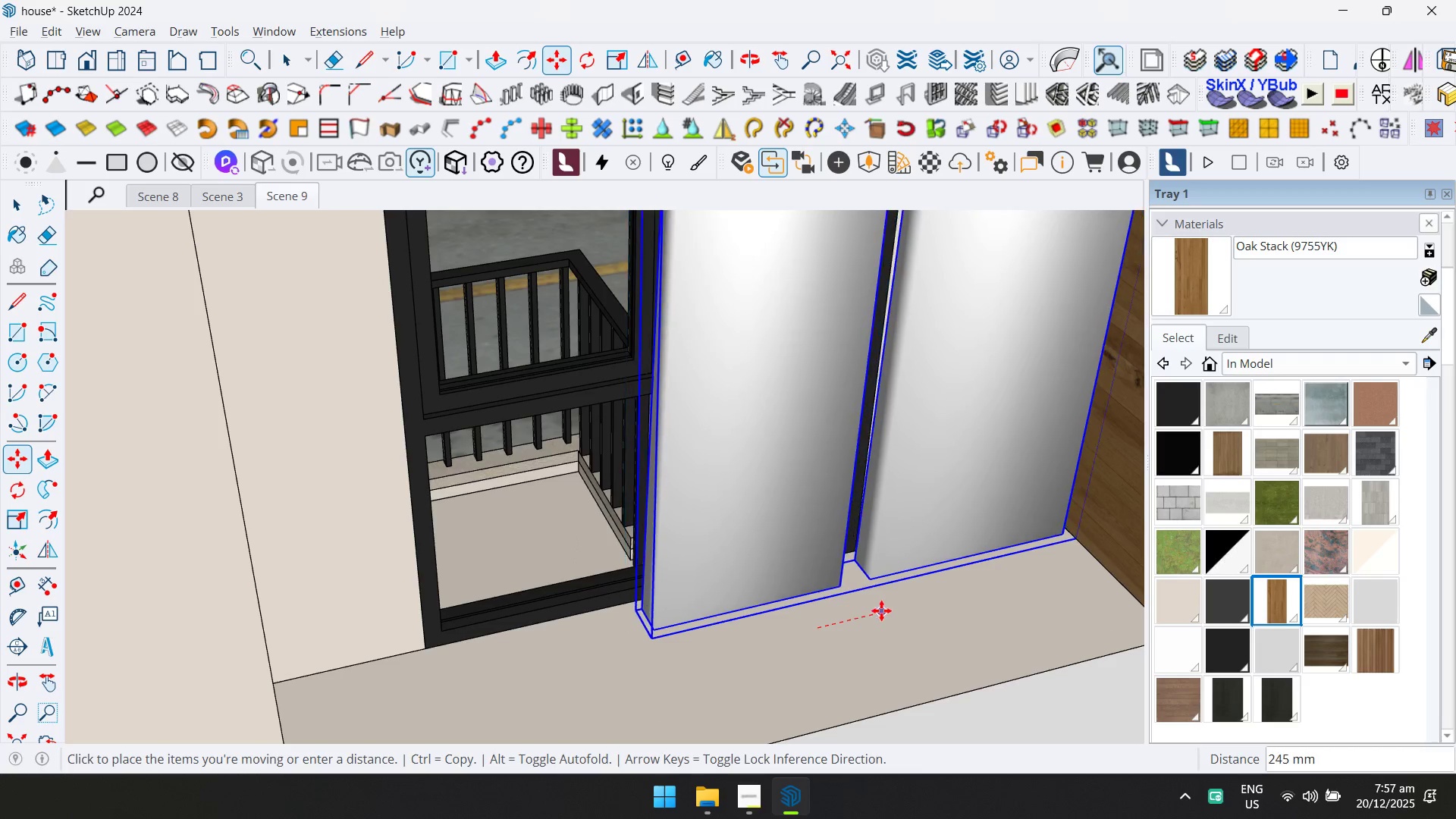 
left_click([882, 610])
 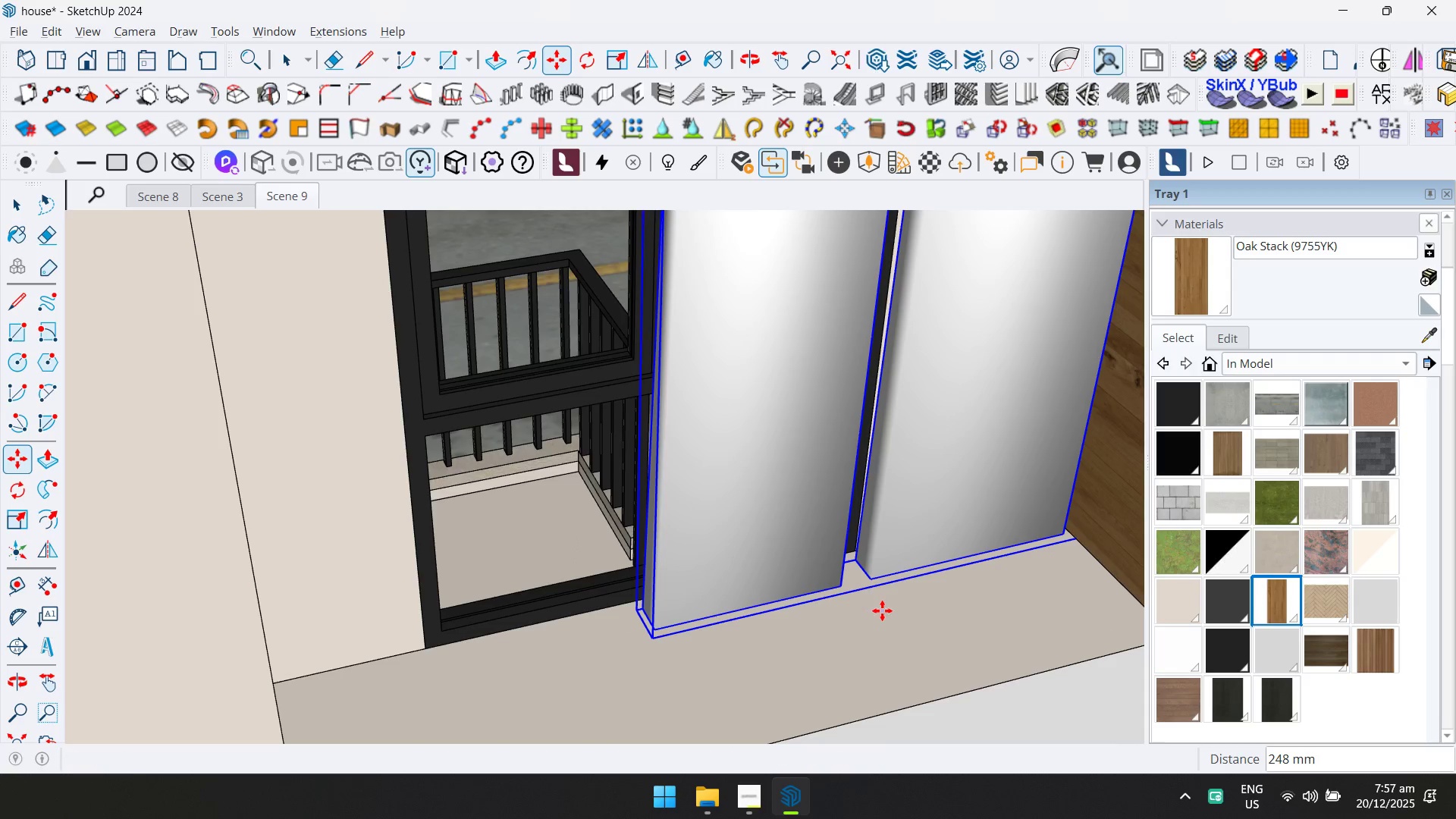 
key(Control+ControlLeft)
 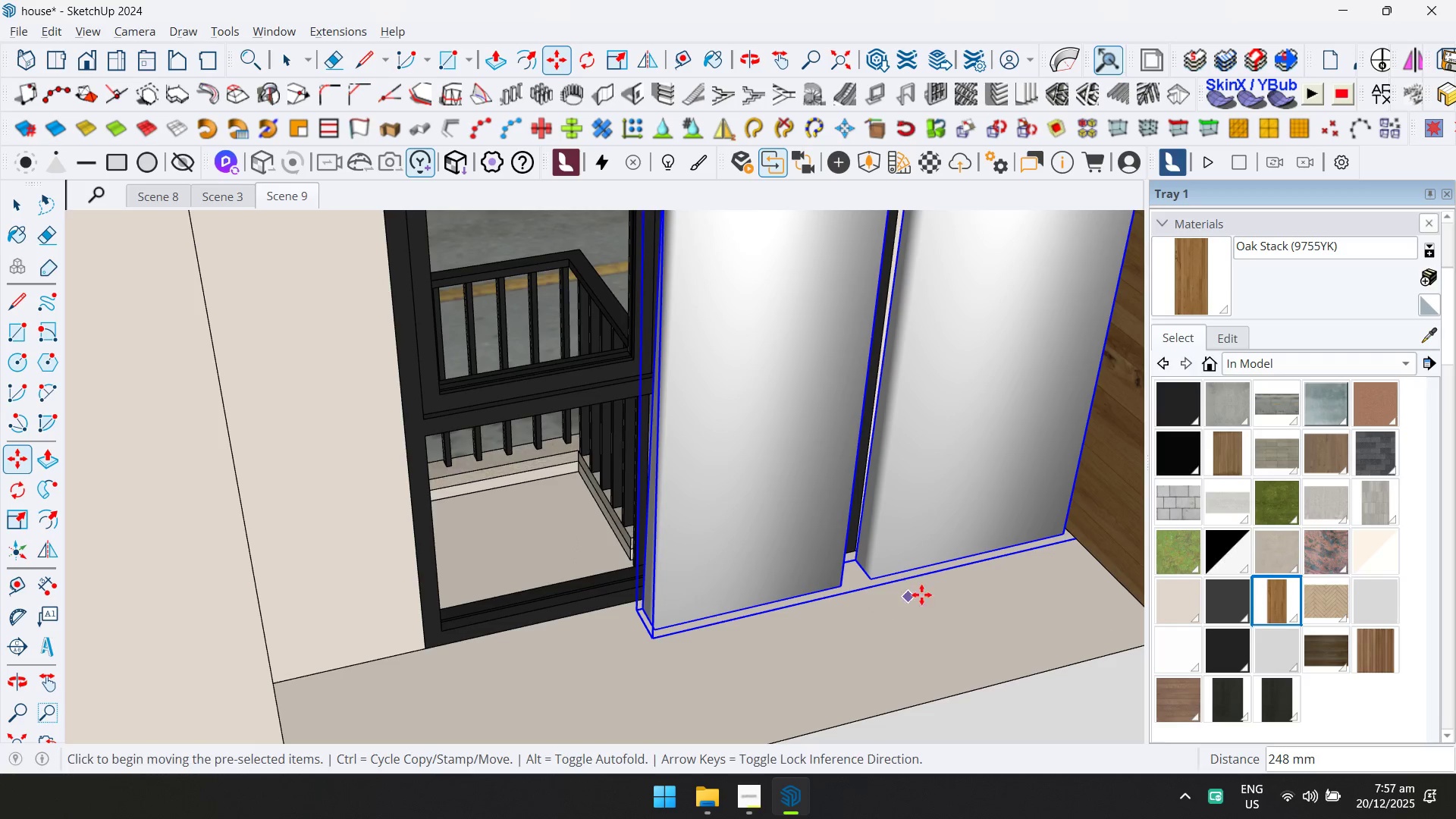 
double_click([976, 587])
 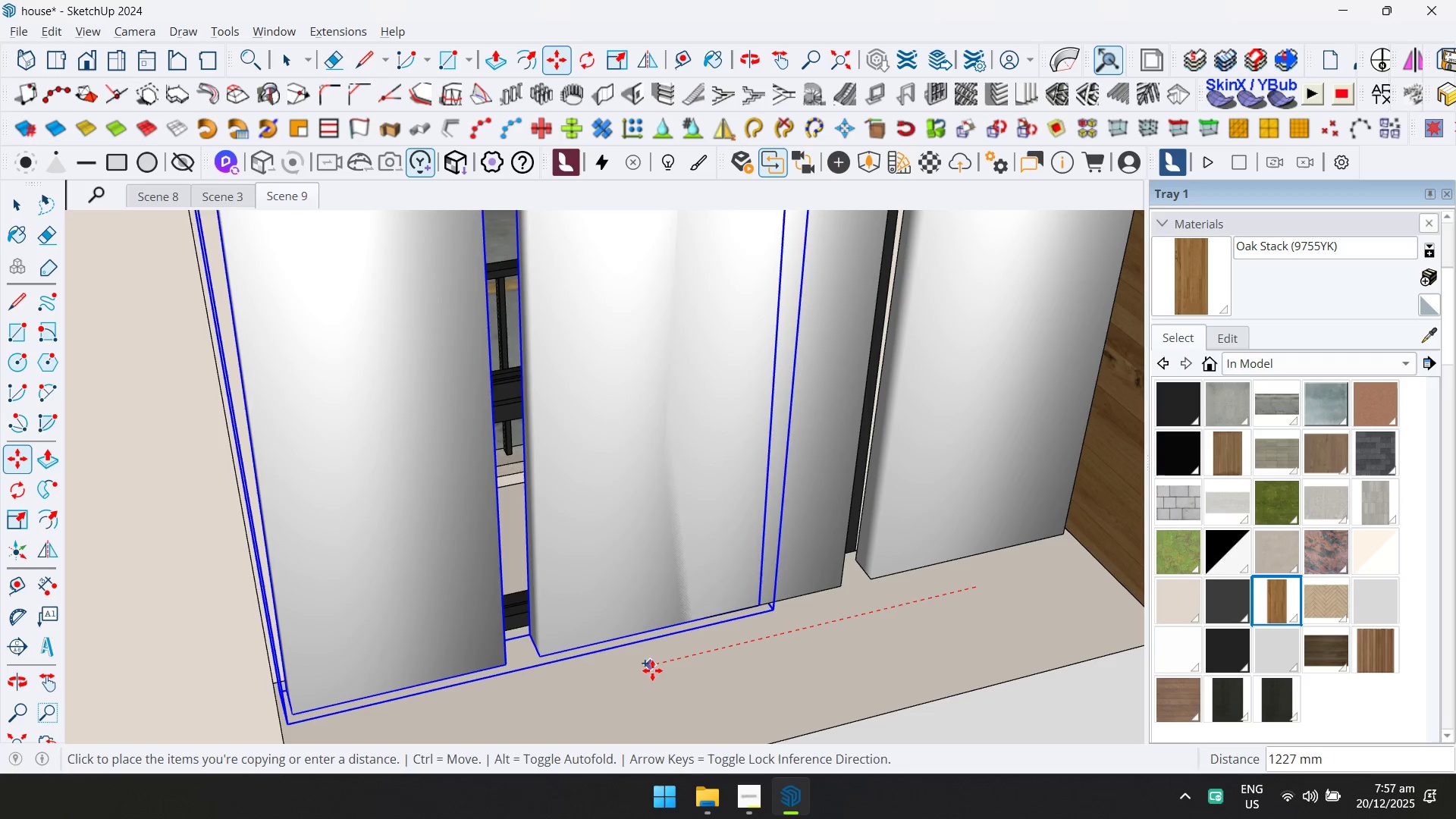 
left_click([645, 672])
 